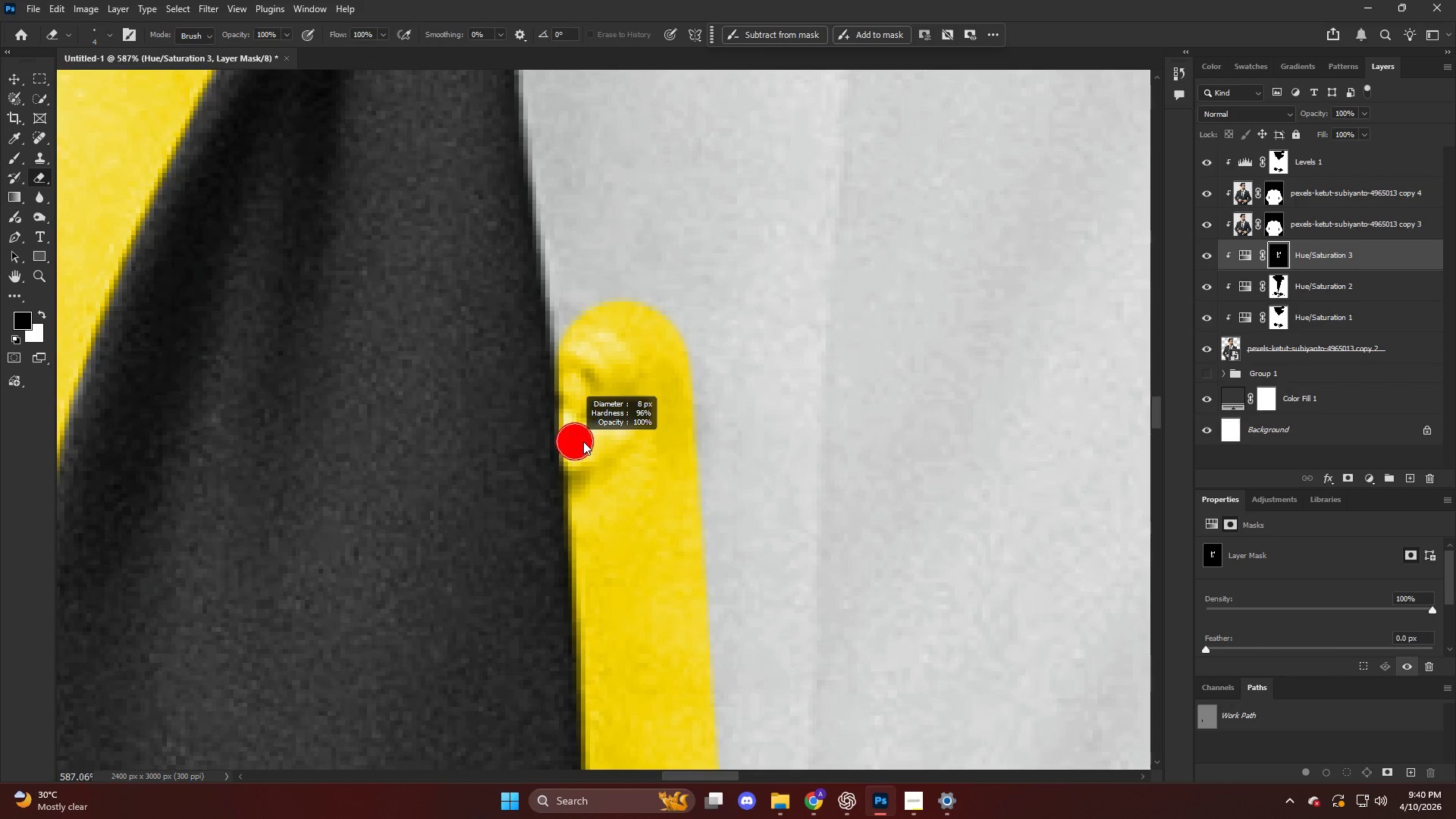 
key(X)
 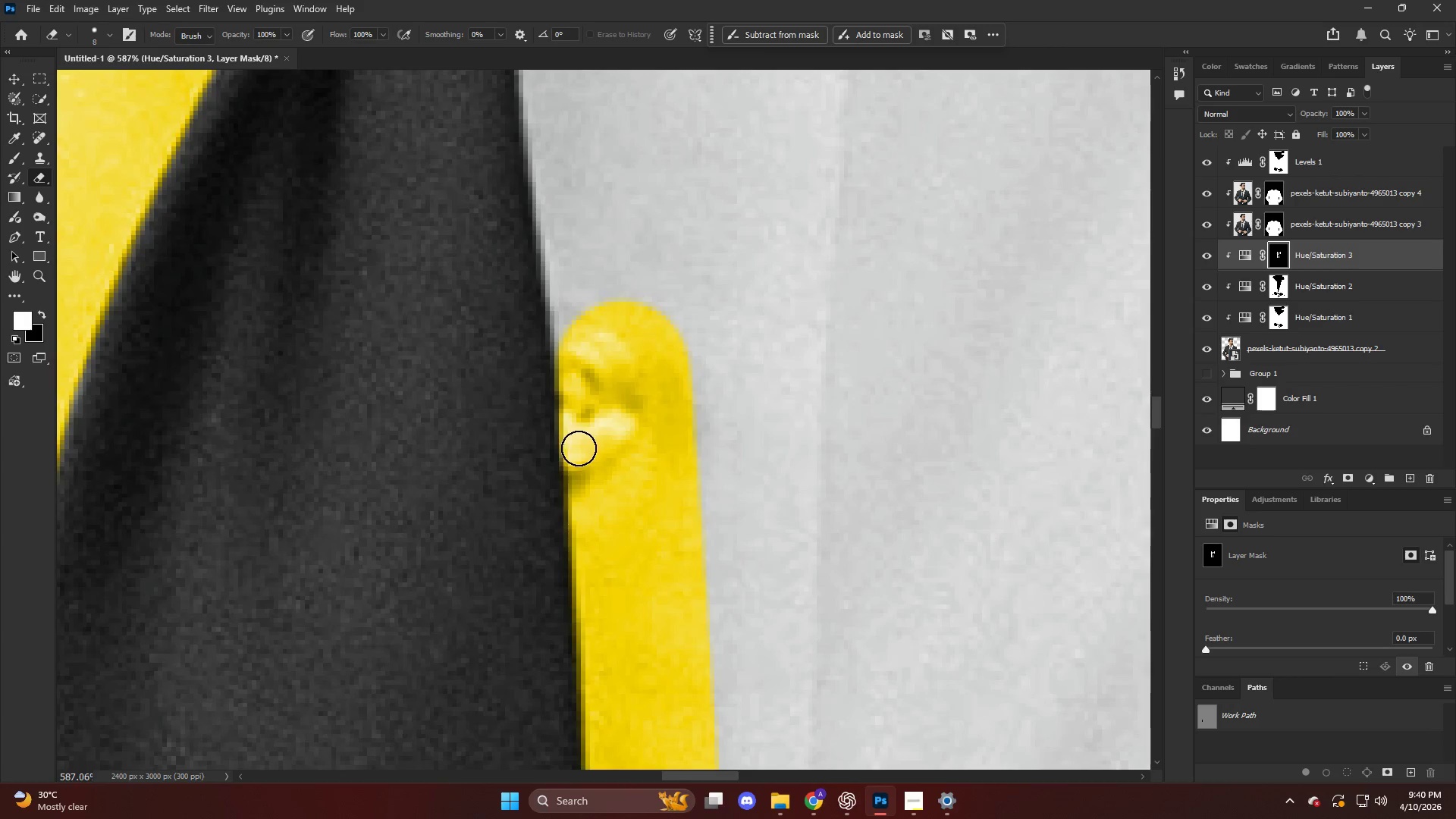 
left_click_drag(start_coordinate=[579, 448], to_coordinate=[561, 391])
 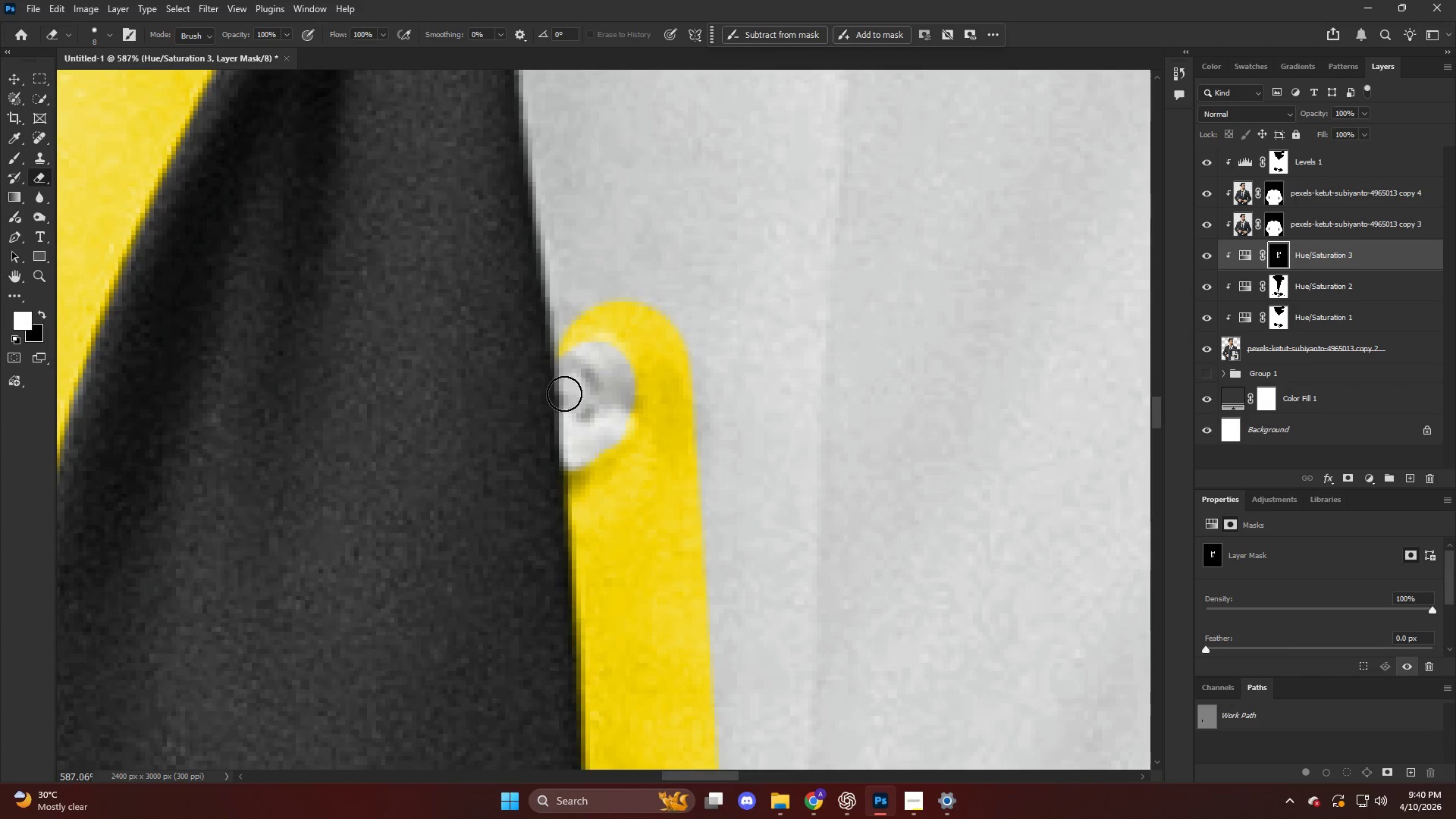 
hold_key(key=AltLeft, duration=0.98)
scroll: coordinate [614, 338], scroll_direction: down, amount: 20.0
 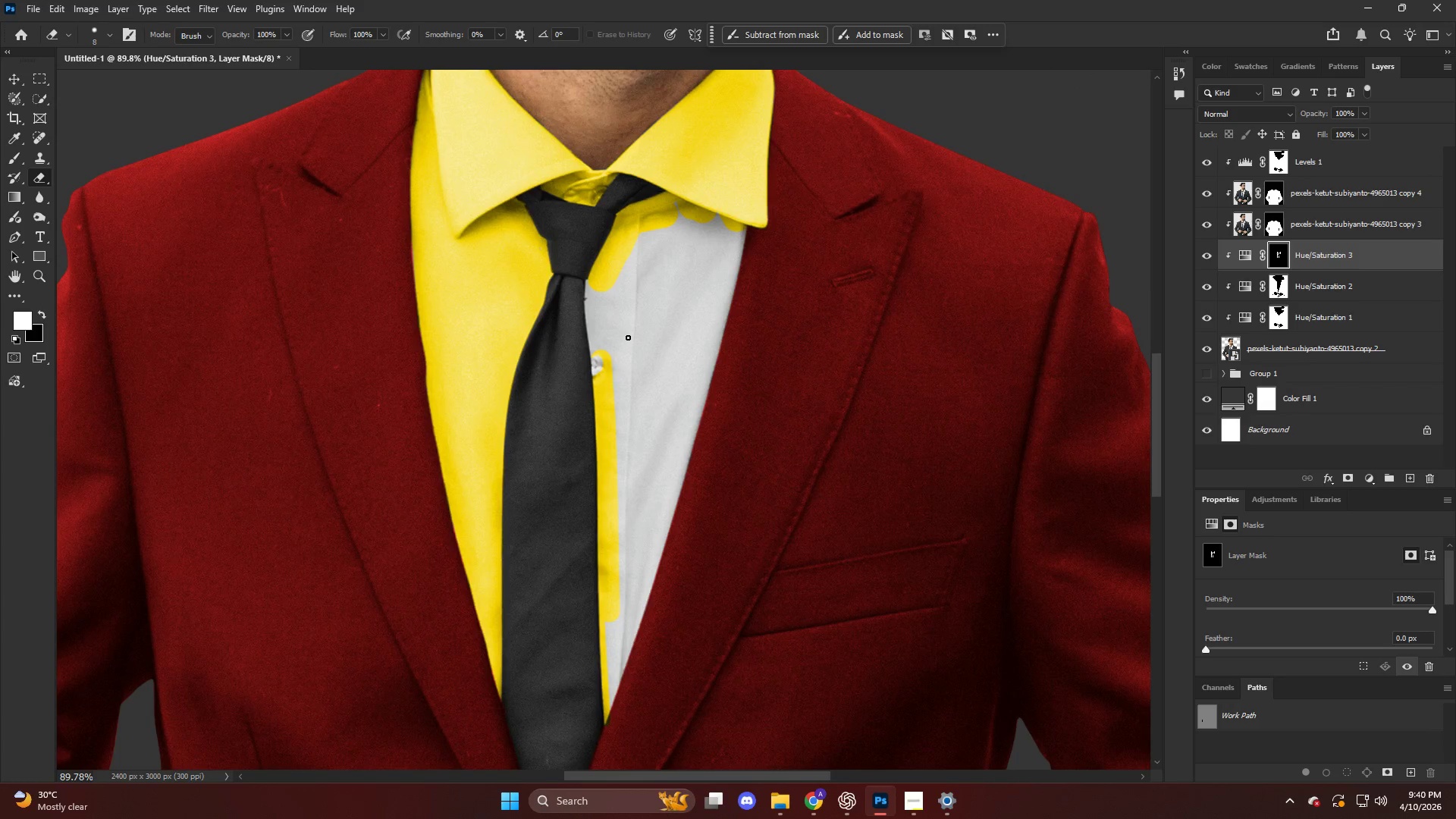 
hold_key(key=AltLeft, duration=0.86)
scroll: coordinate [607, 340], scroll_direction: up, amount: 10.0
 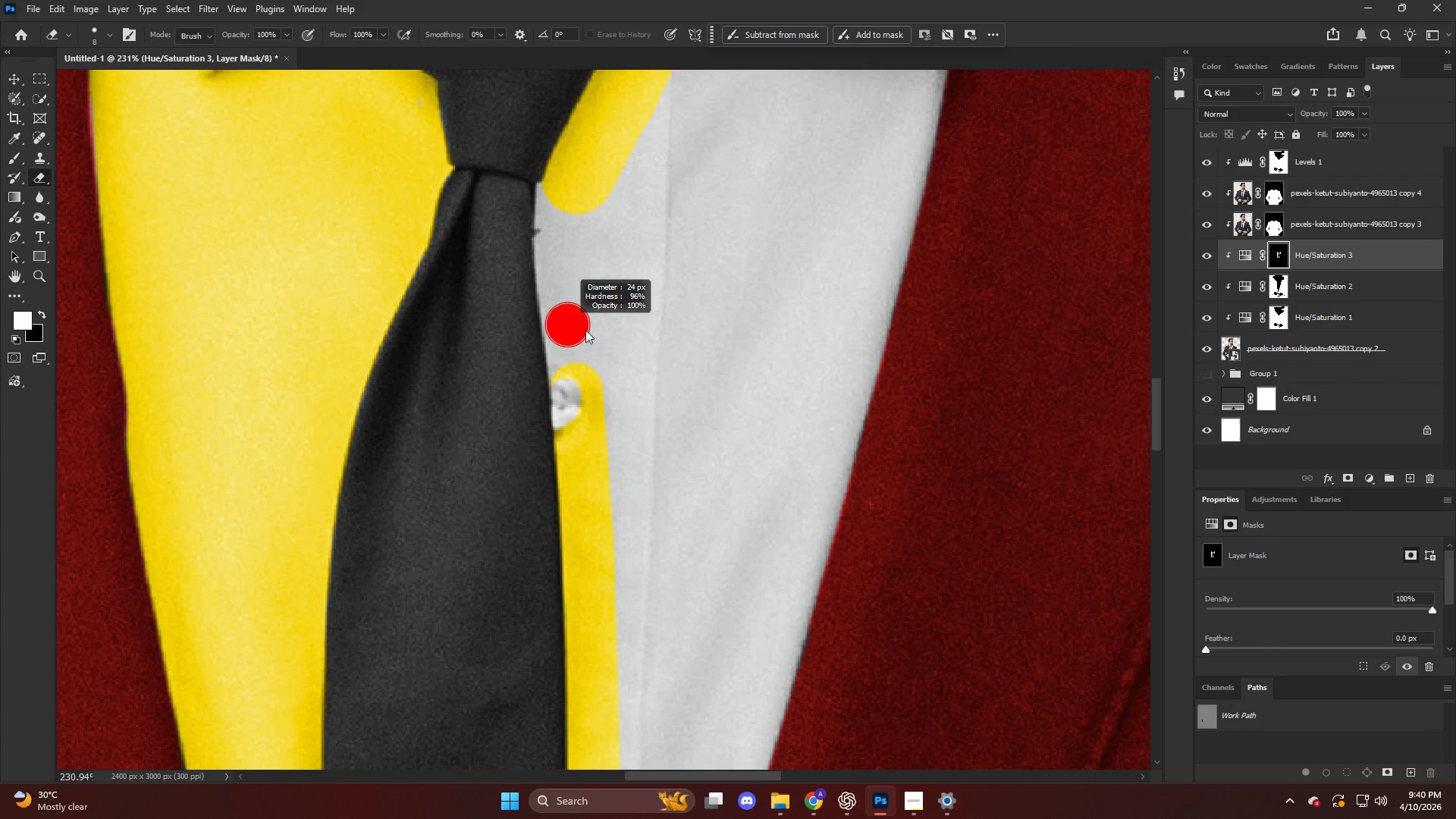 
key(X)
 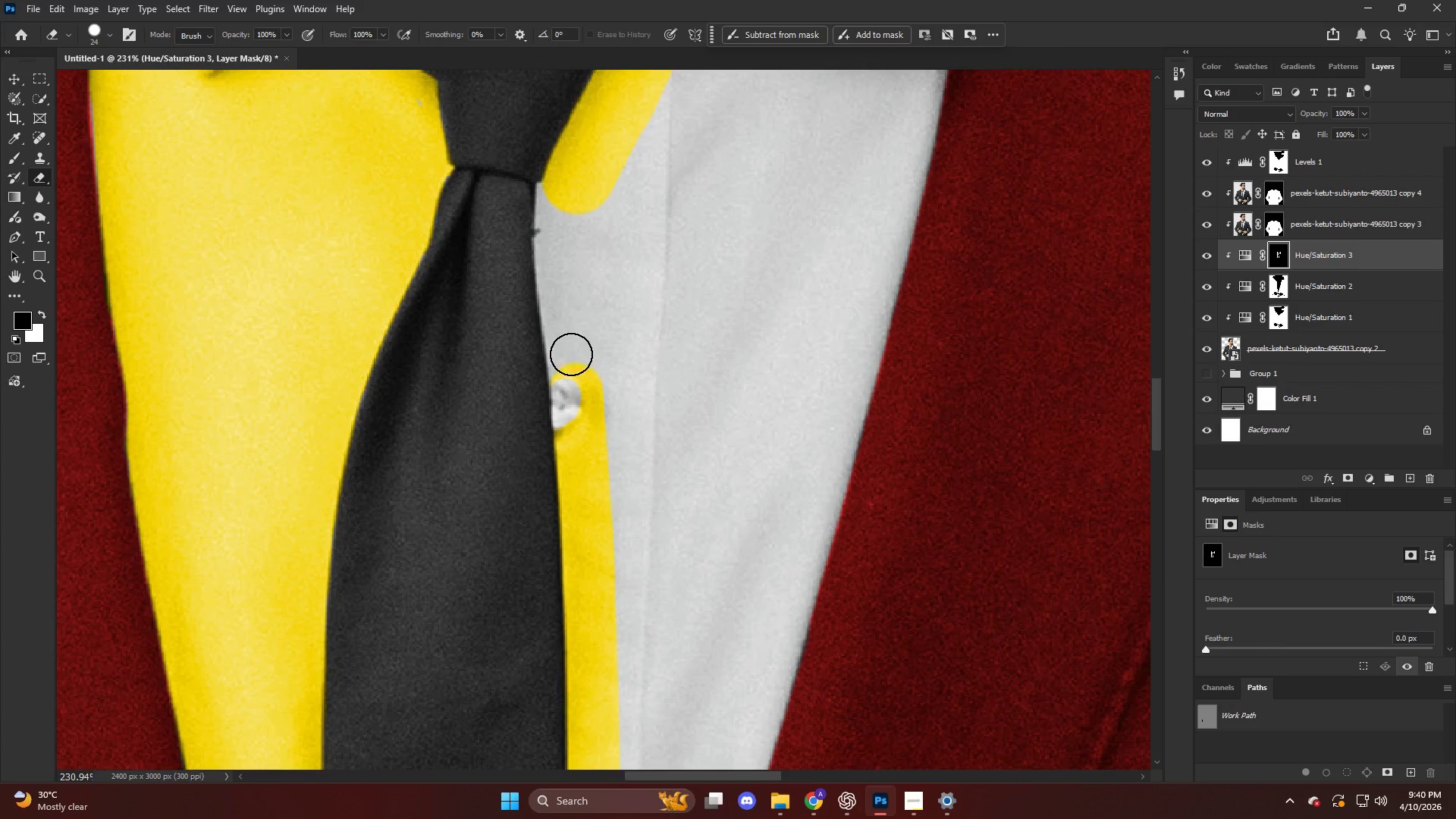 
left_click_drag(start_coordinate=[571, 354], to_coordinate=[571, 342])
 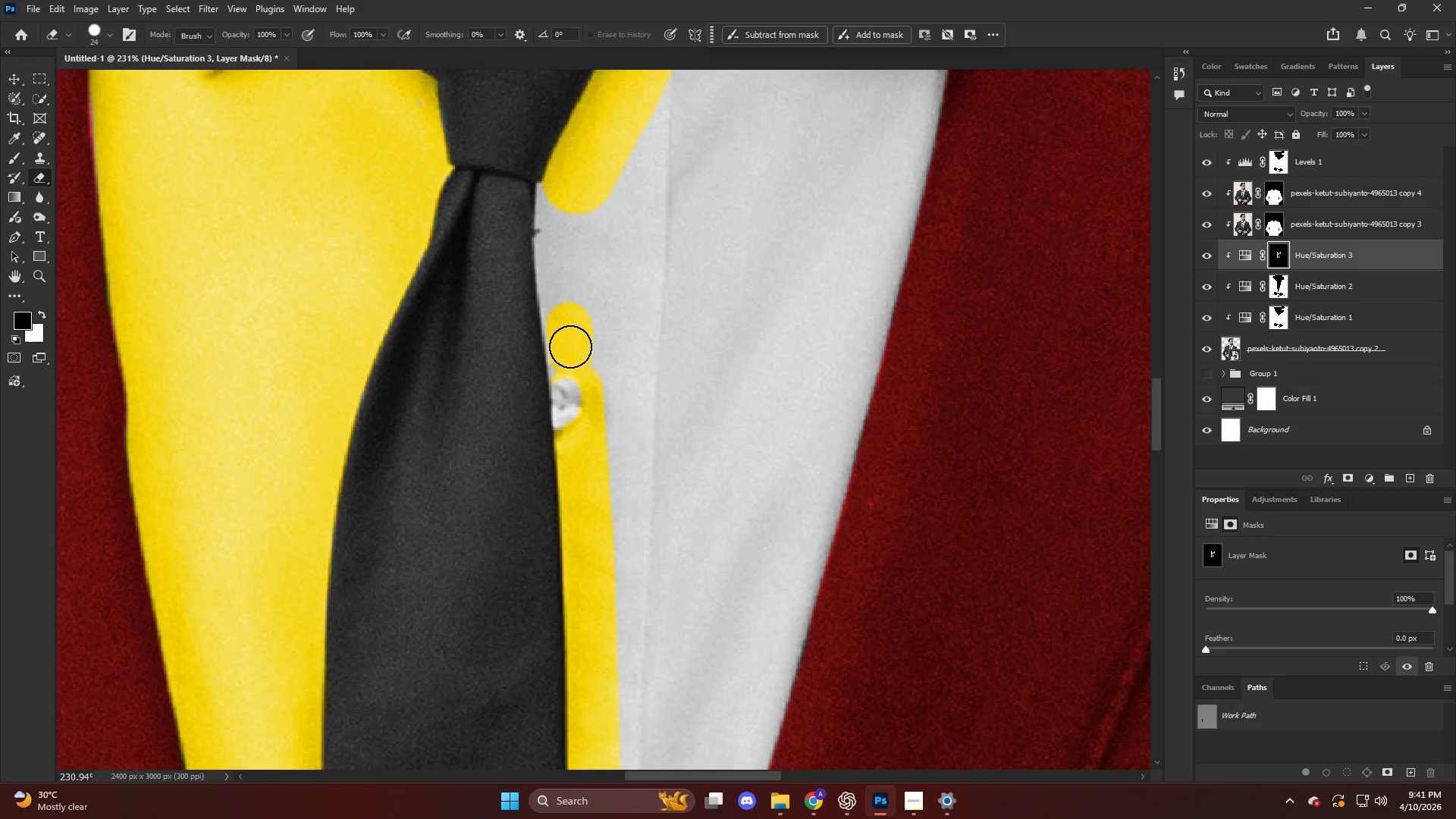 
hold_key(key=AltLeft, duration=0.73)
scroll: coordinate [562, 352], scroll_direction: up, amount: 6.0
 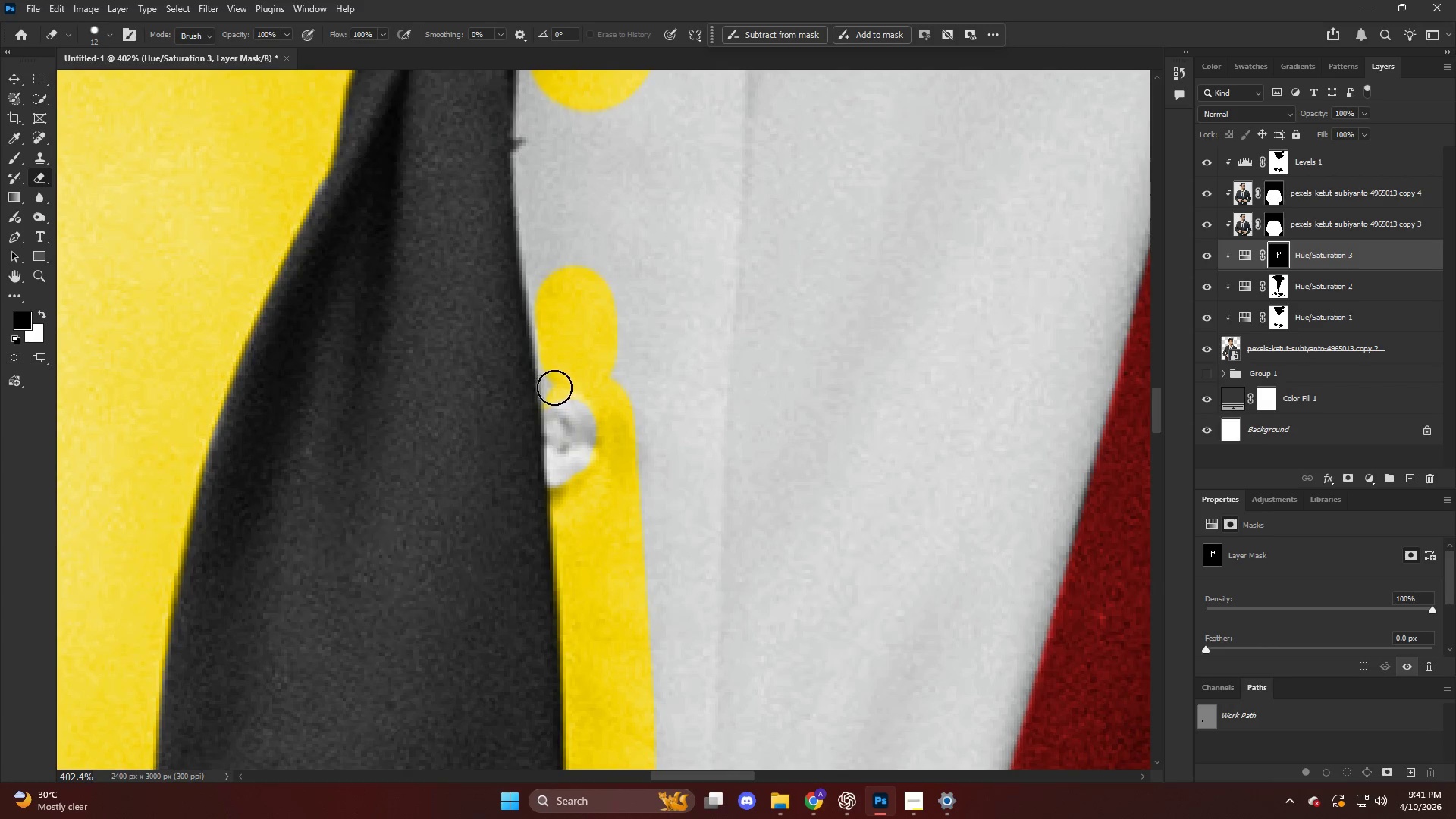 
left_click([557, 390])
 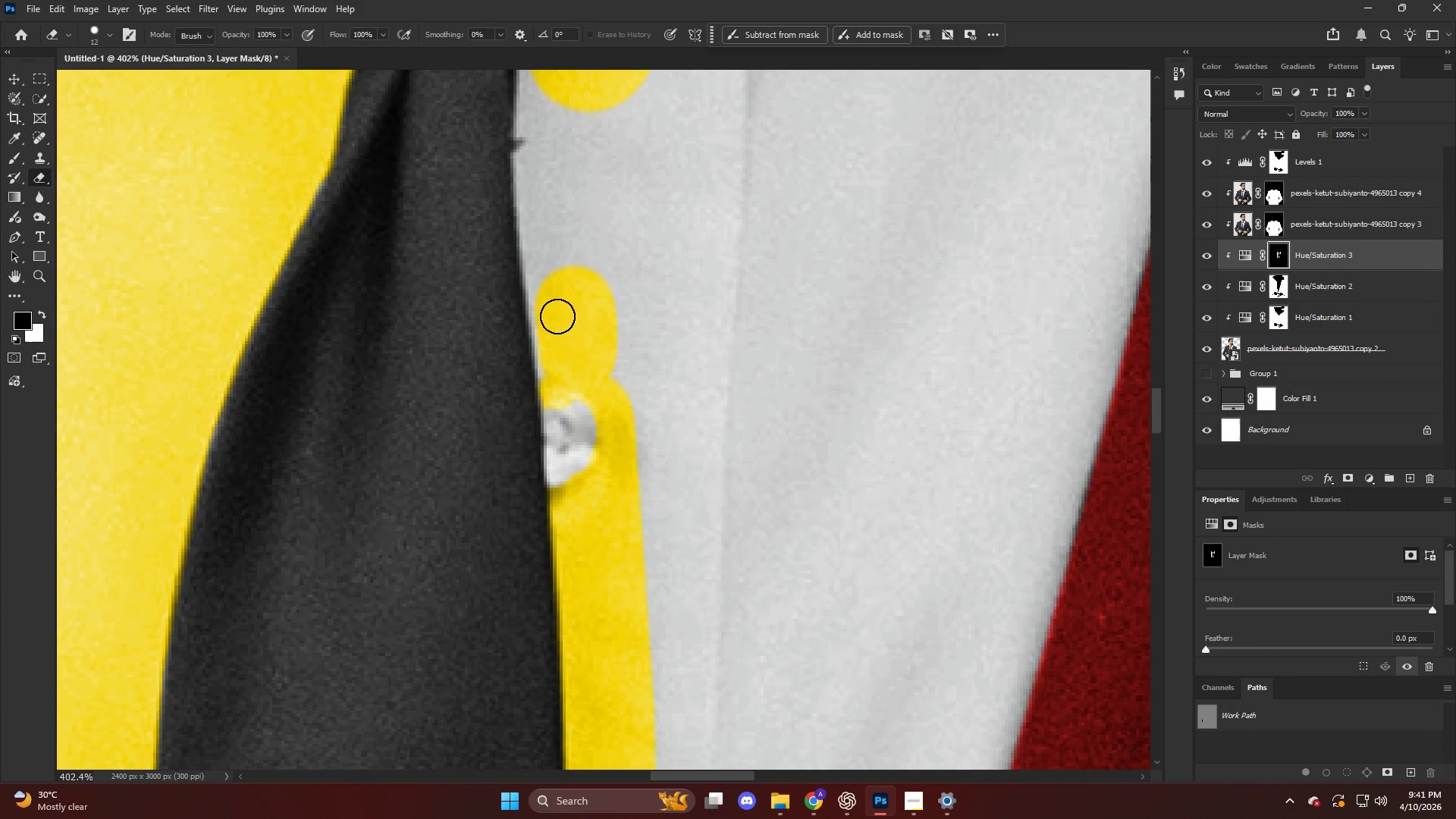 
hold_key(key=ShiftLeft, duration=1.28)
left_click([530, 140])
 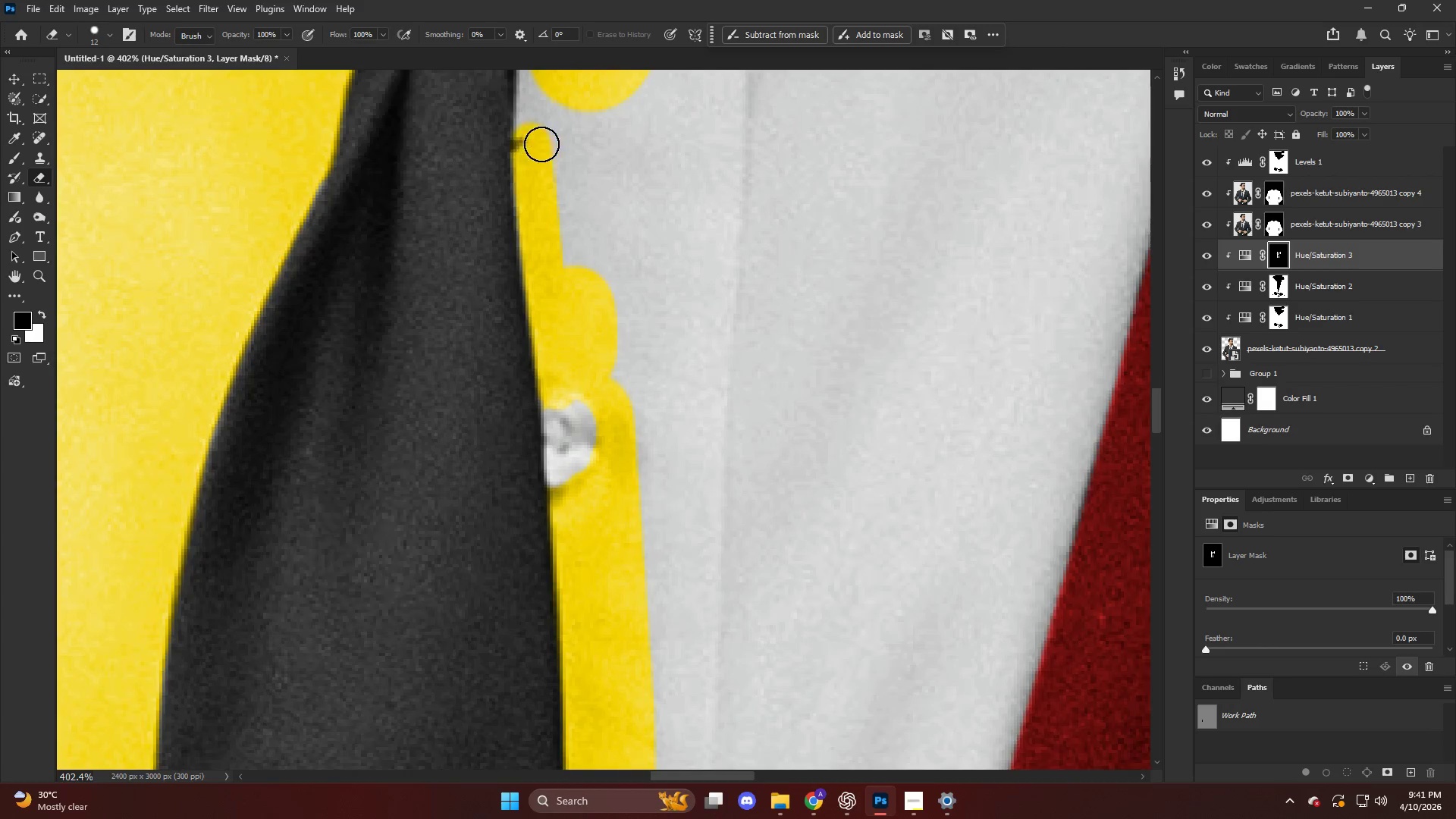 
hold_key(key=ShiftLeft, duration=0.45)
 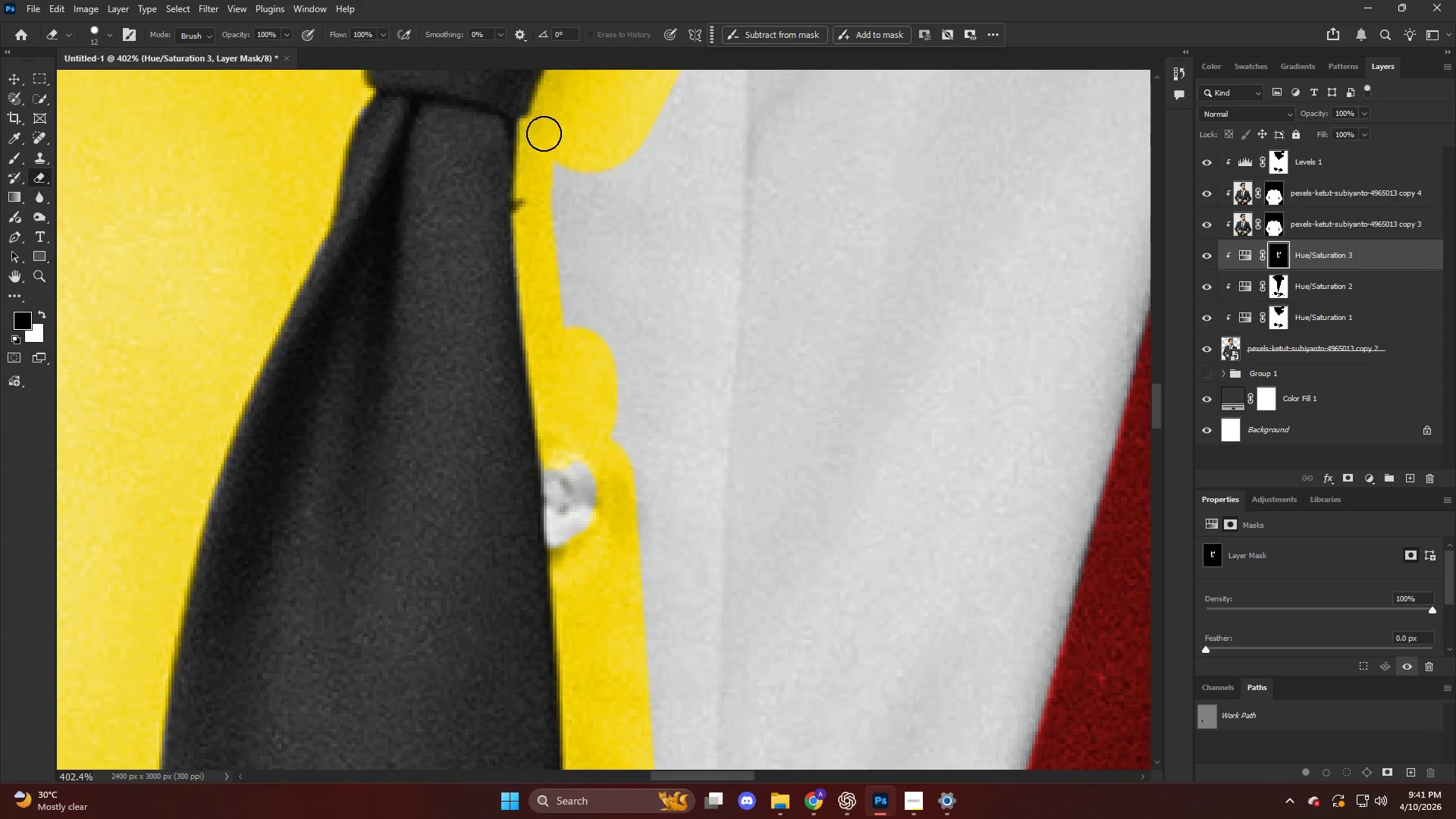 
scroll: coordinate [544, 144], scroll_direction: up, amount: 5.0
 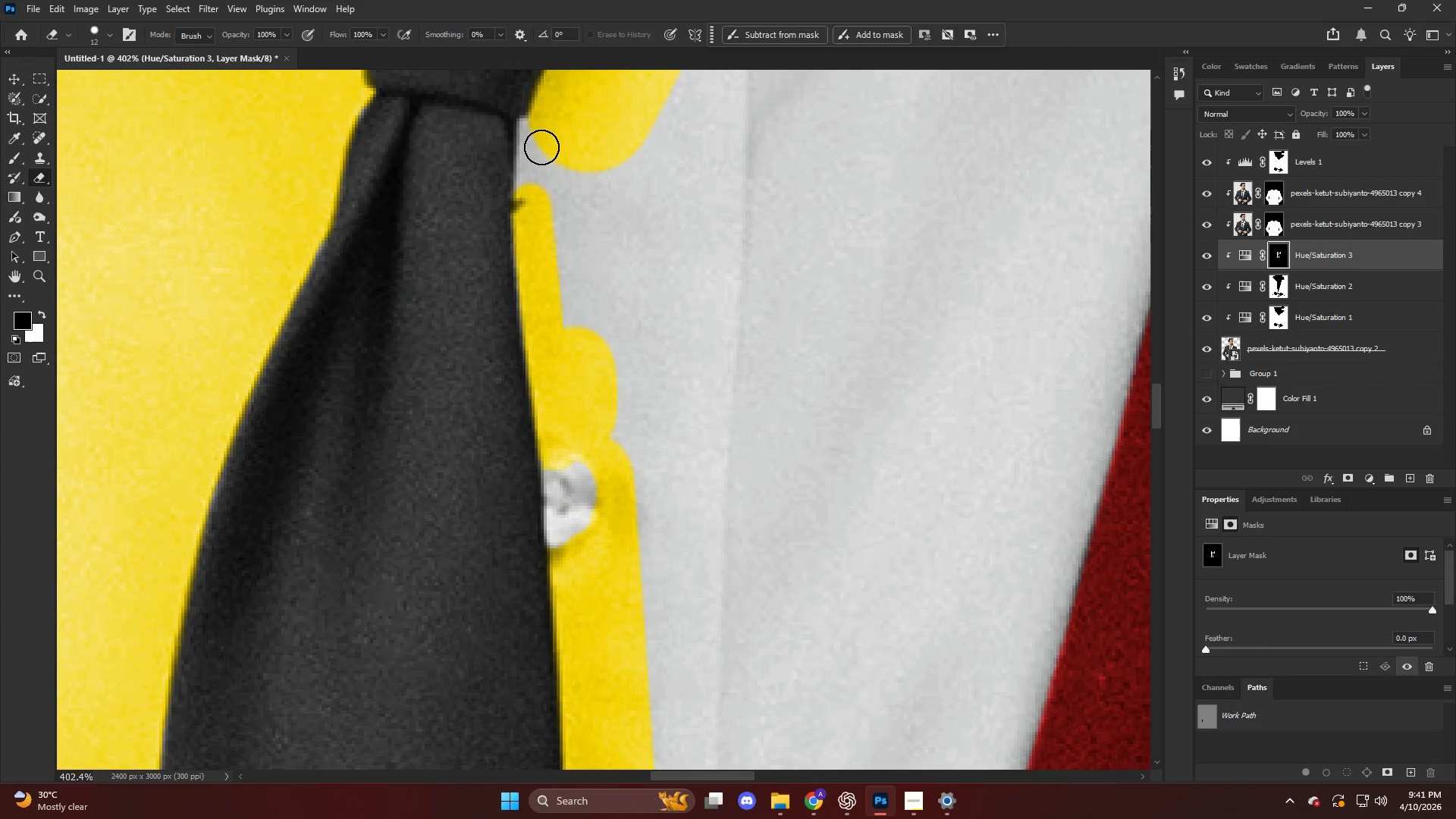 
left_click([535, 143])
 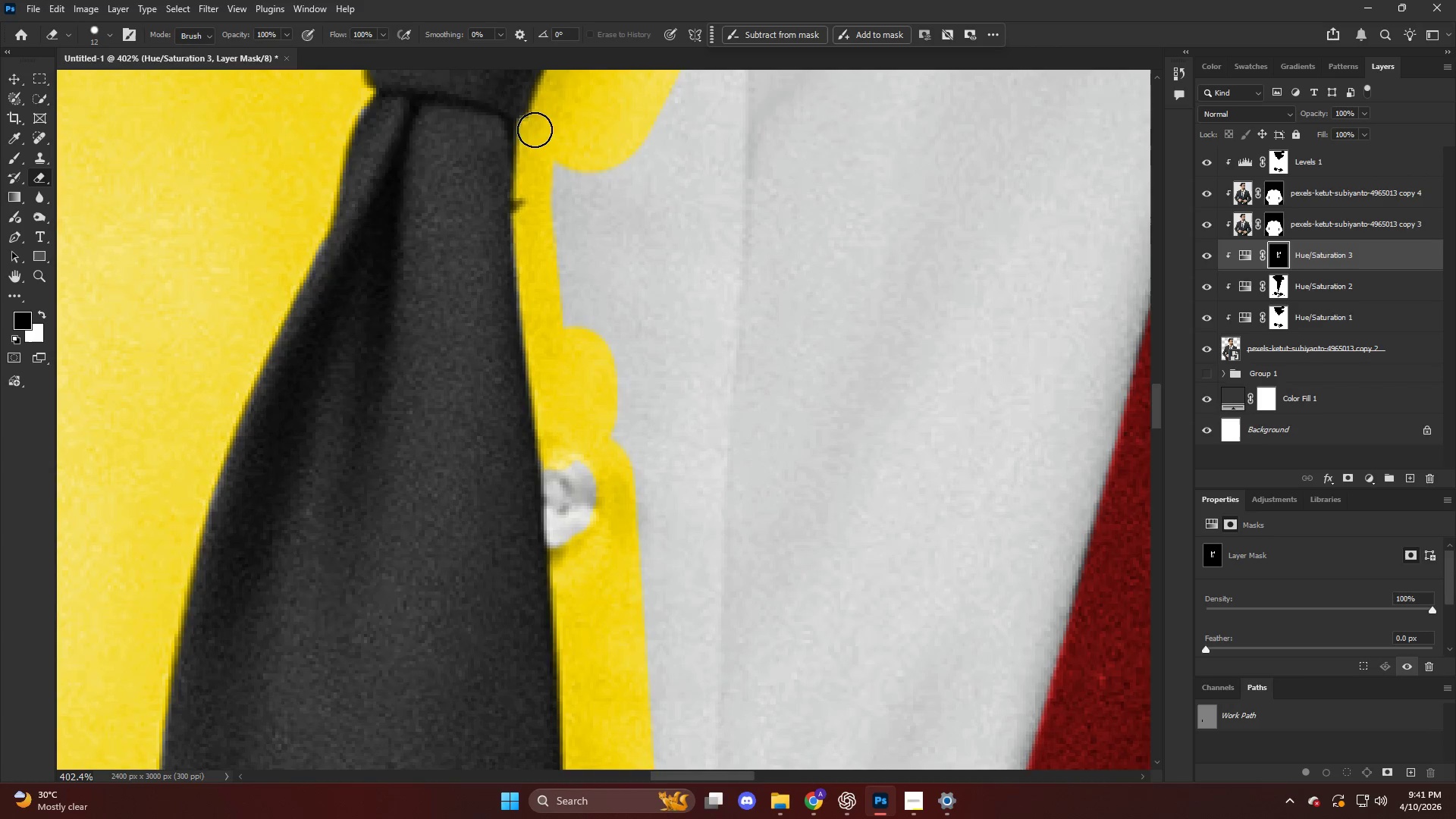 
hold_key(key=AltLeft, duration=0.48)
 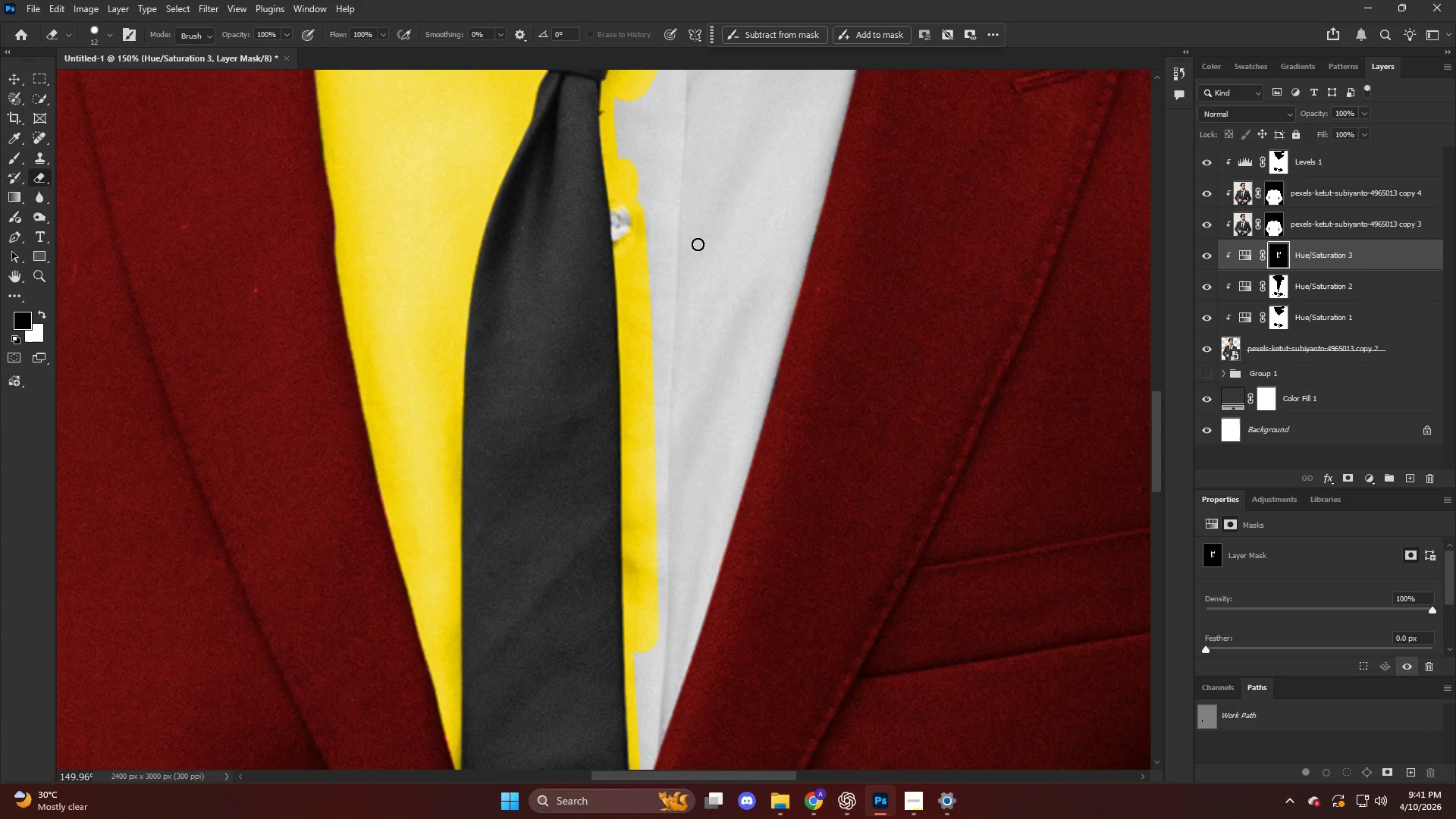 
key(Alt+AltLeft)
 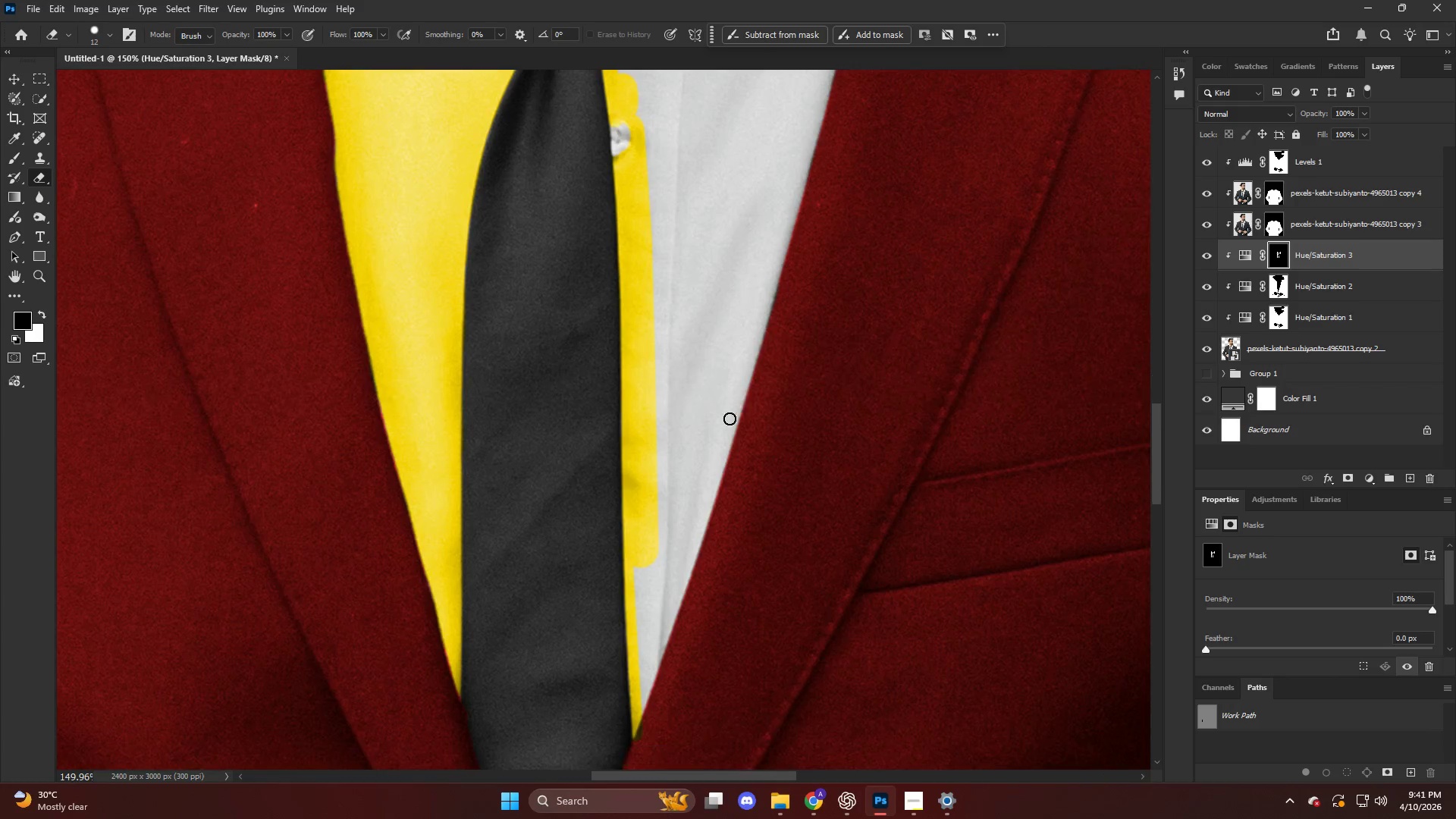 
hold_key(key=AltLeft, duration=0.69)
 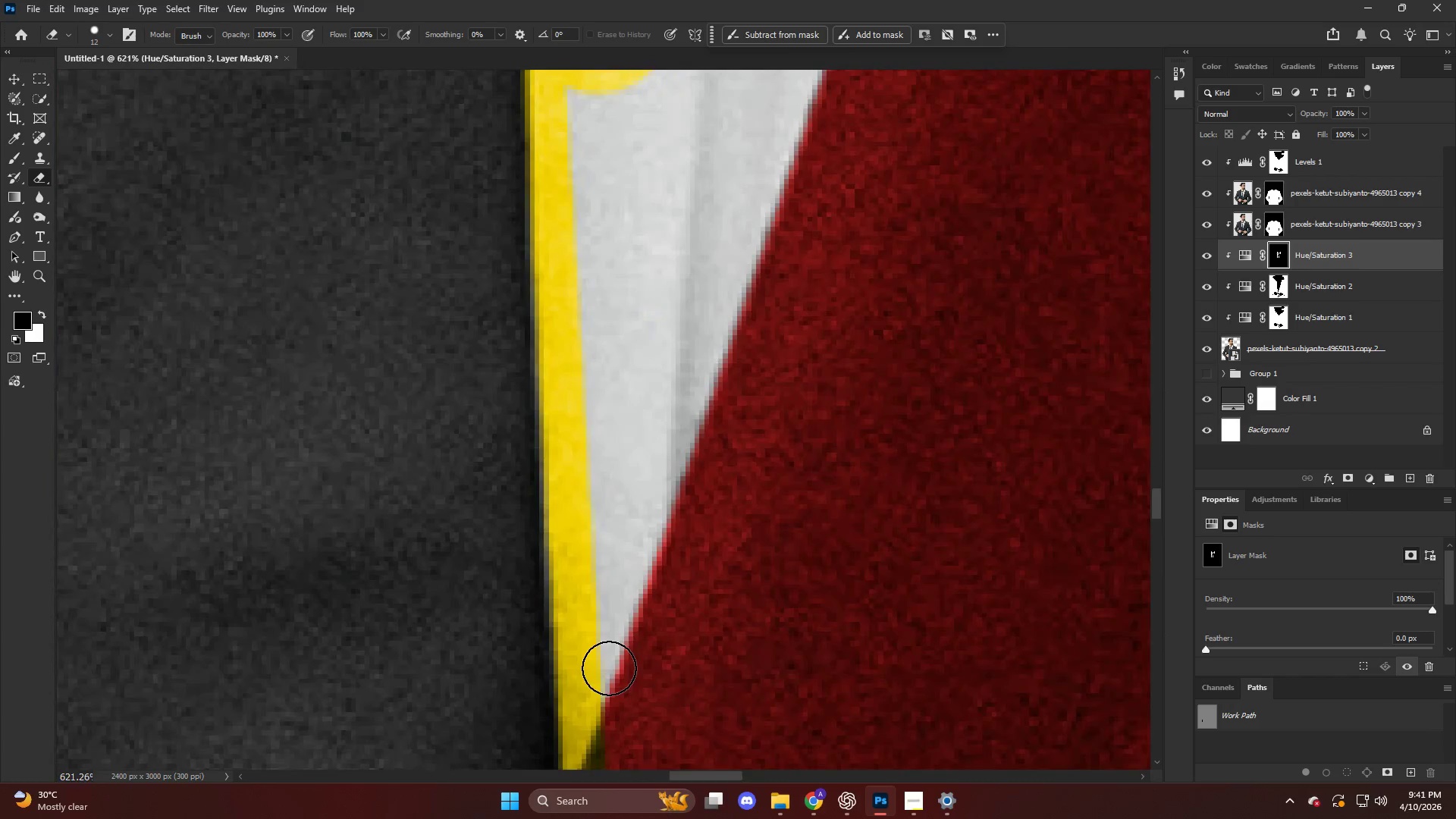 
left_click([609, 670])
 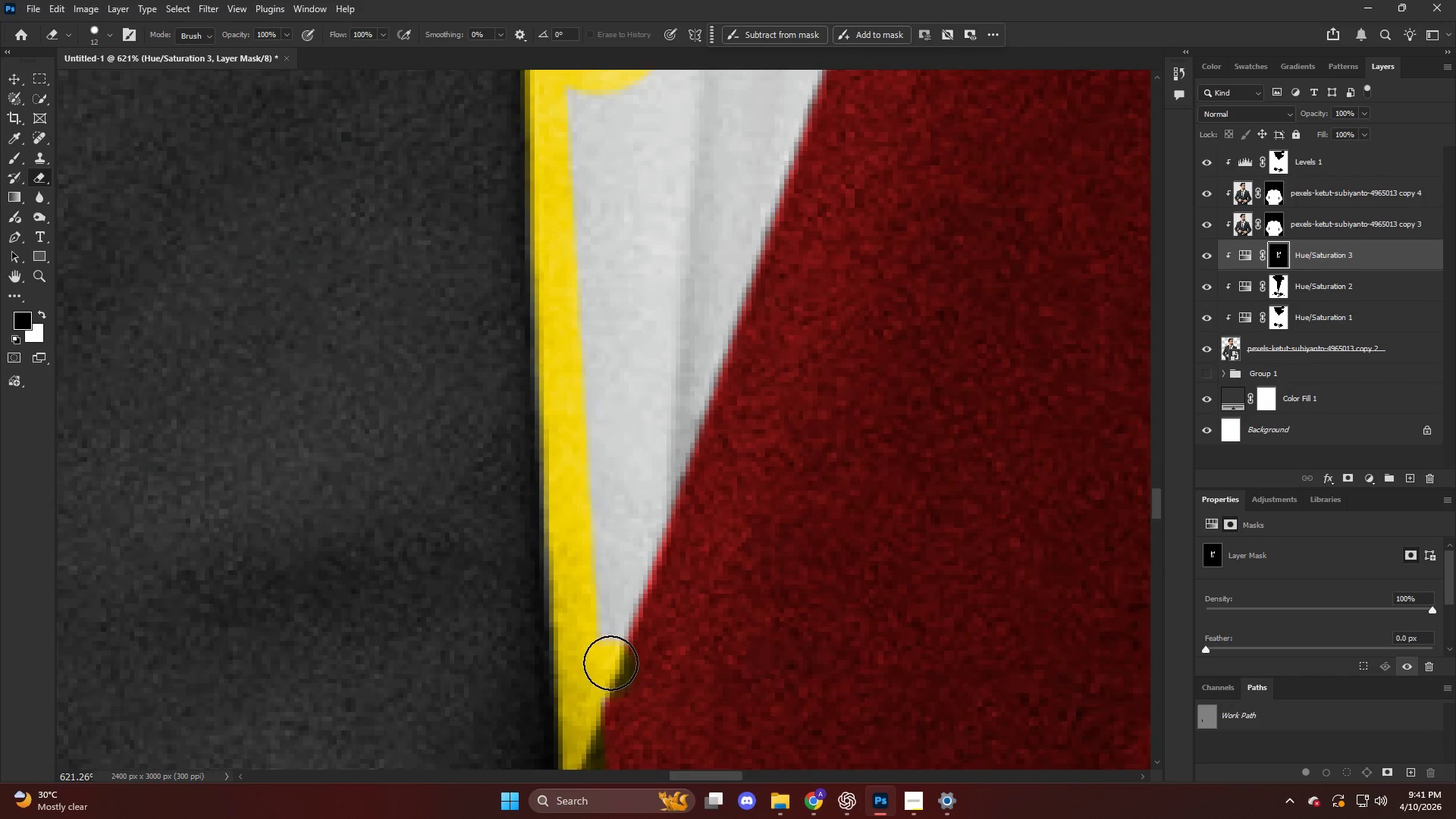 
scroll: coordinate [617, 635], scroll_direction: down, amount: 18.0
 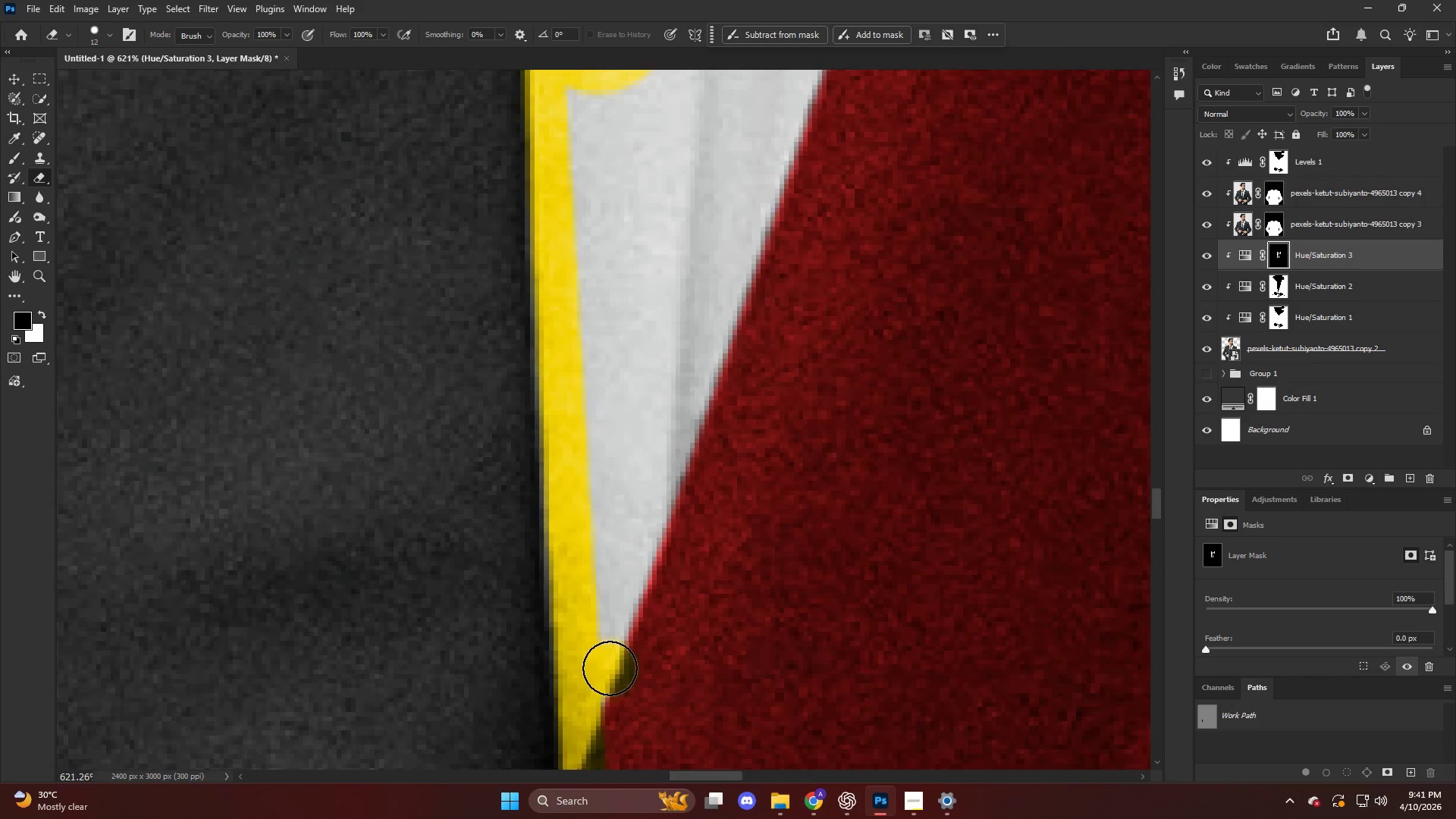 
key(Alt+AltLeft)
 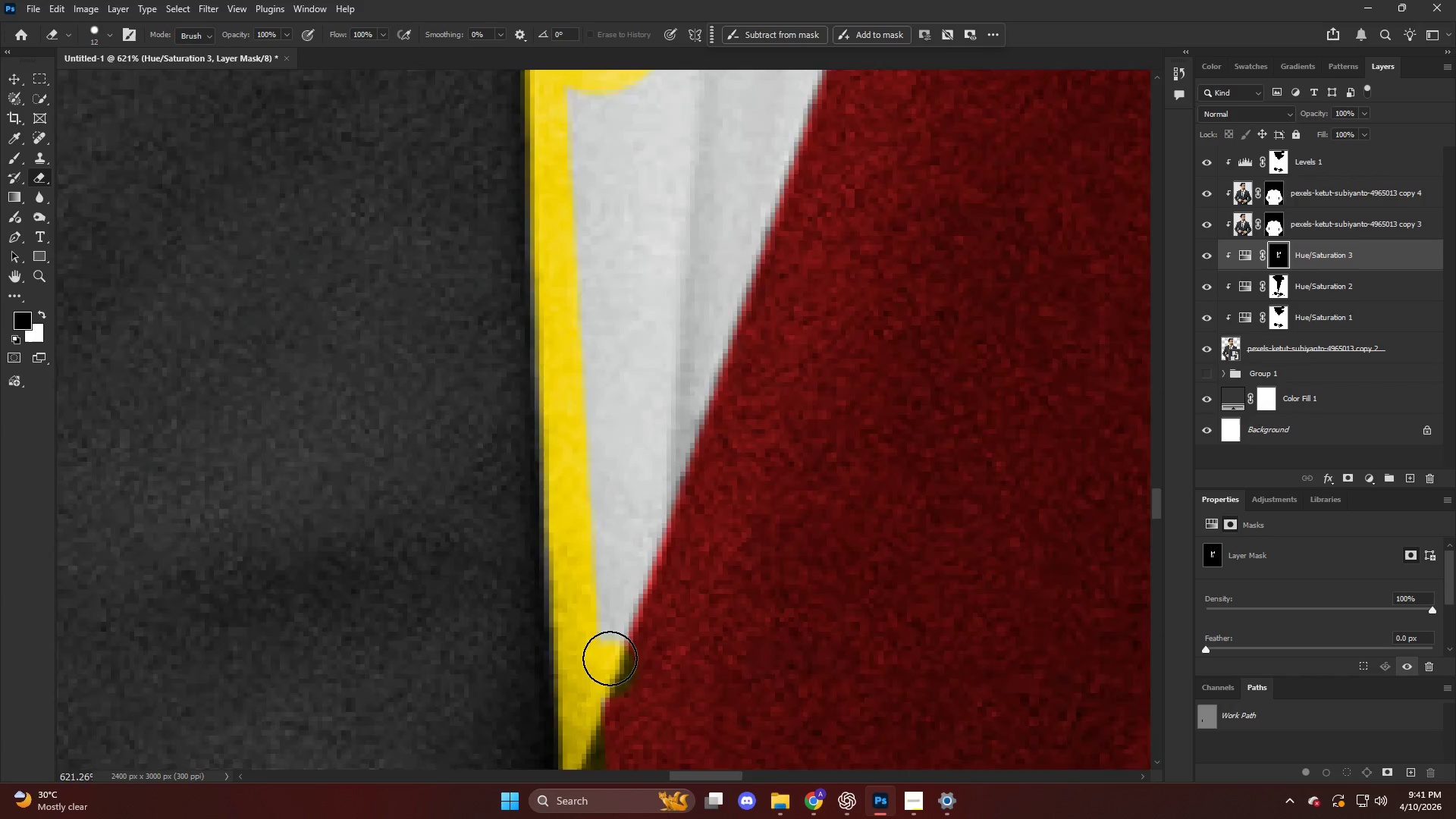 
left_click([610, 685])
 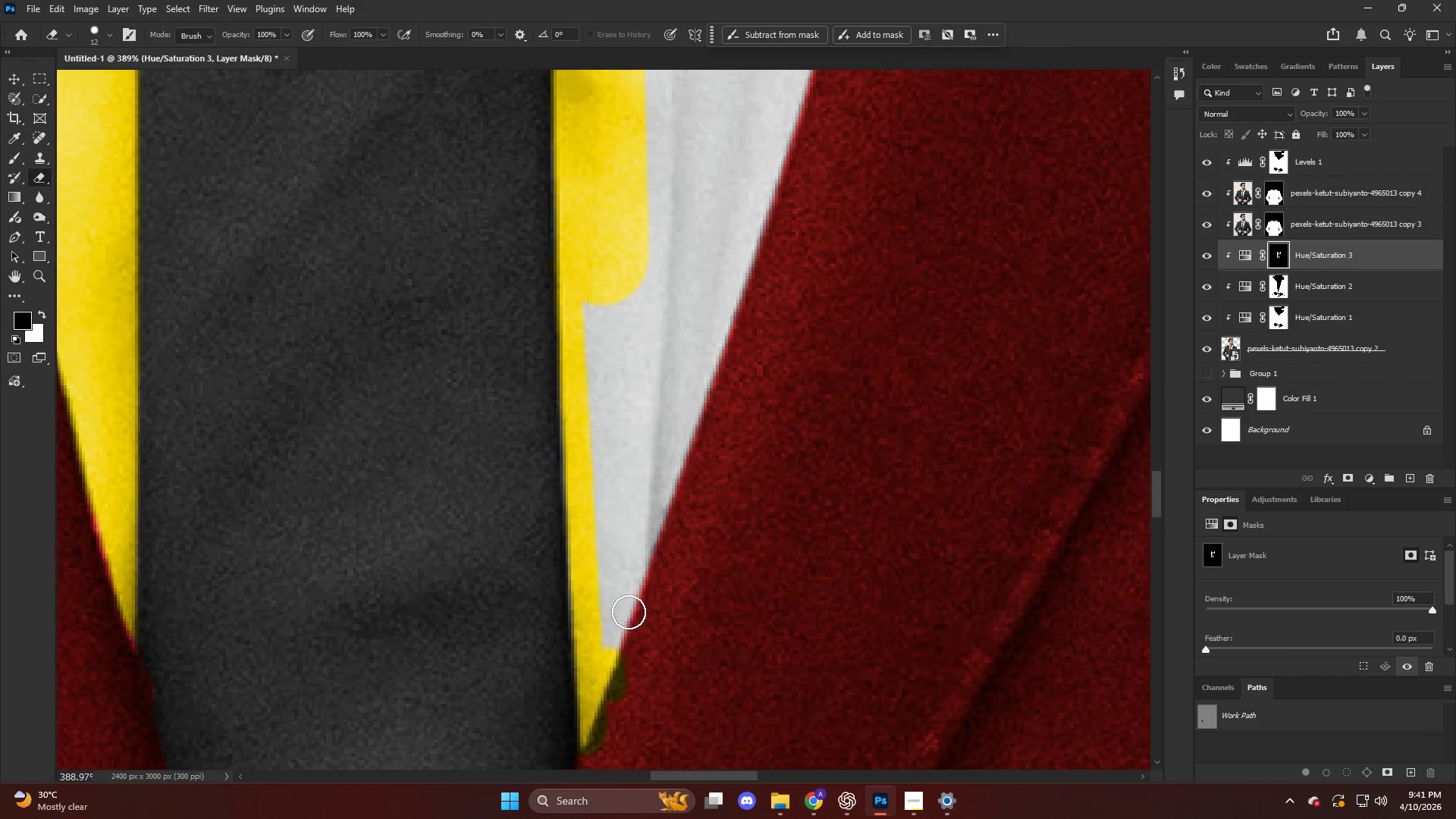 
scroll: coordinate [609, 658], scroll_direction: down, amount: 5.0
 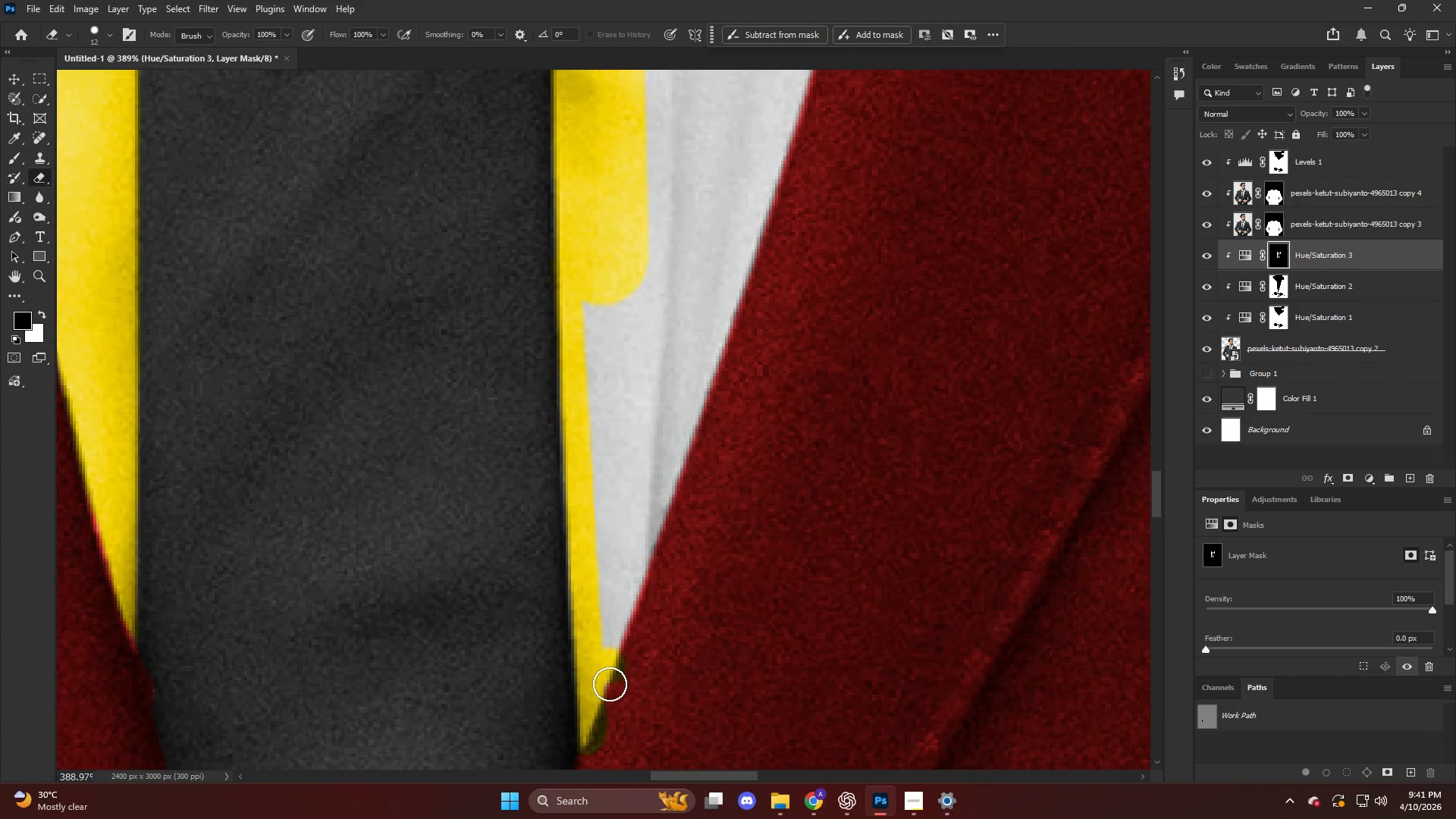 
hold_key(key=ShiftLeft, duration=1.33)
left_click([686, 431])
 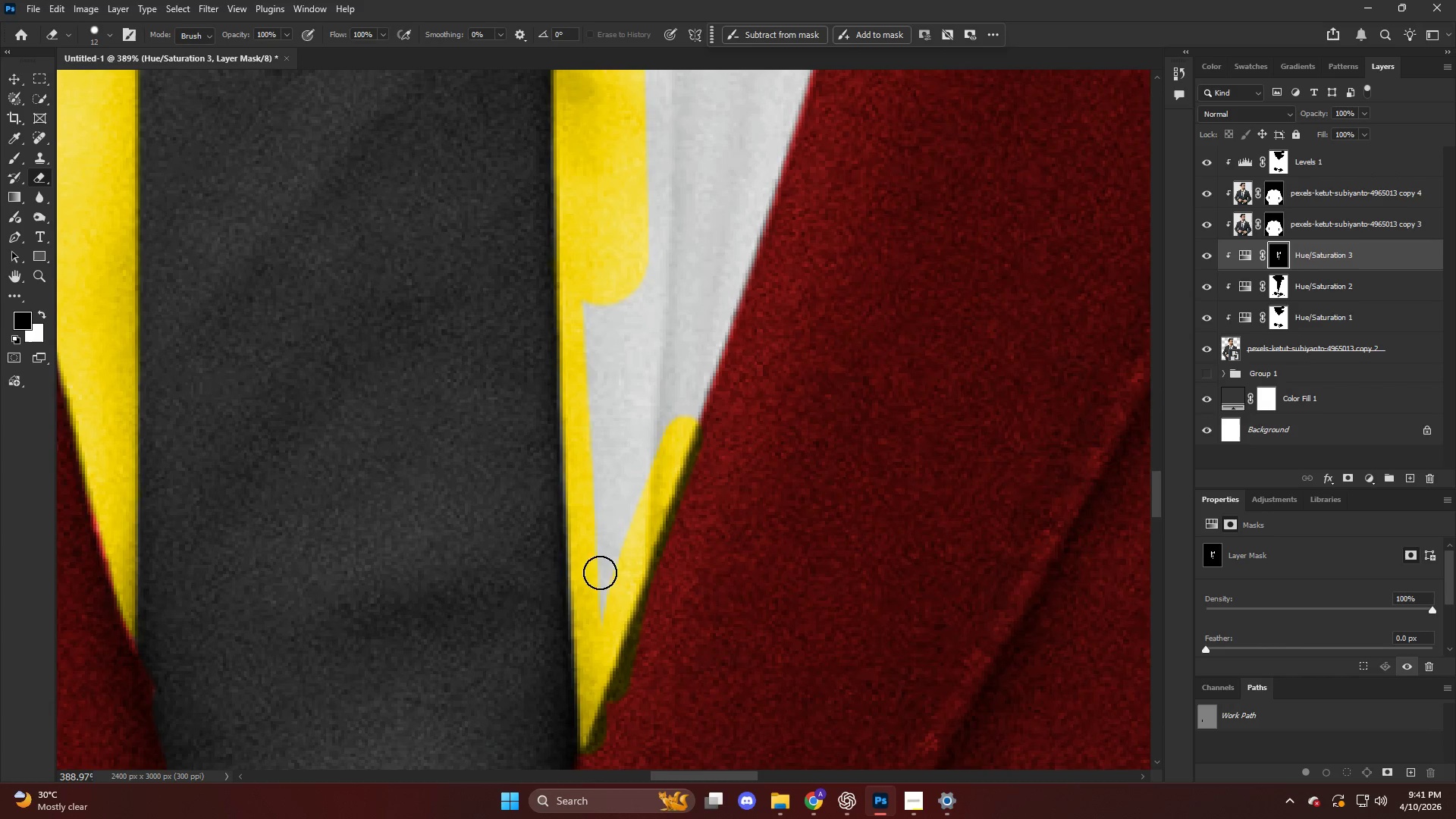 
left_click_drag(start_coordinate=[604, 593], to_coordinate=[605, 583])
 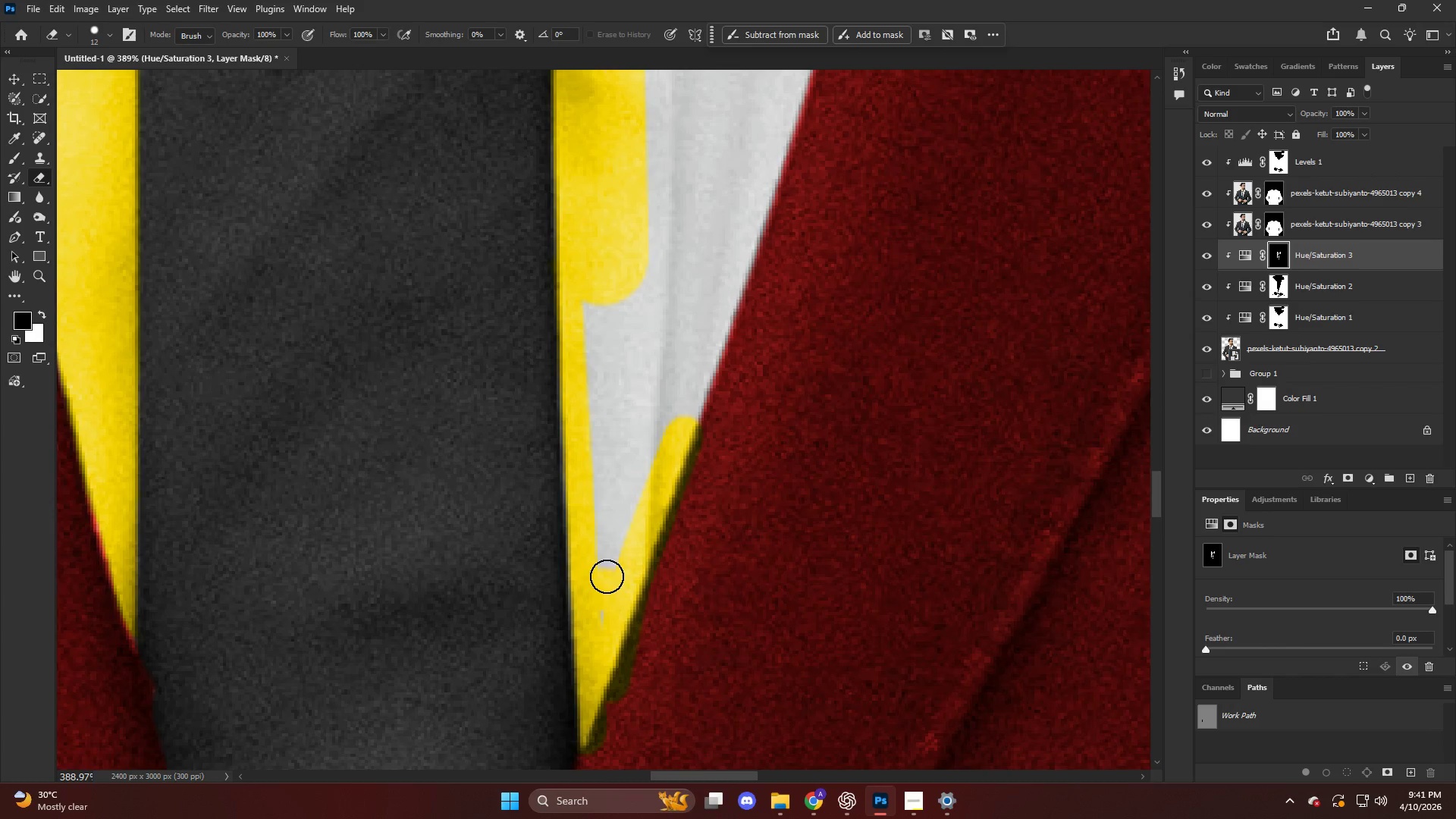 
key(Alt+AltLeft)
 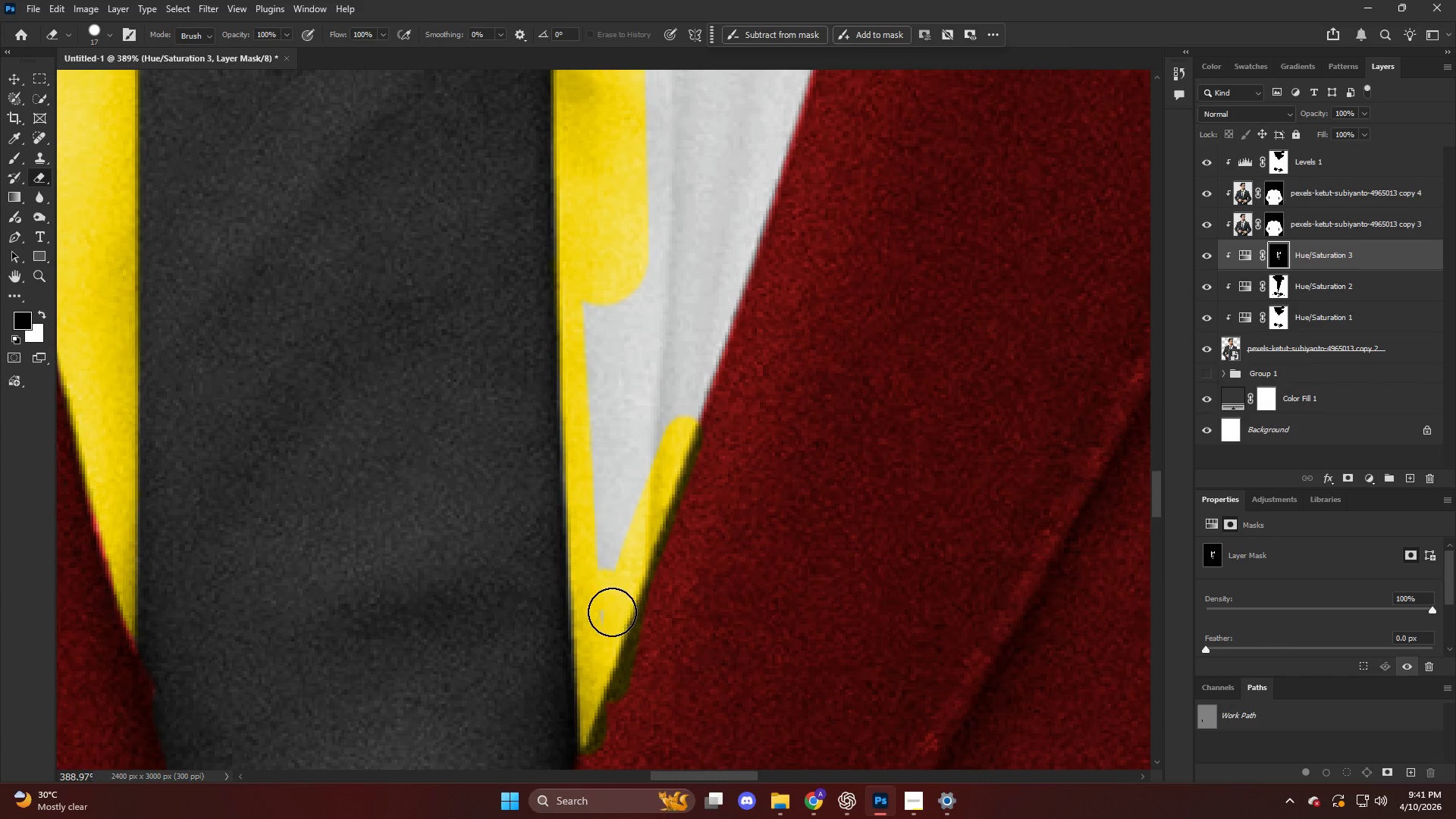 
left_click_drag(start_coordinate=[608, 599], to_coordinate=[607, 508])
 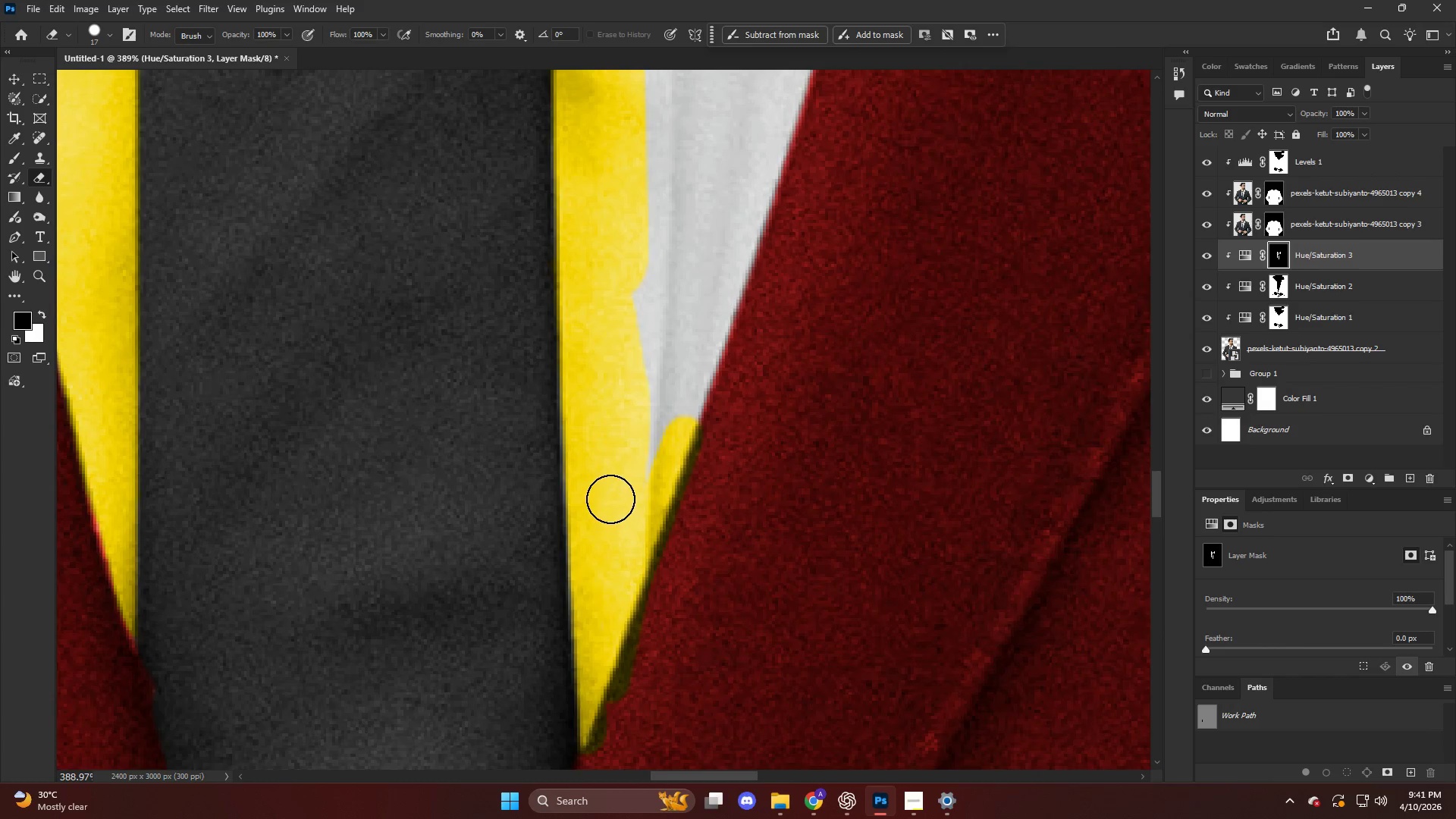 
key(X)
 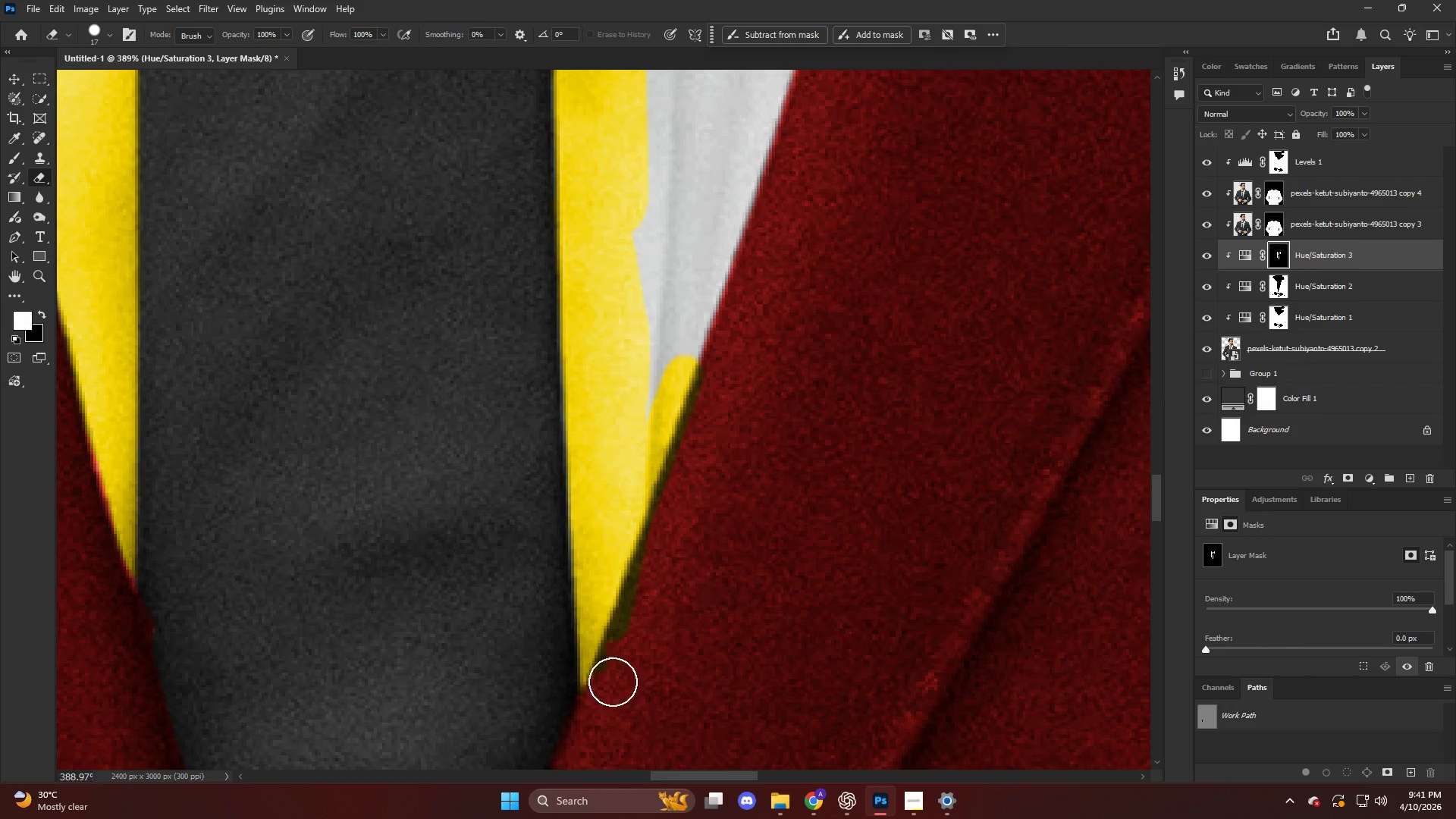 
scroll: coordinate [638, 589], scroll_direction: down, amount: 5.0
 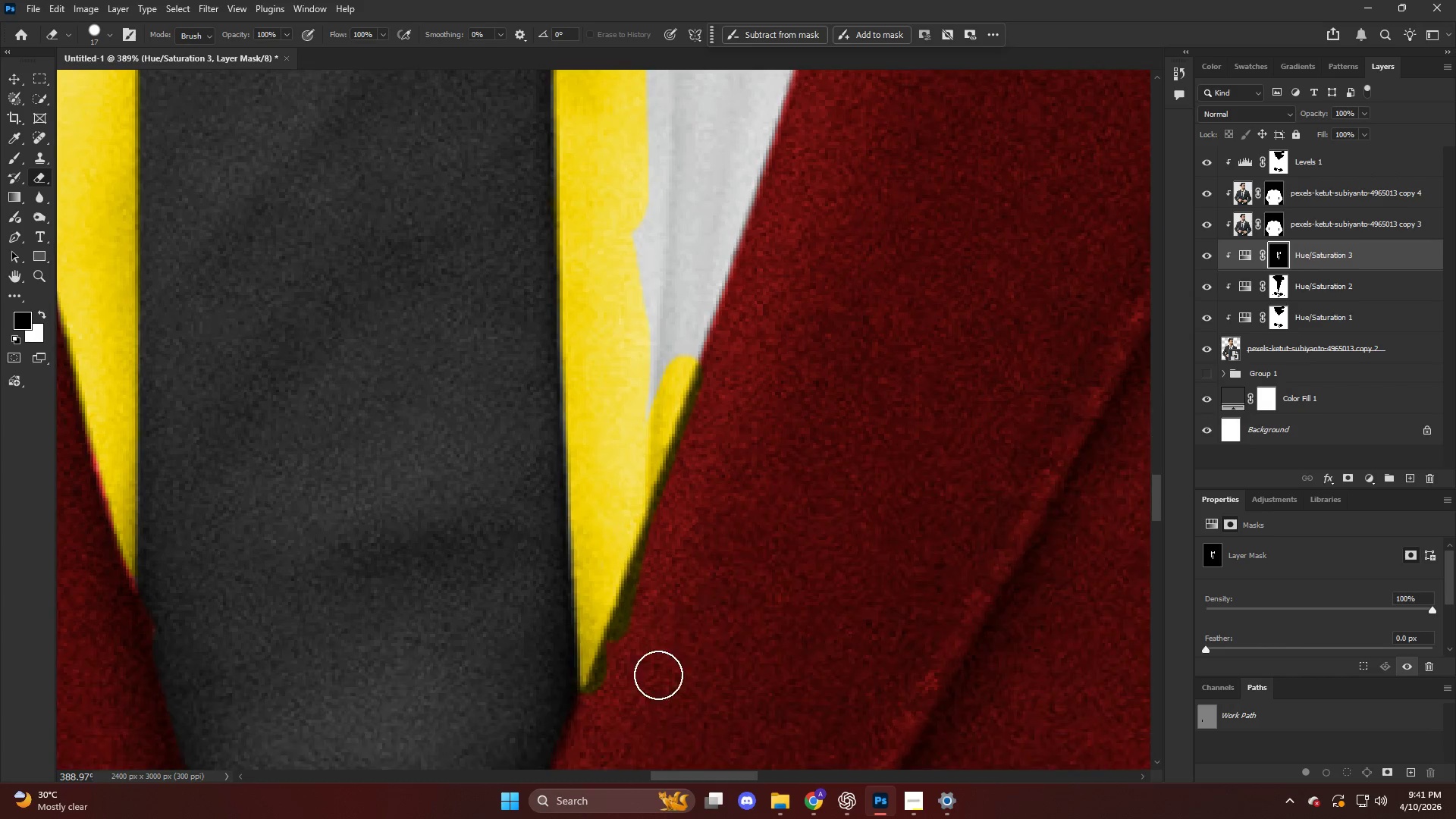 
hold_key(key=ShiftLeft, duration=1.19)
 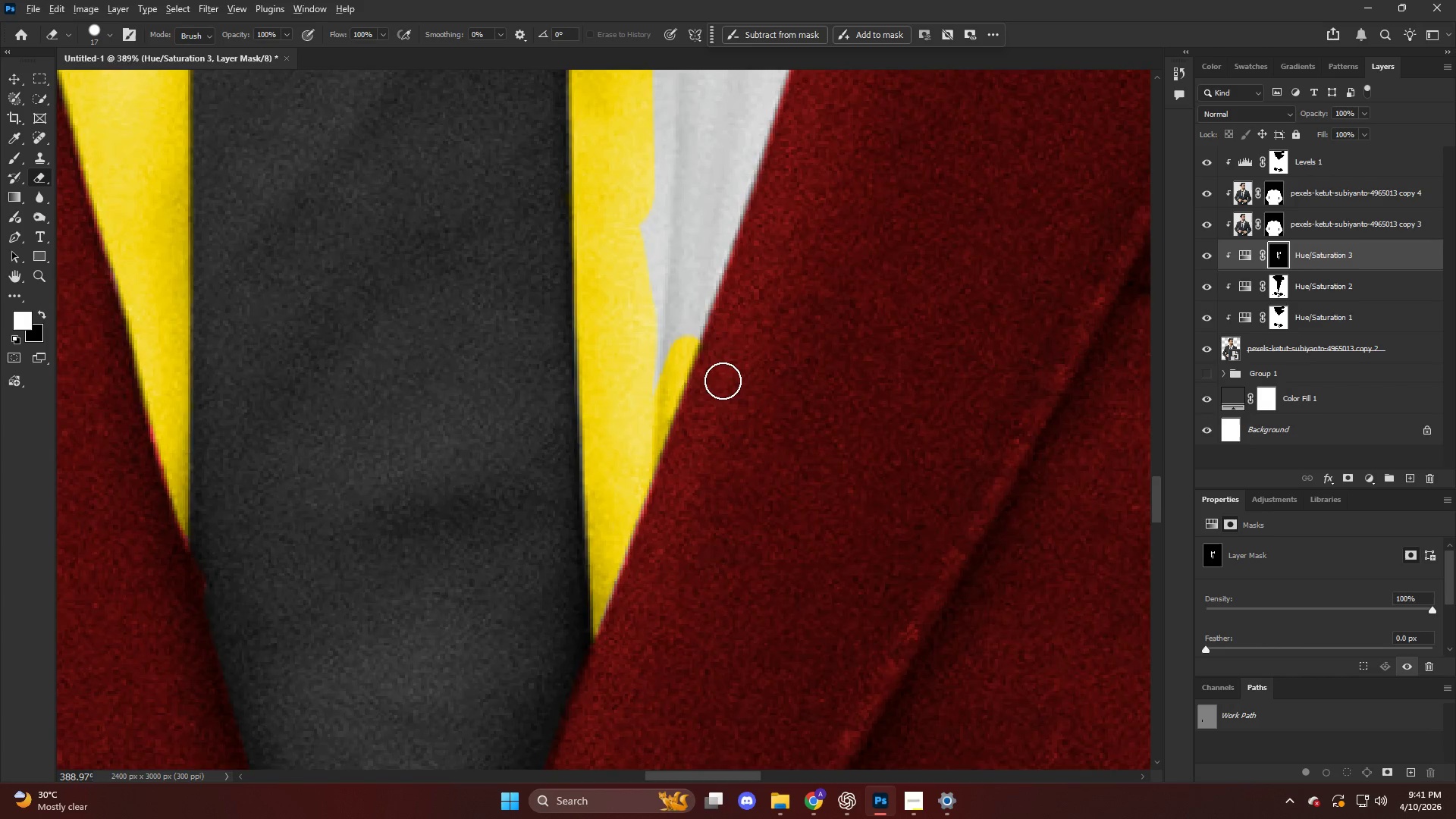 
key(Alt+AltLeft)
 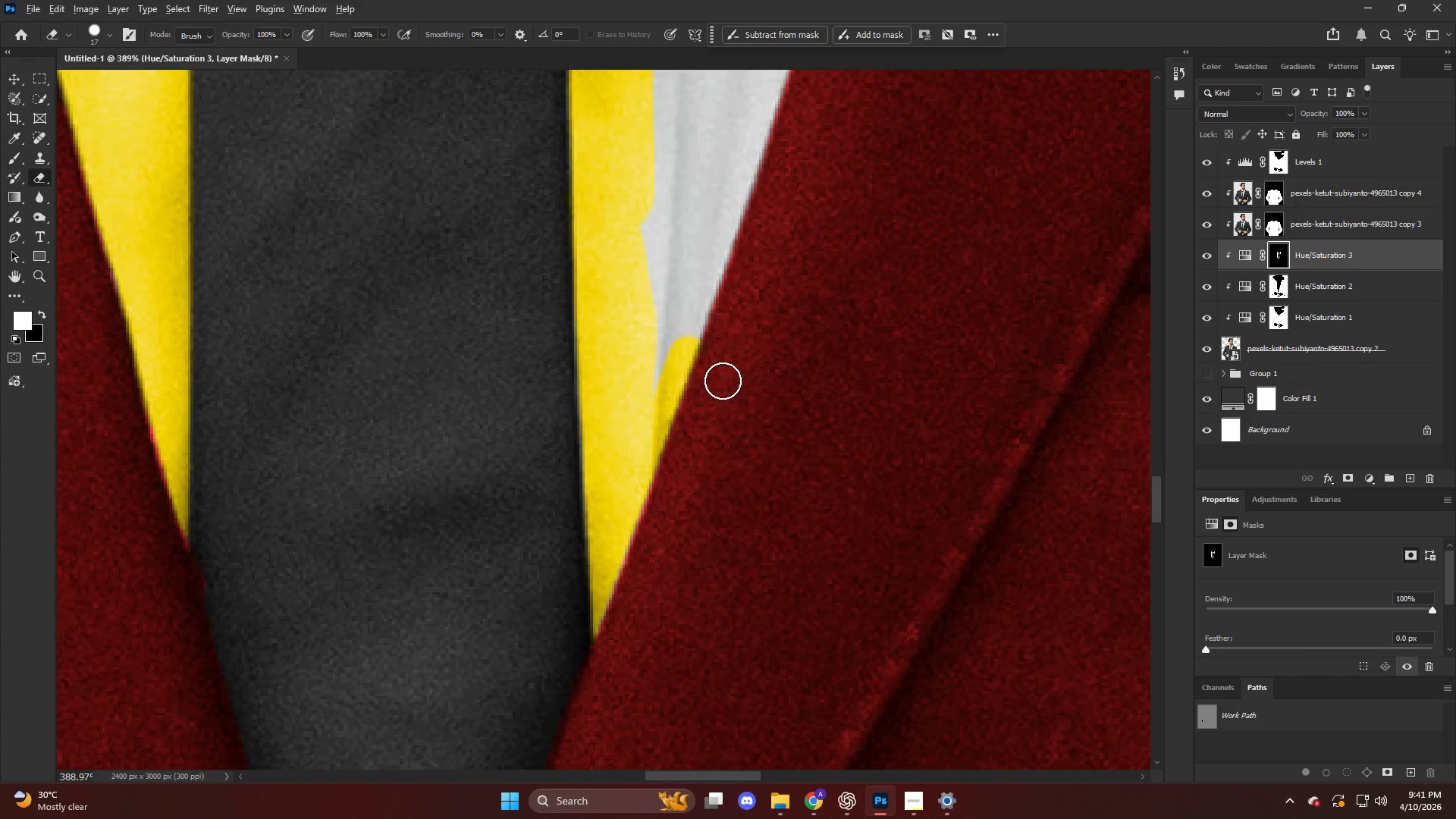 
scroll: coordinate [724, 366], scroll_direction: up, amount: 6.0
 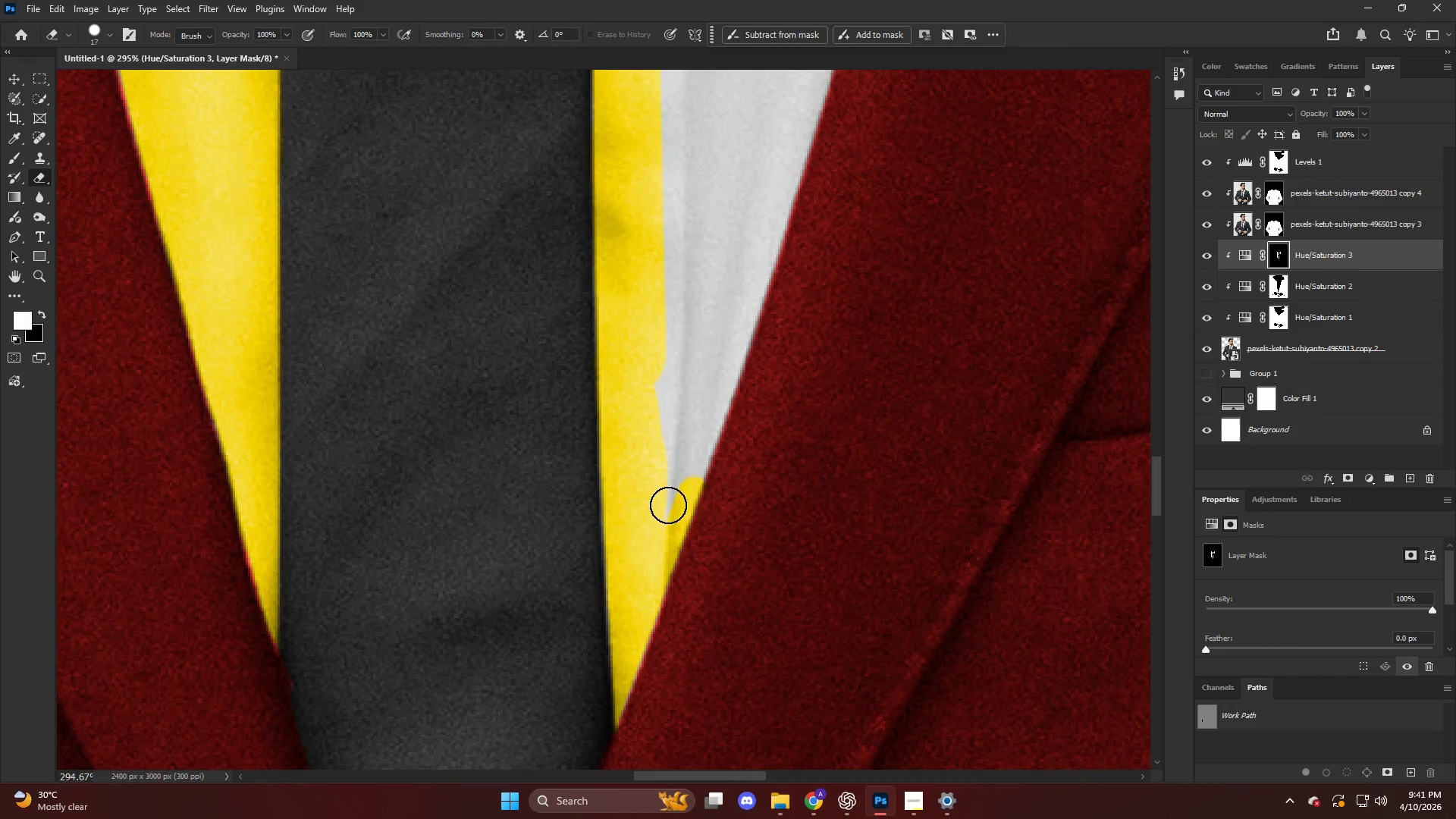 
key(X)
 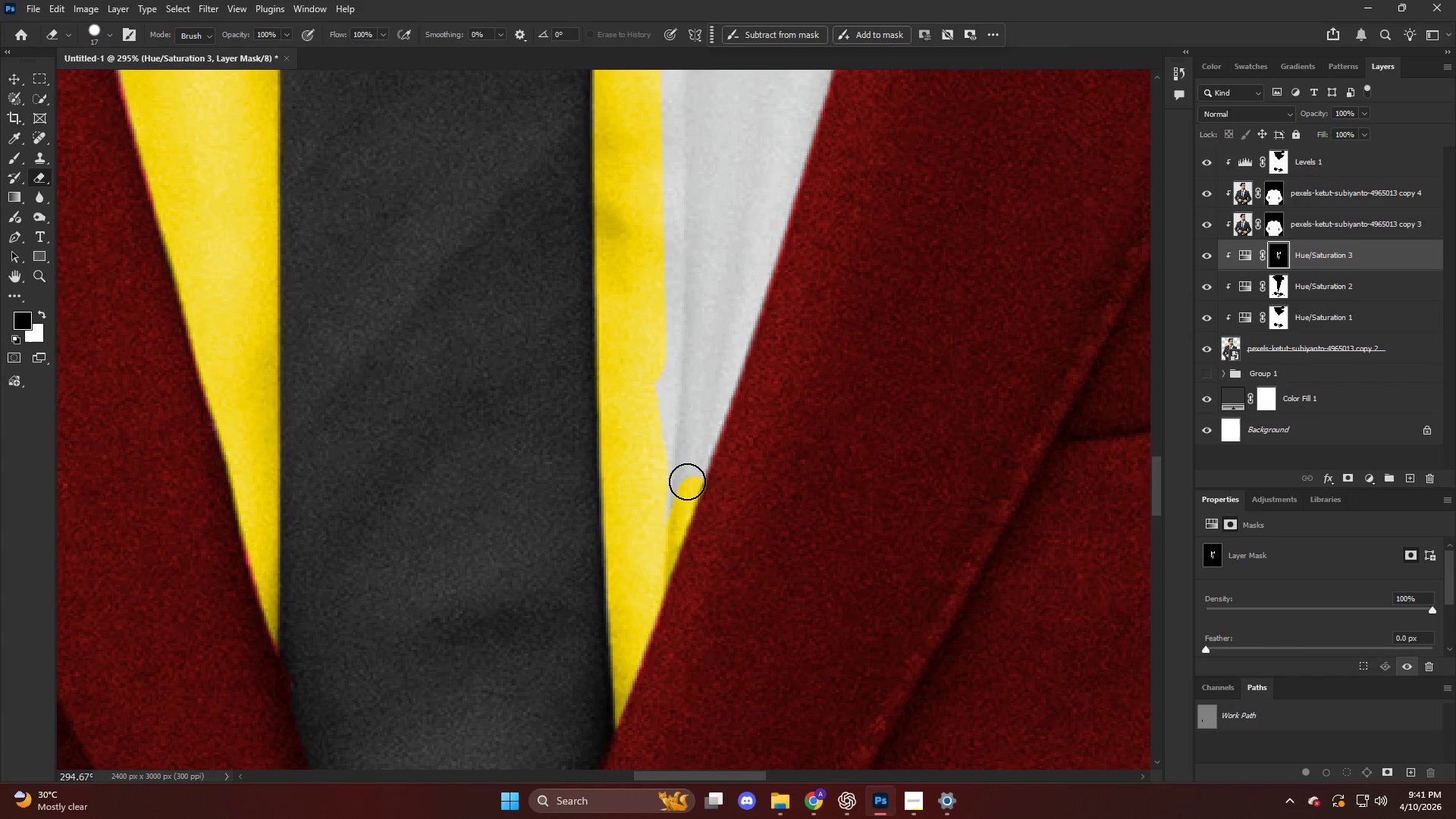 
left_click([687, 479])
 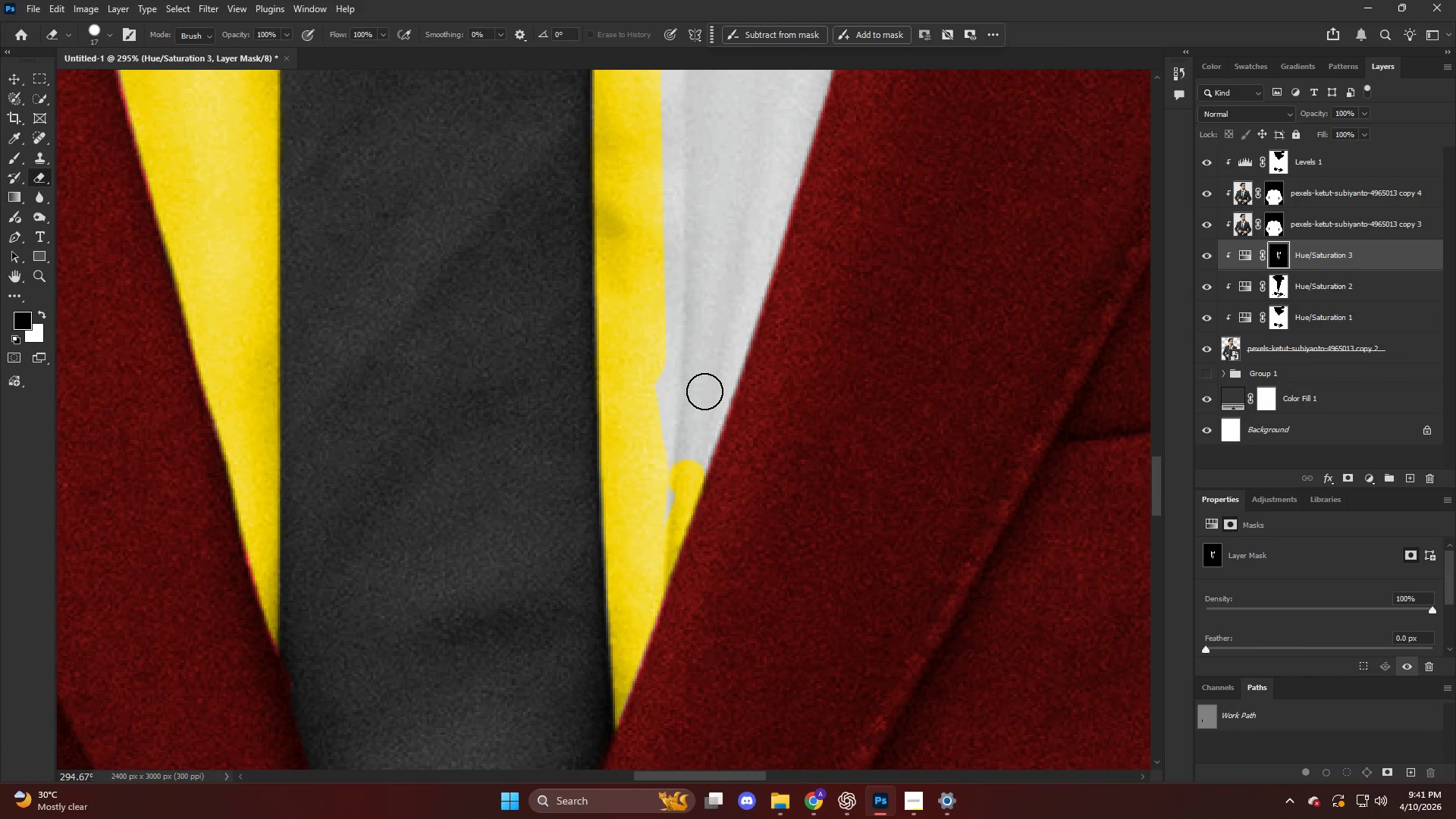 
hold_key(key=ShiftLeft, duration=1.28)
left_click([725, 362])
 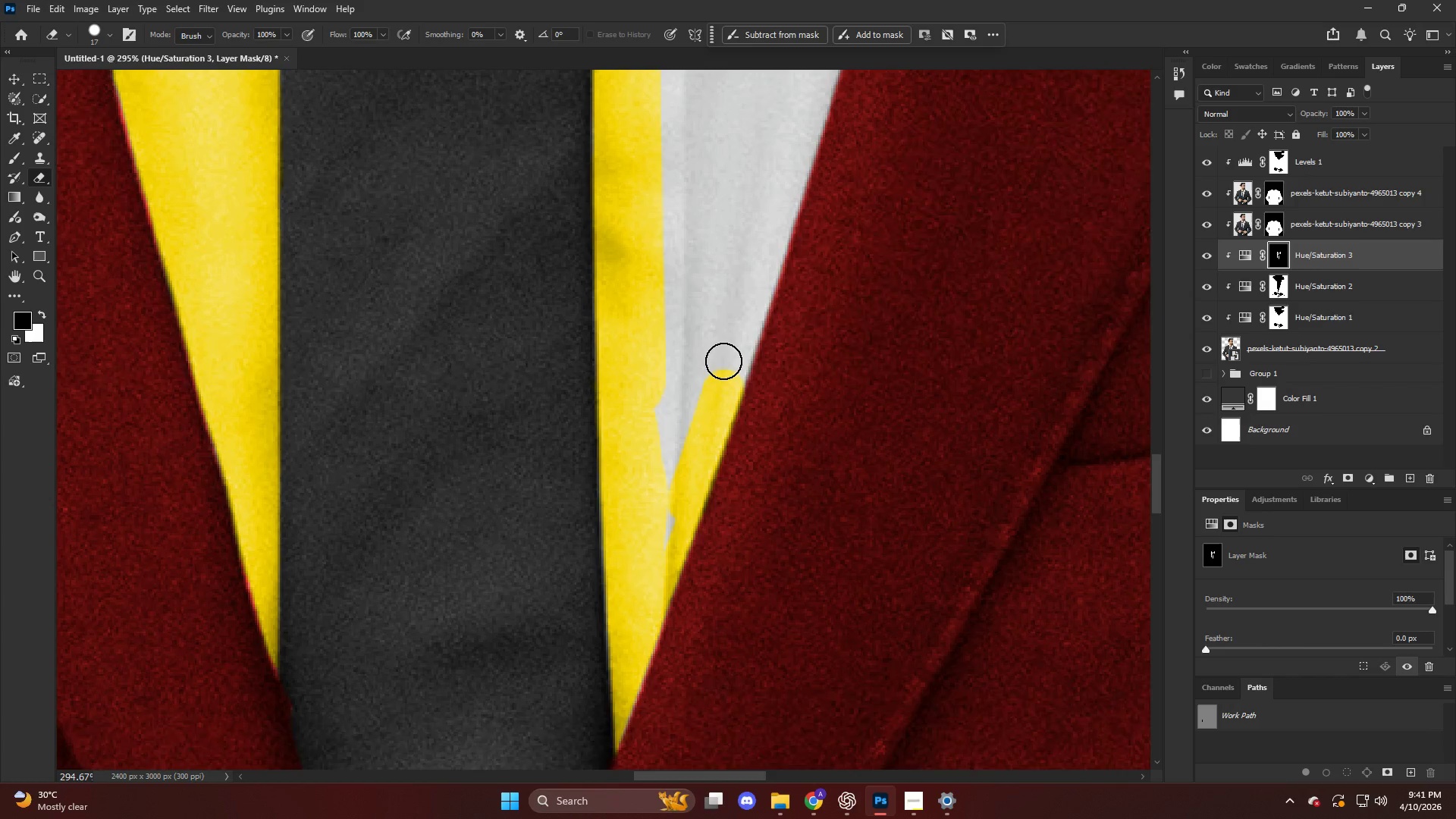 
scroll: coordinate [723, 360], scroll_direction: up, amount: 10.0
 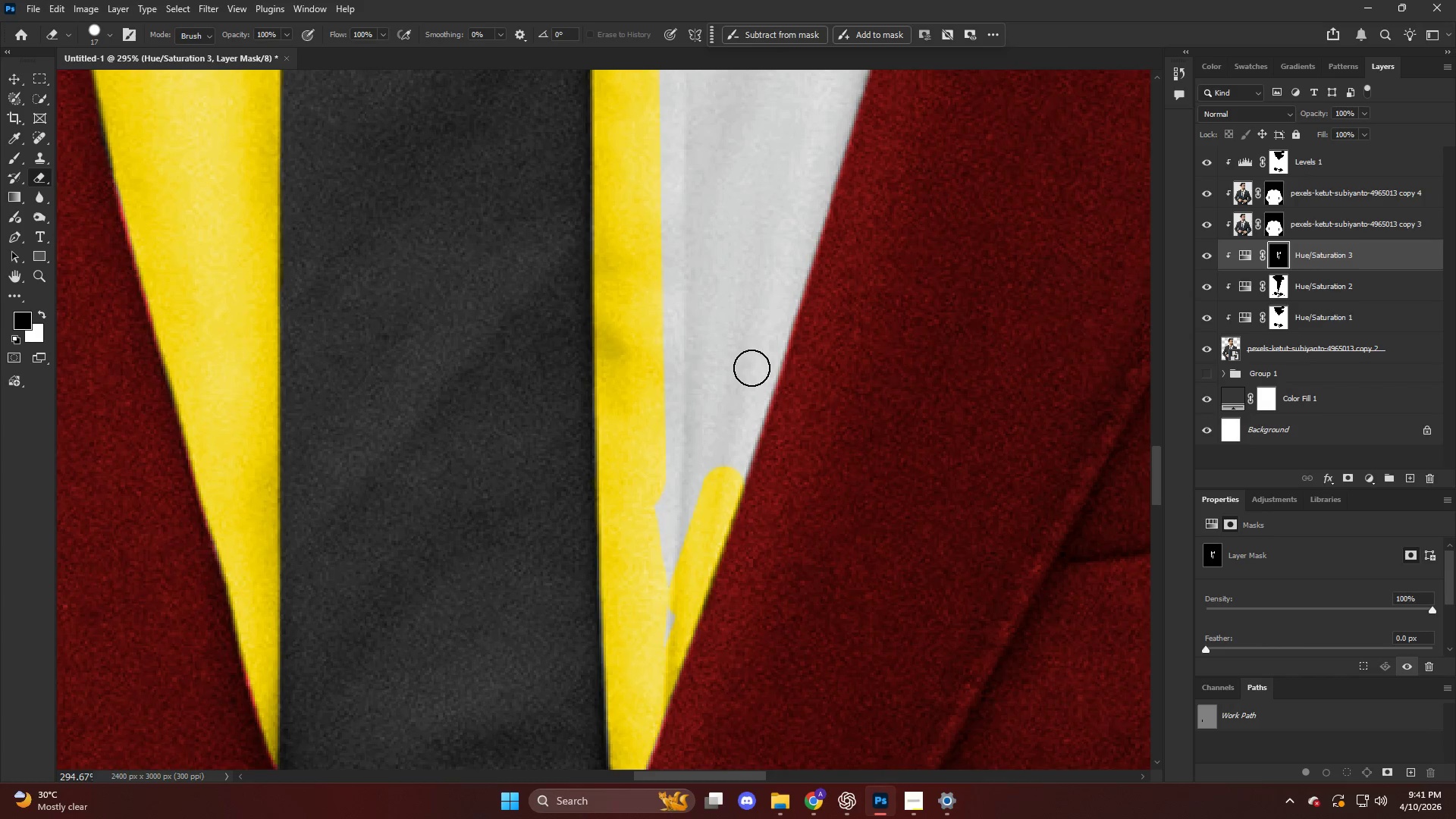 
hold_key(key=ShiftLeft, duration=0.92)
left_click([760, 373])
 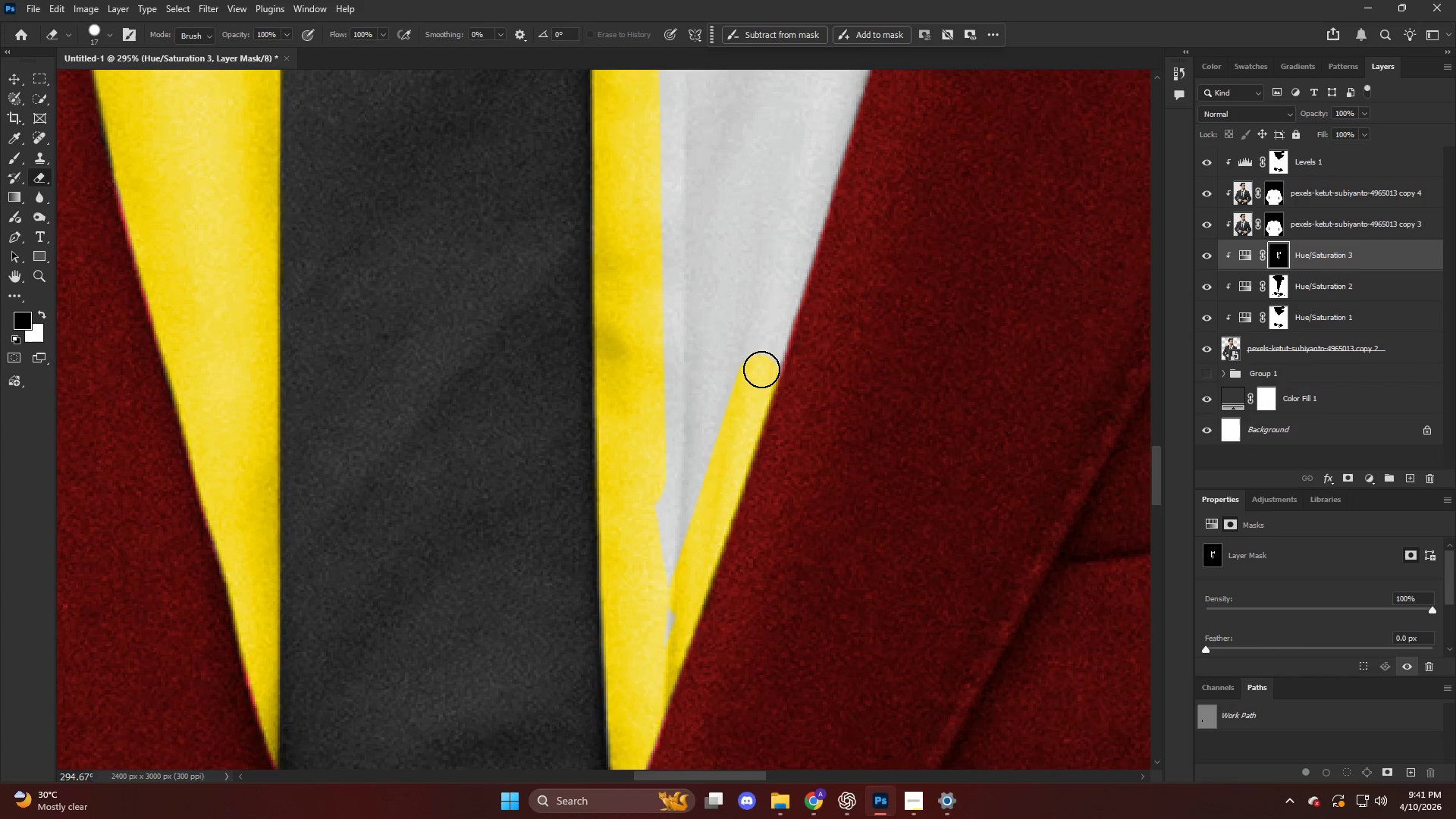 
hold_key(key=ShiftLeft, duration=0.67)
 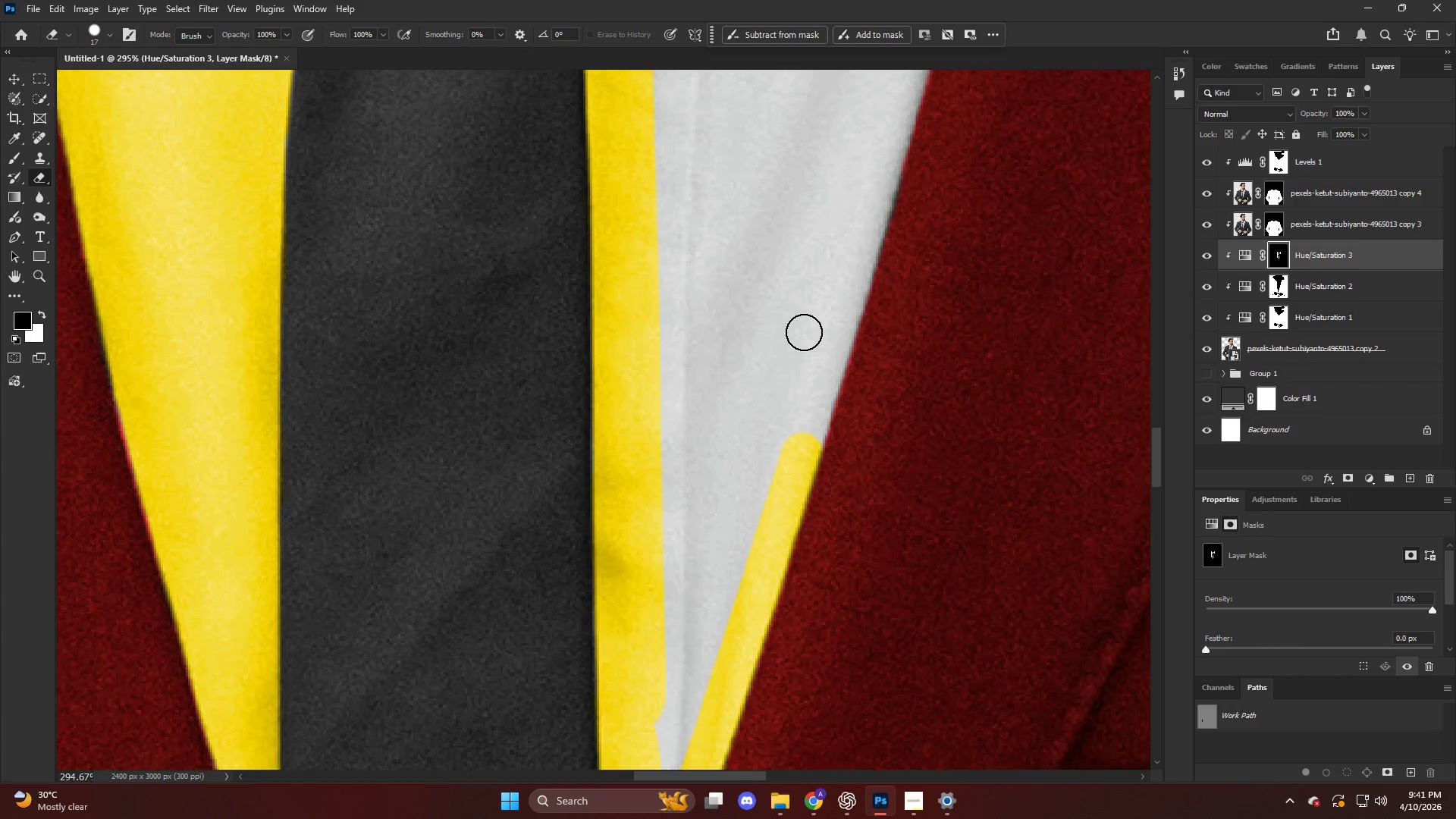 
scroll: coordinate [780, 330], scroll_direction: up, amount: 8.0
 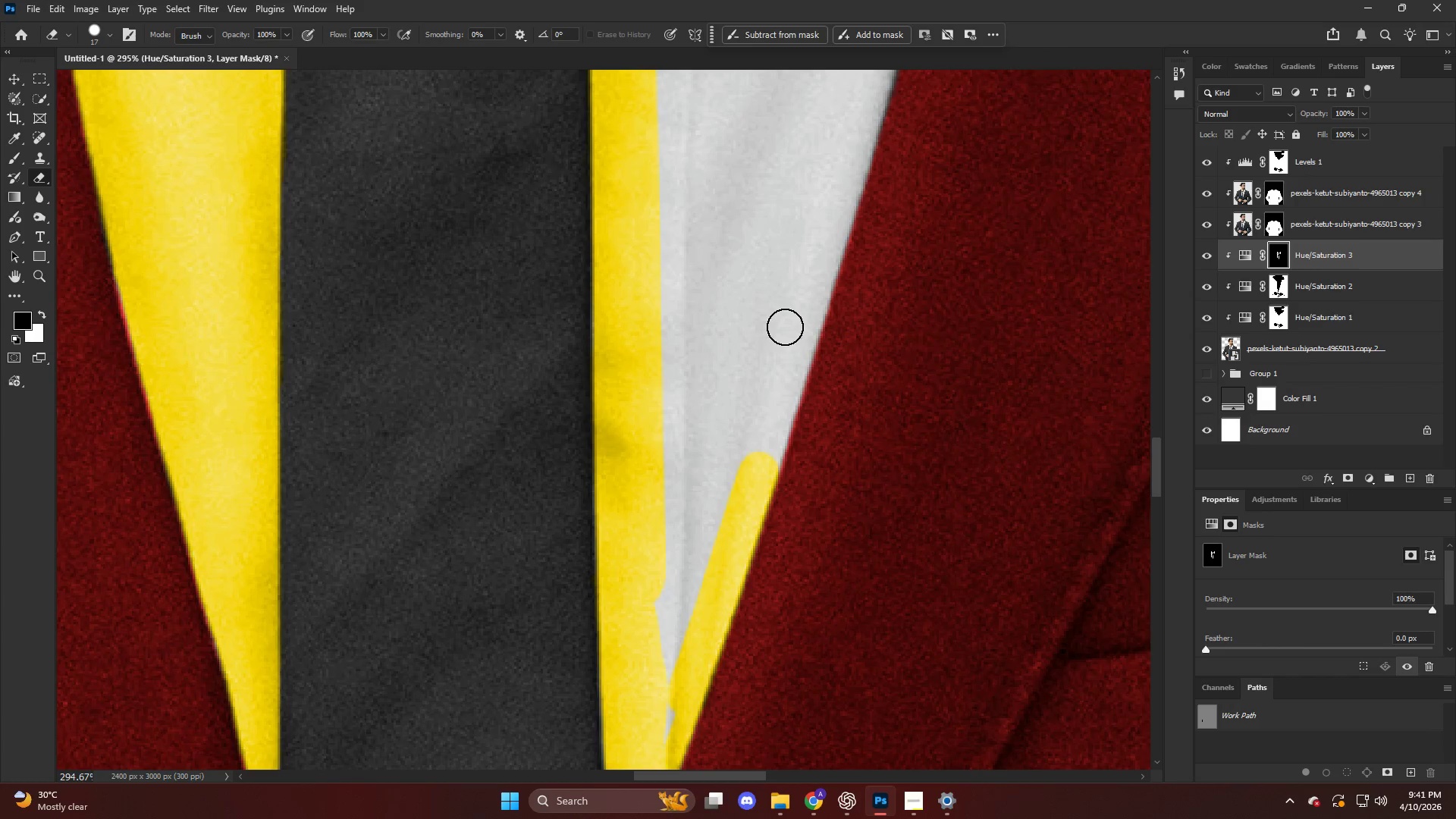 
left_click([803, 331])
 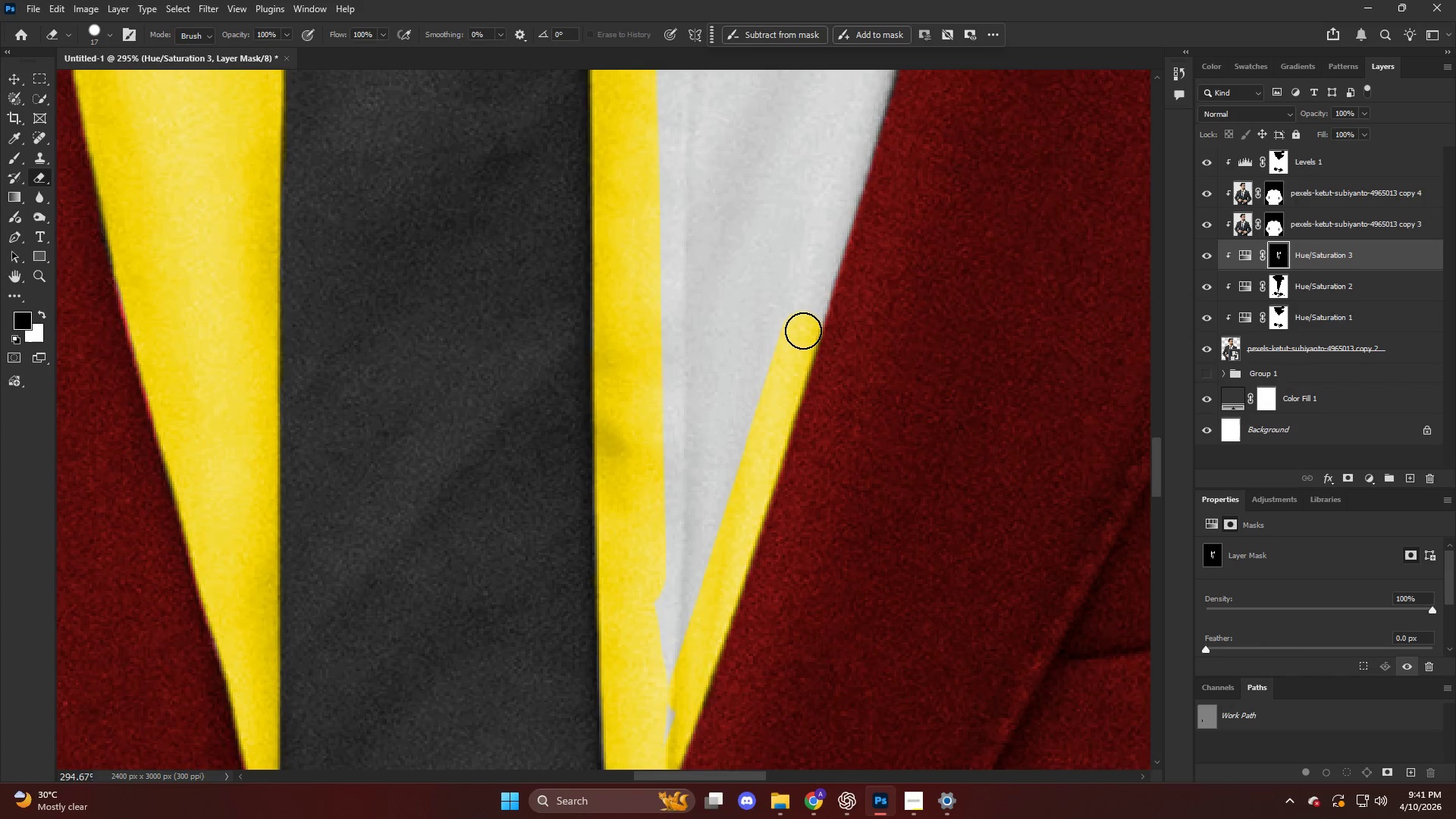 
hold_key(key=ShiftLeft, duration=0.69)
 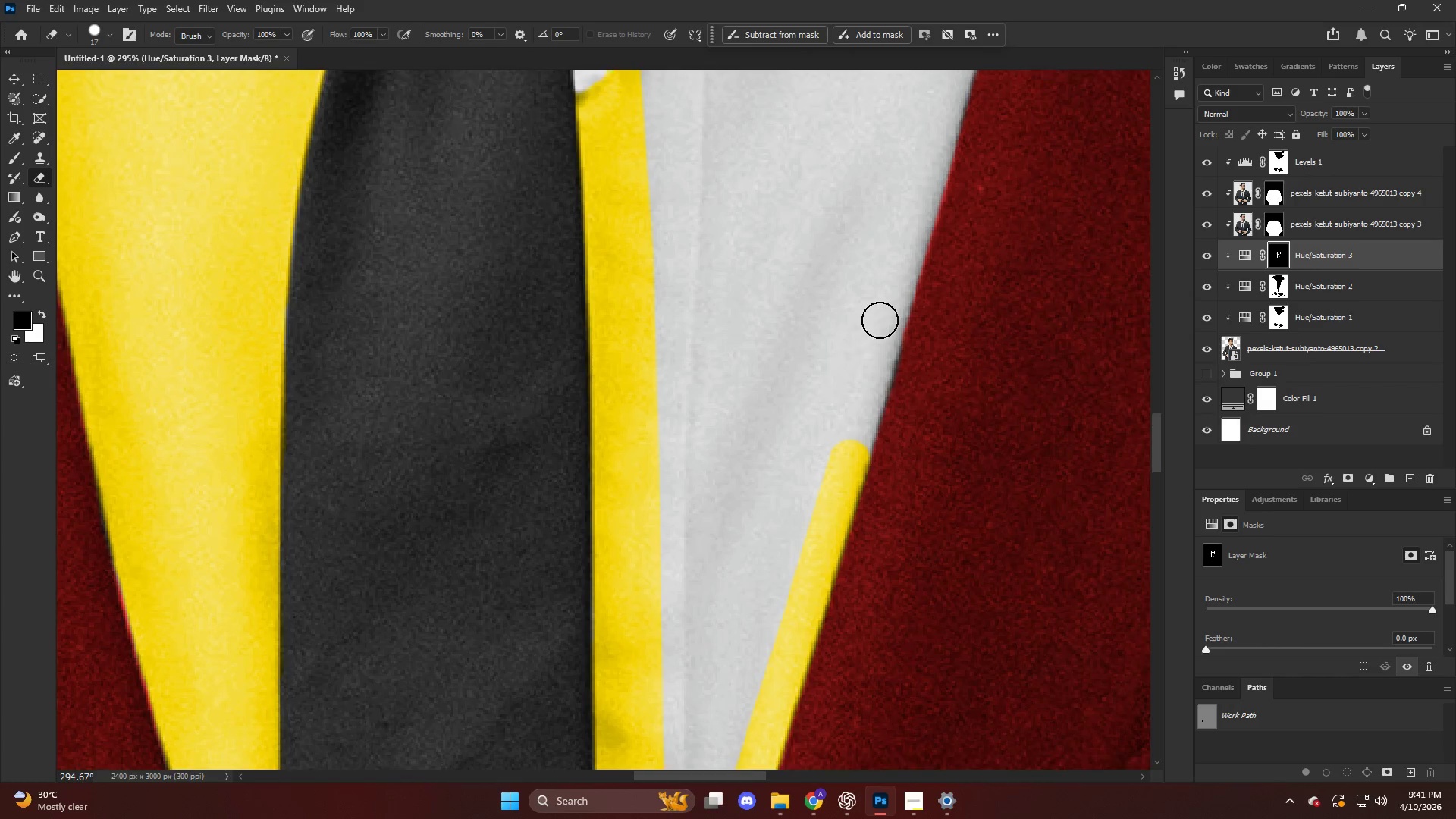 
scroll: coordinate [846, 333], scroll_direction: up, amount: 14.0
 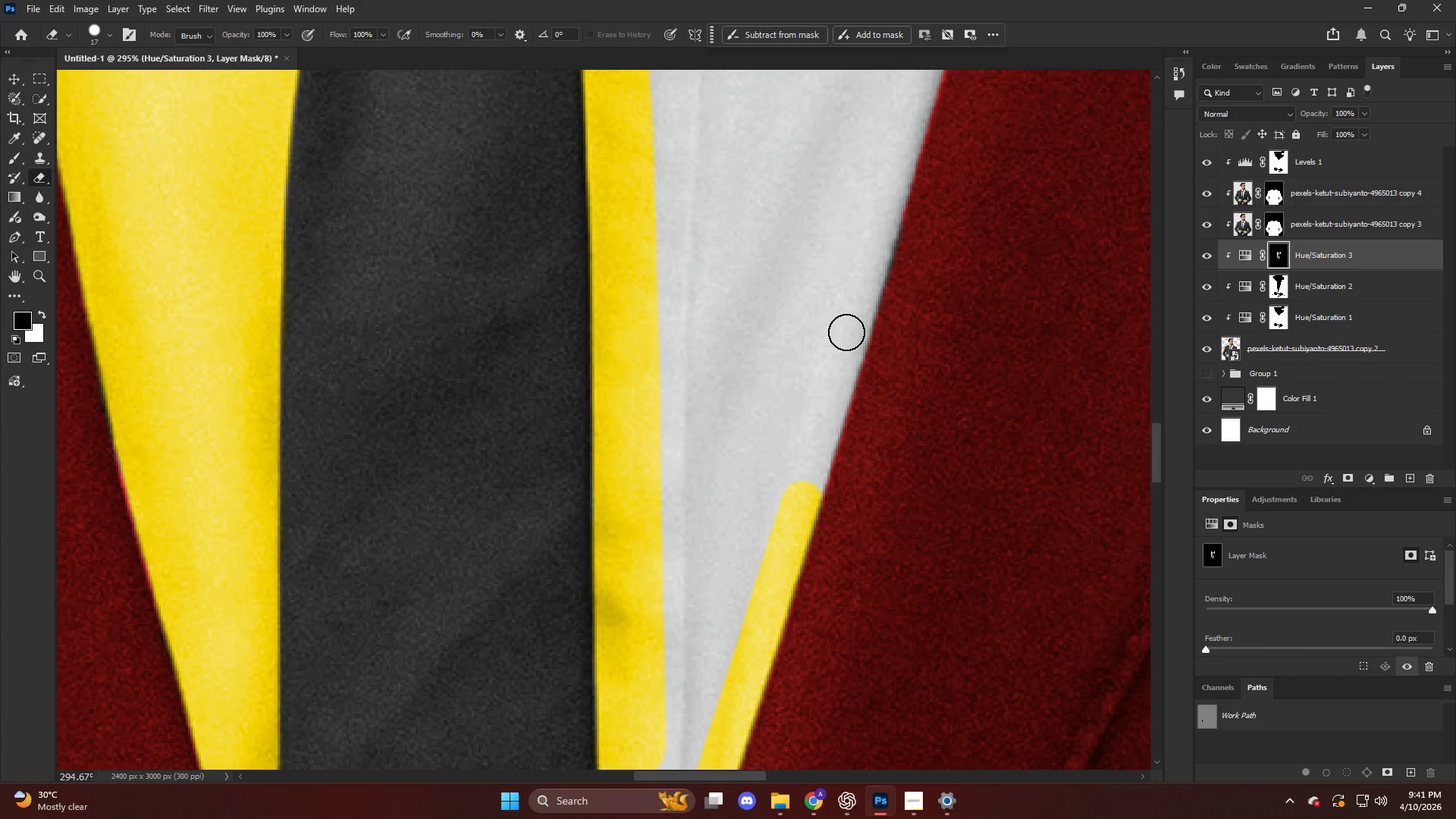 
left_click([851, 337])
 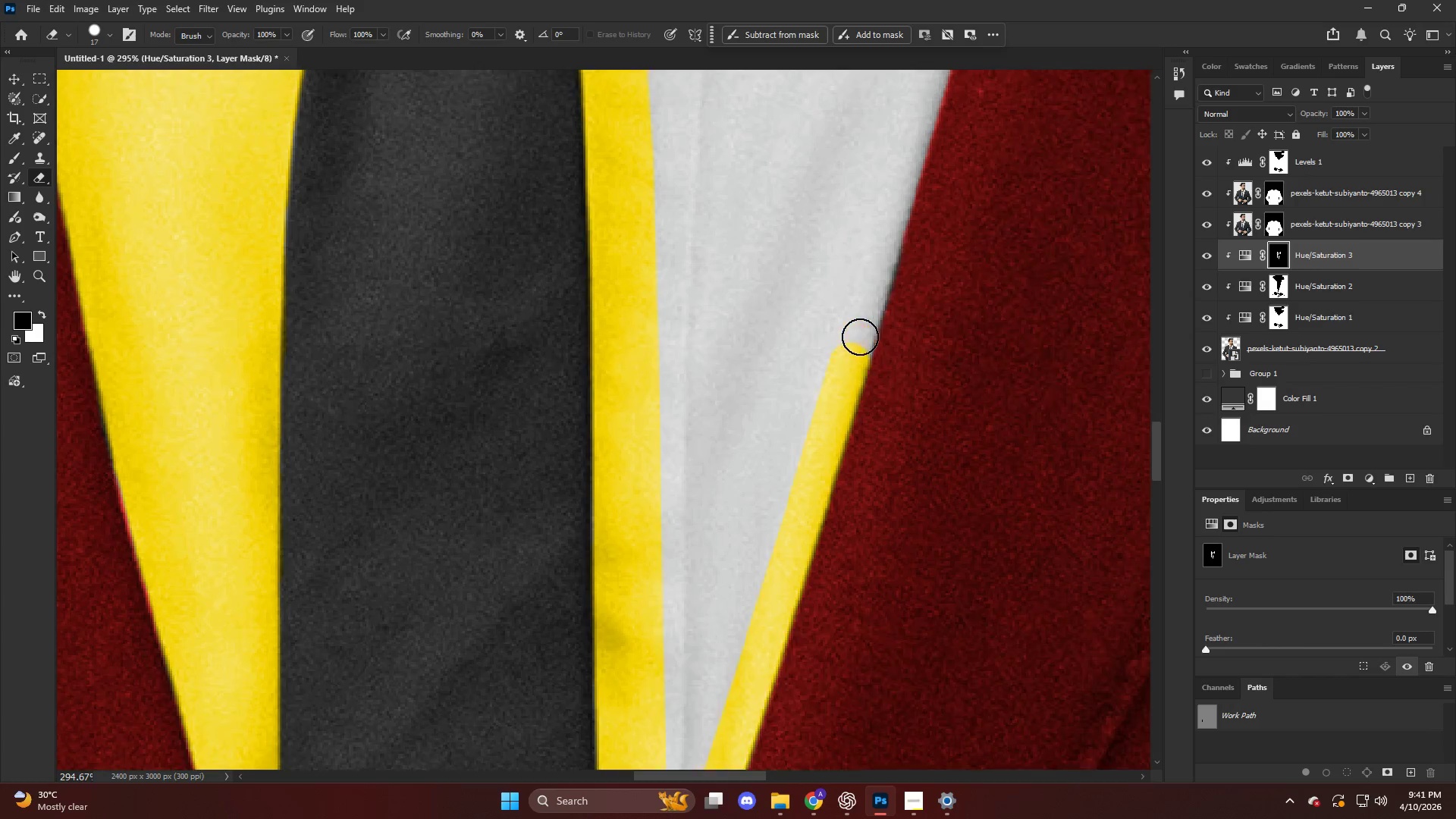 
hold_key(key=ShiftLeft, duration=0.62)
 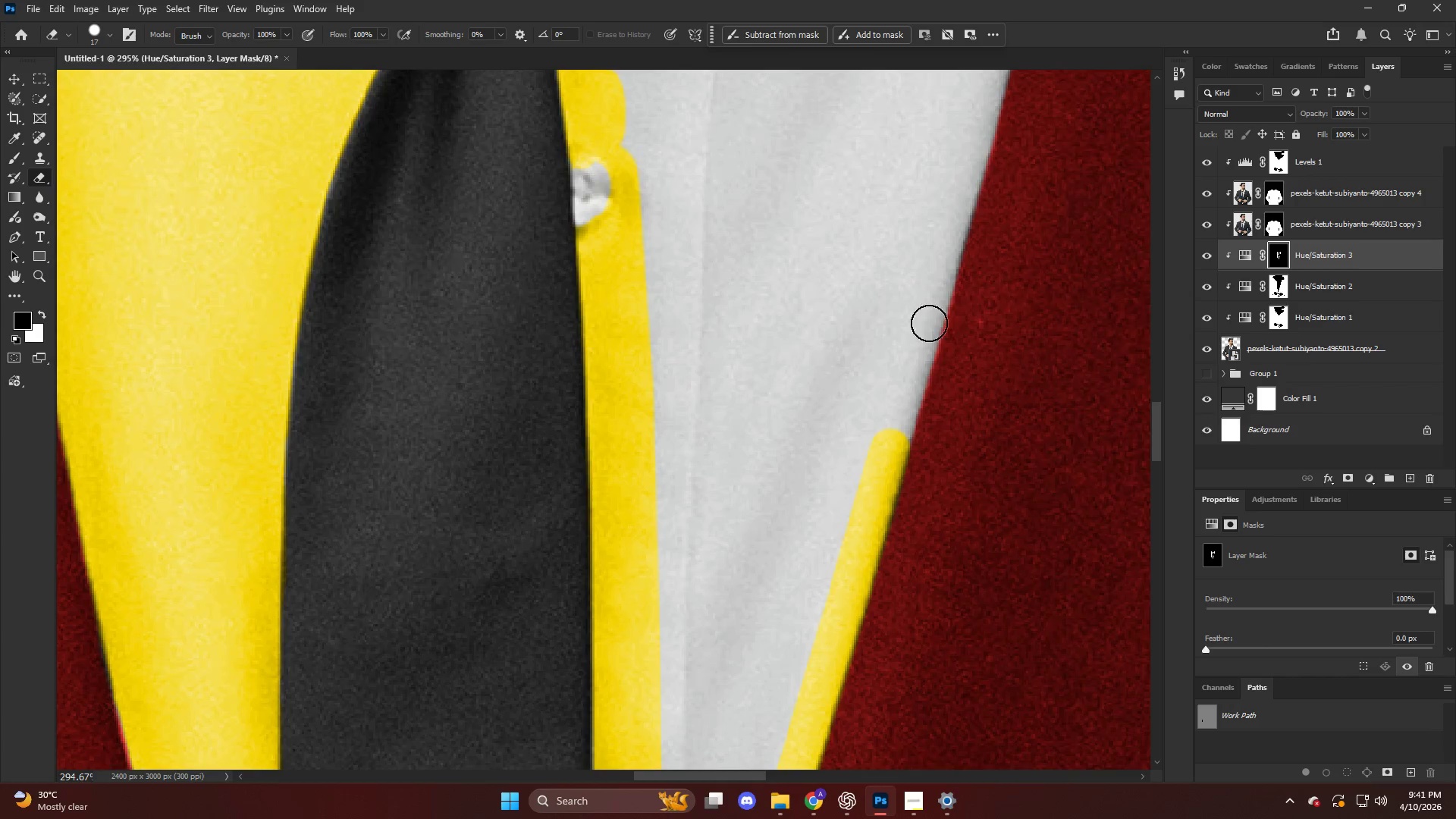 
scroll: coordinate [876, 322], scroll_direction: up, amount: 10.0
 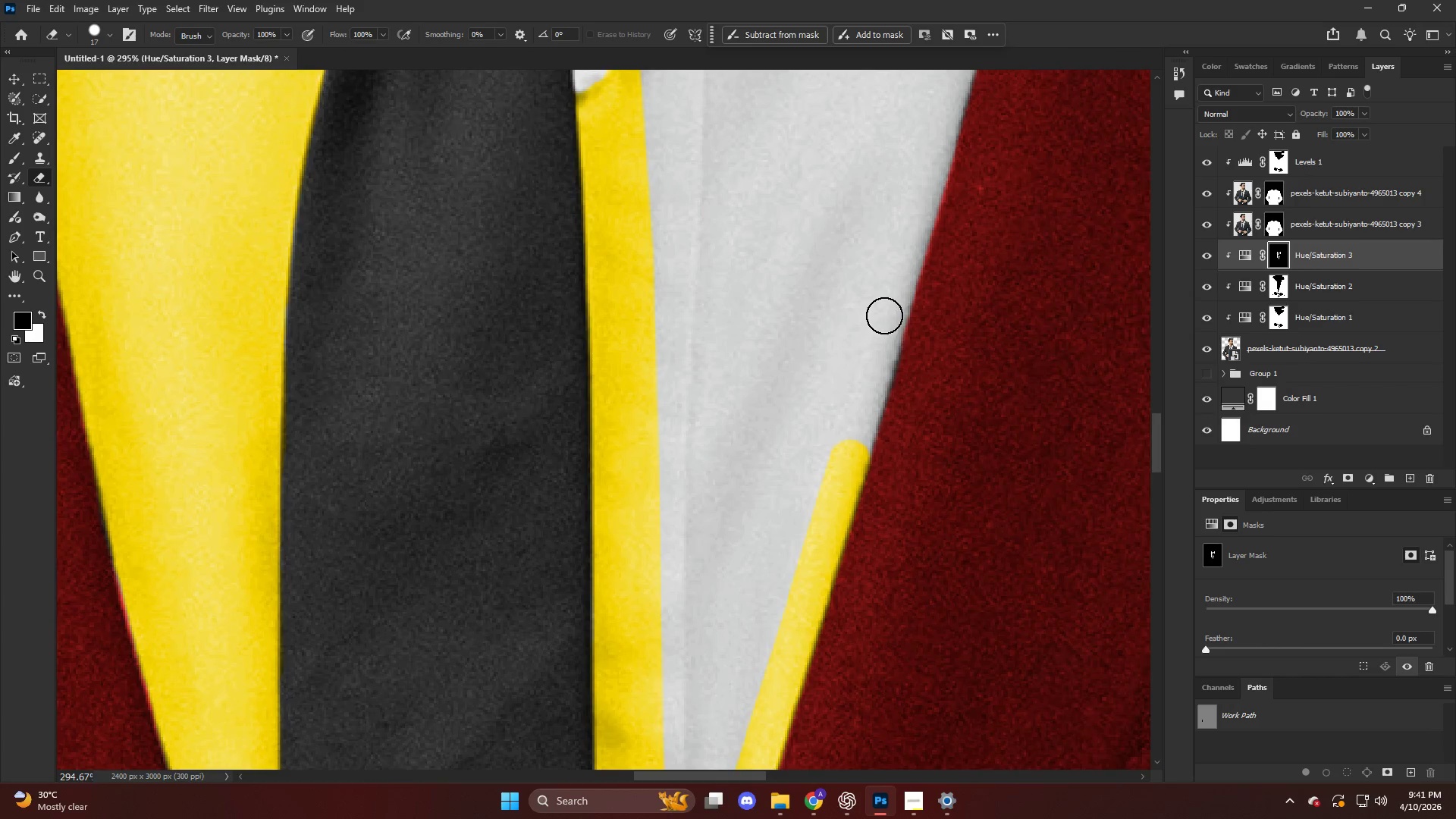 
left_click([891, 315])
 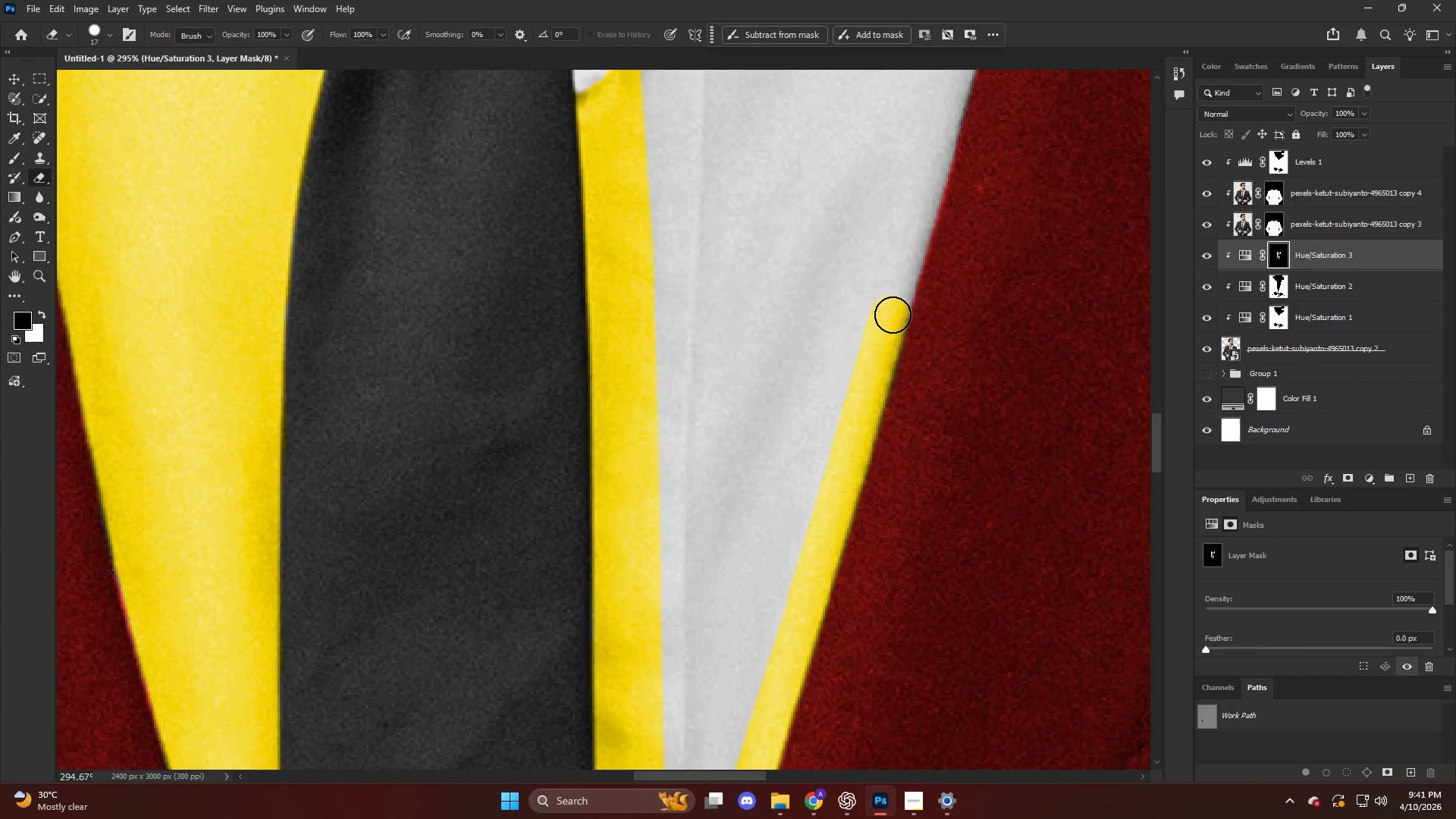 
hold_key(key=ShiftLeft, duration=0.83)
 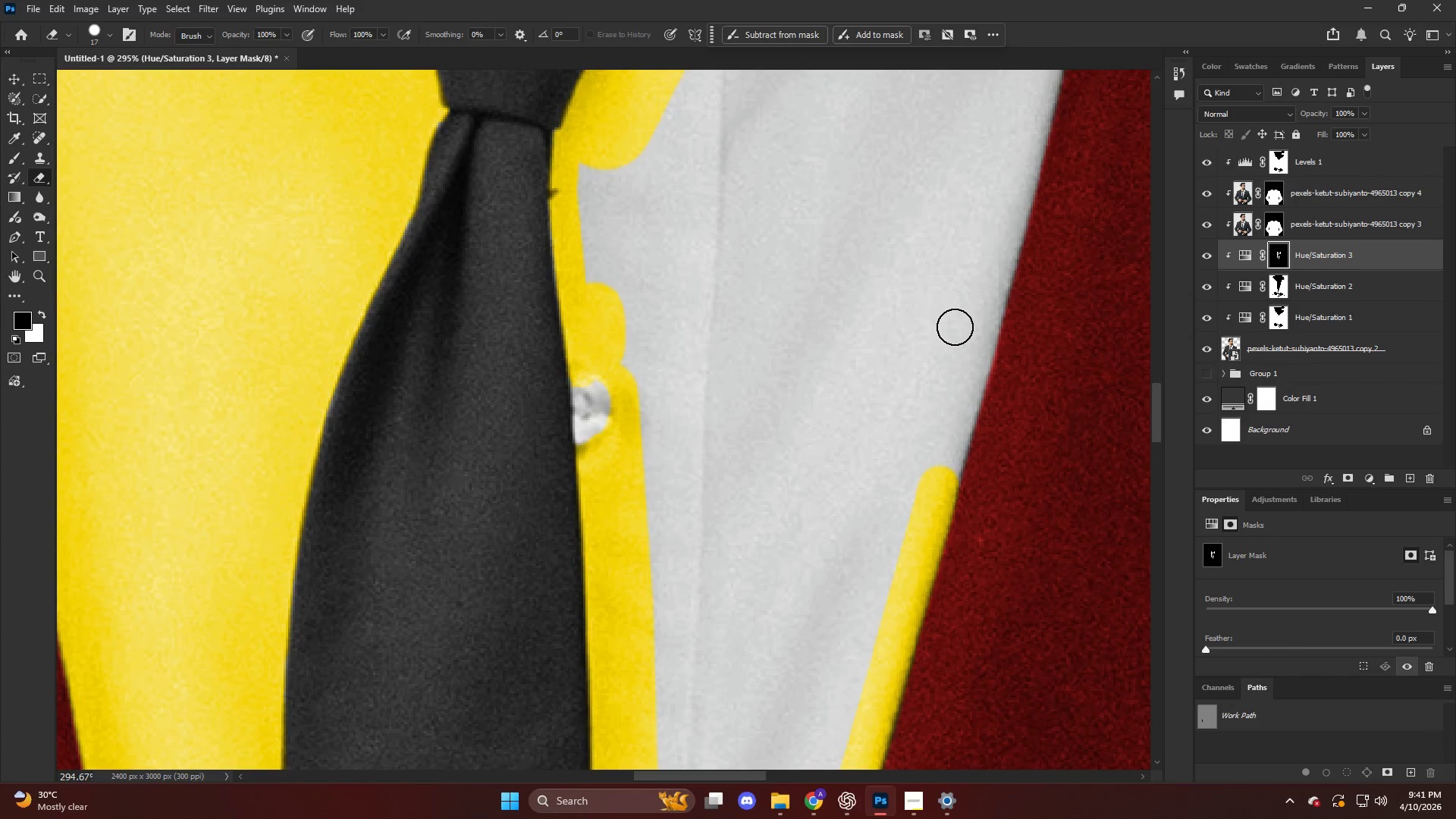 
scroll: coordinate [935, 324], scroll_direction: up, amount: 17.0
 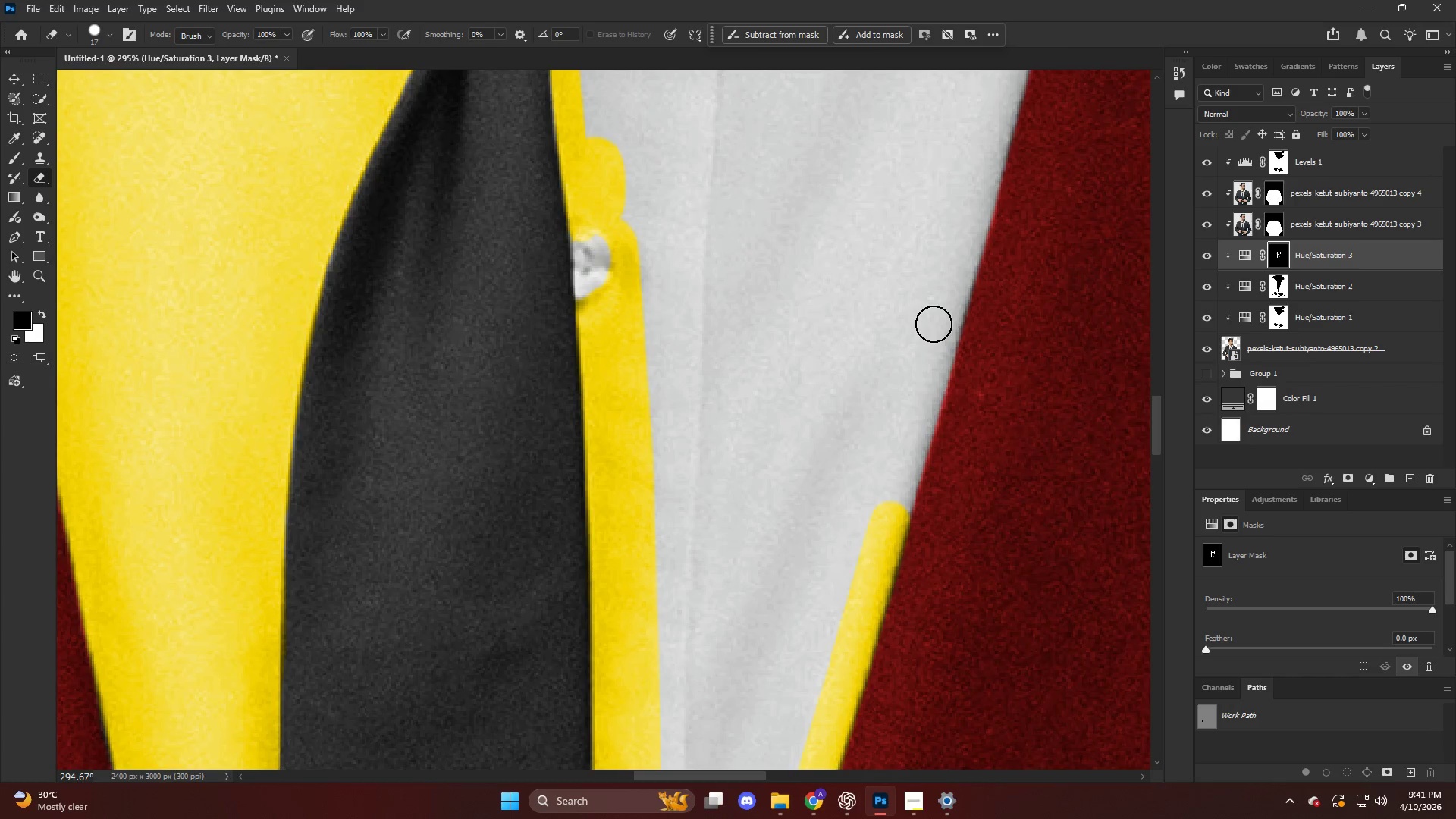 
left_click([940, 340])
 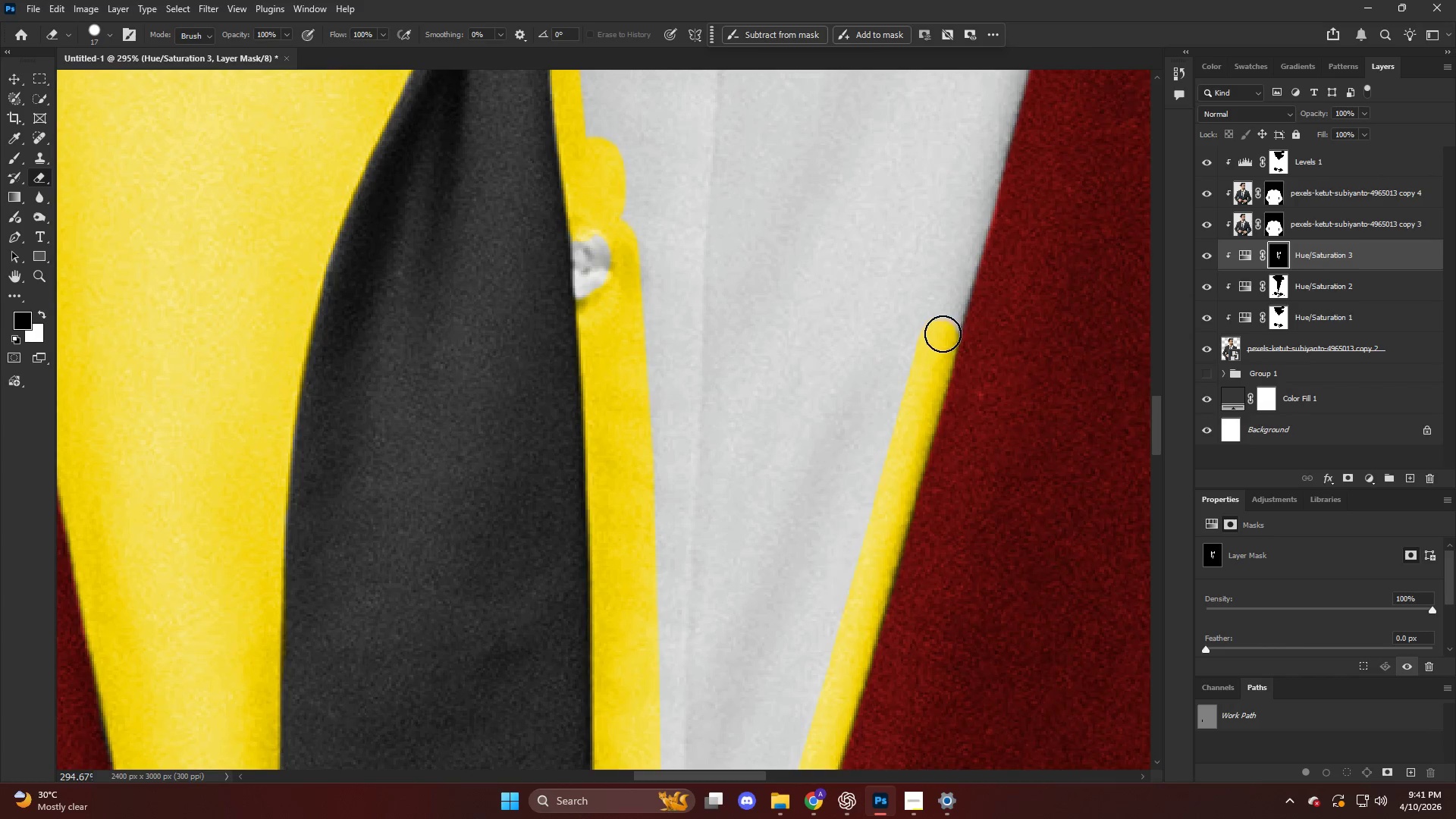 
hold_key(key=ShiftLeft, duration=0.89)
 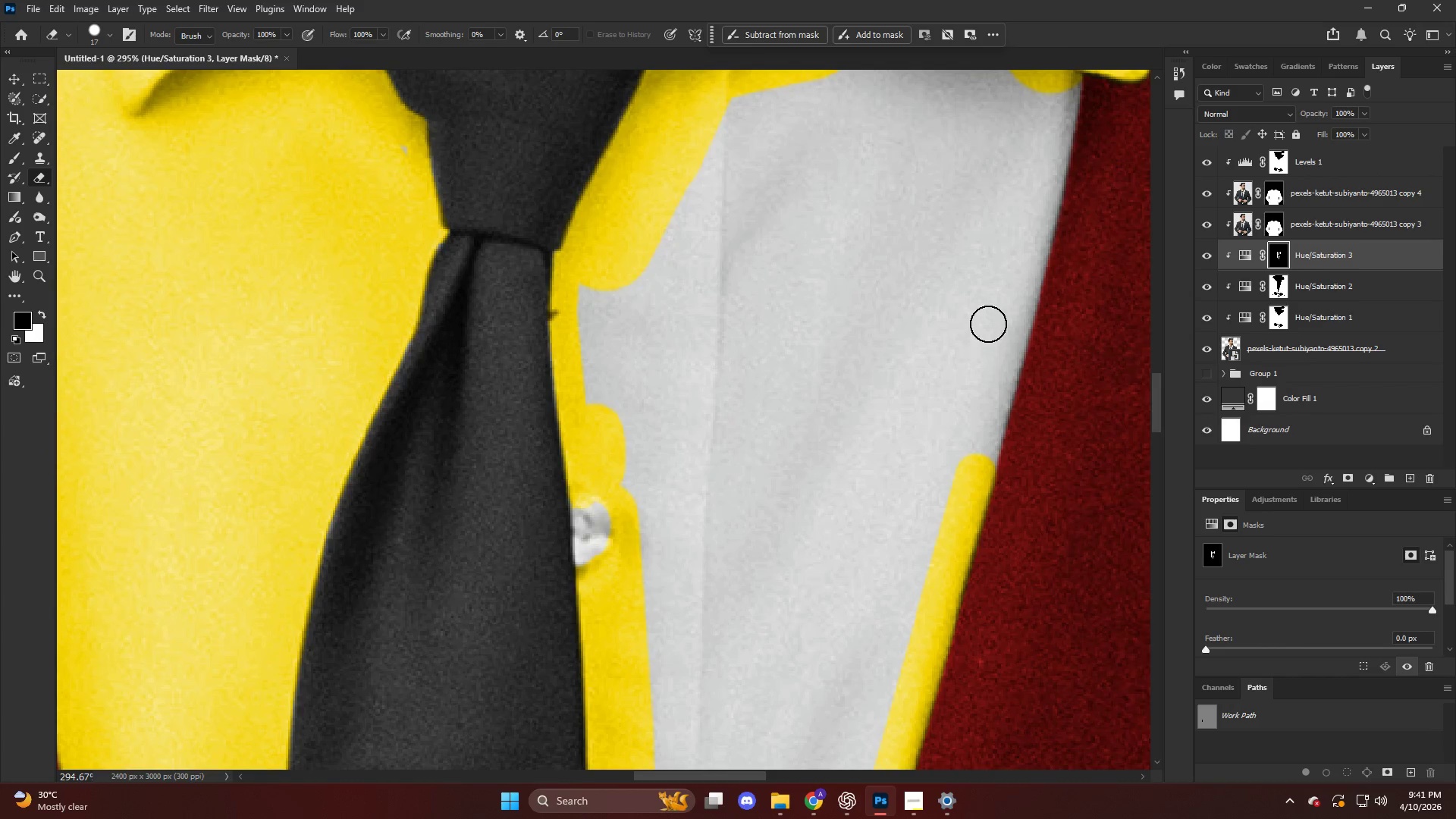 
scroll: coordinate [951, 324], scroll_direction: up, amount: 12.0
 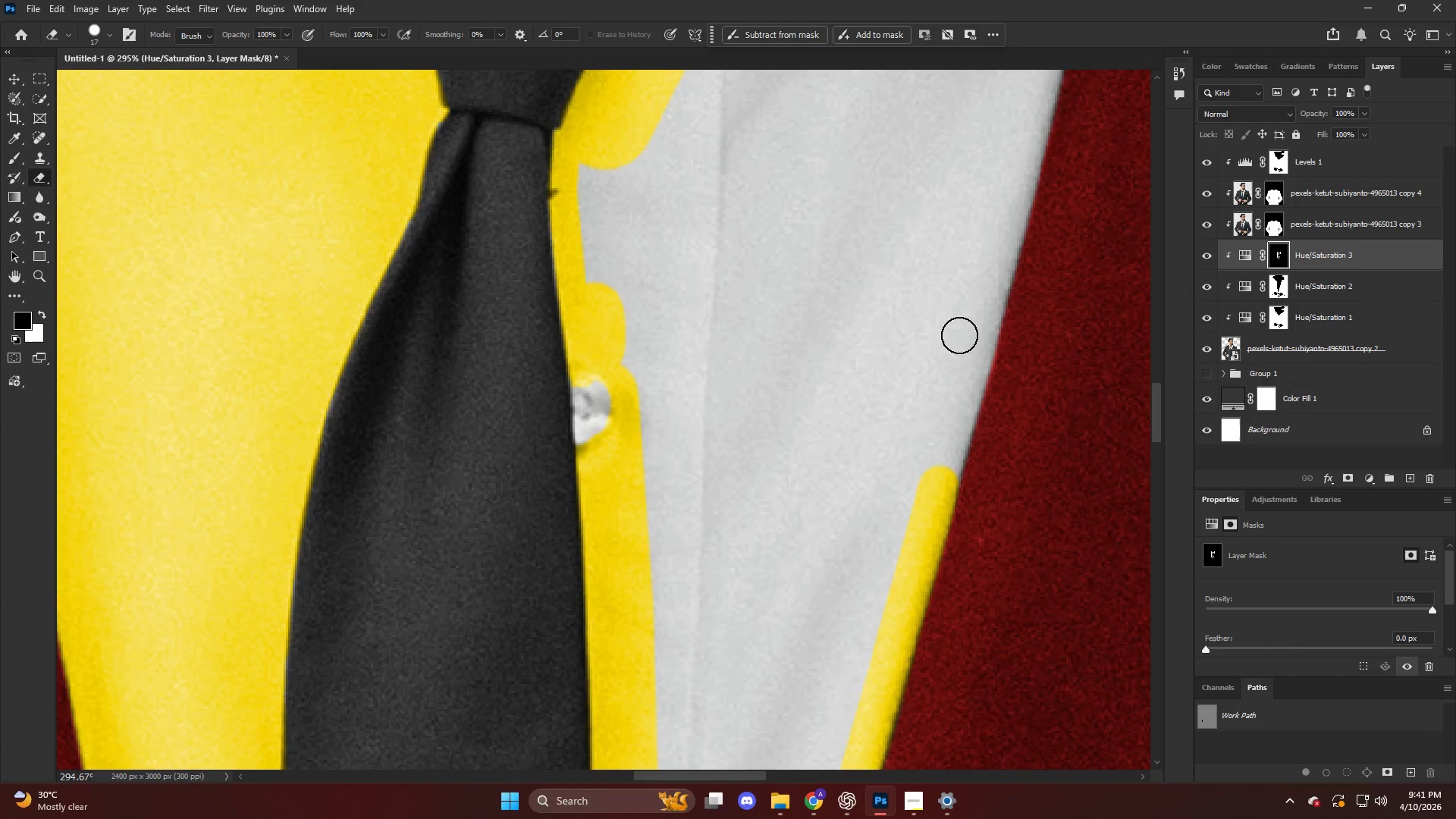 
left_click([977, 350])
 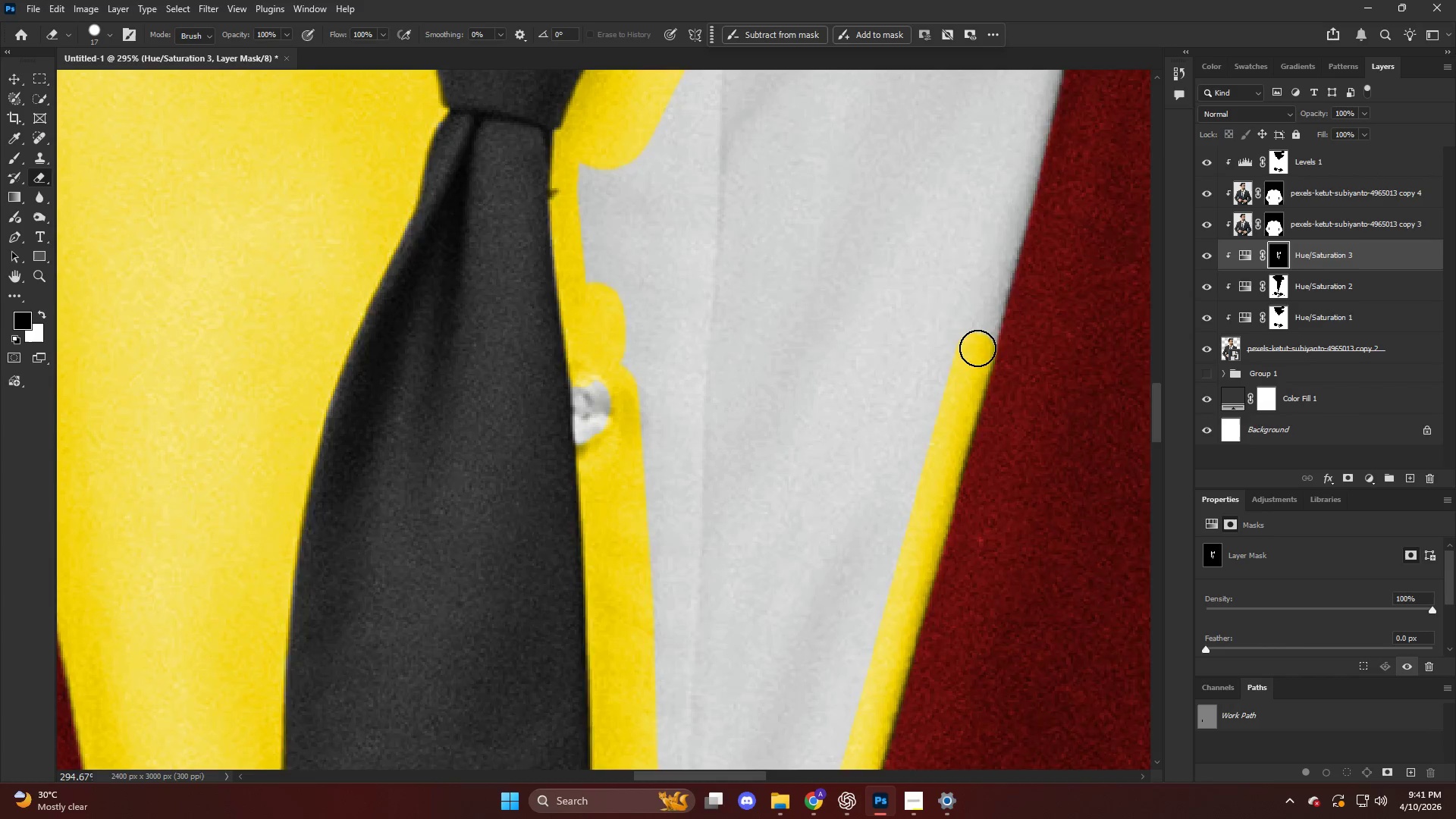 
hold_key(key=ShiftLeft, duration=0.84)
 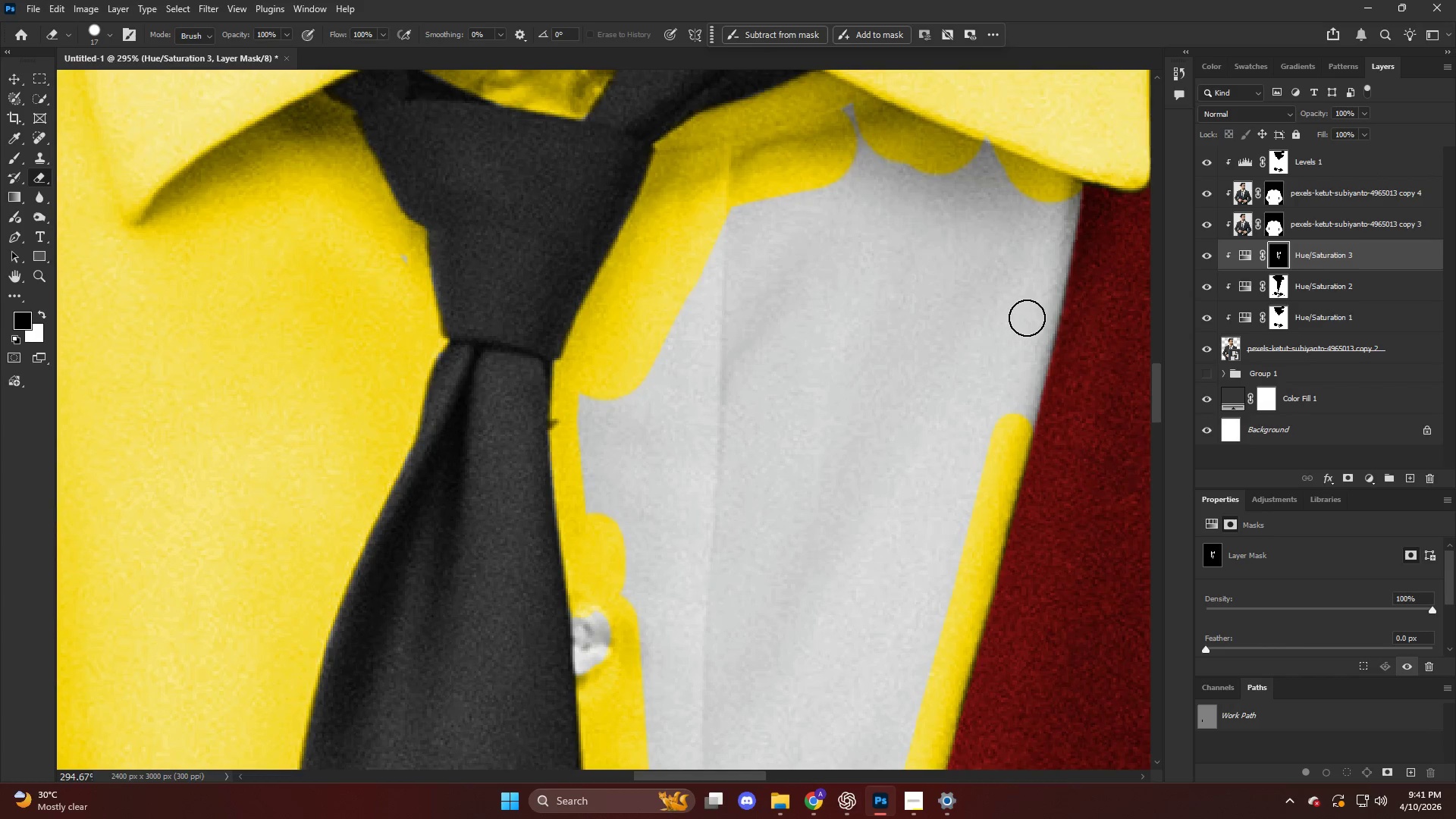 
scroll: coordinate [988, 329], scroll_direction: up, amount: 10.0
 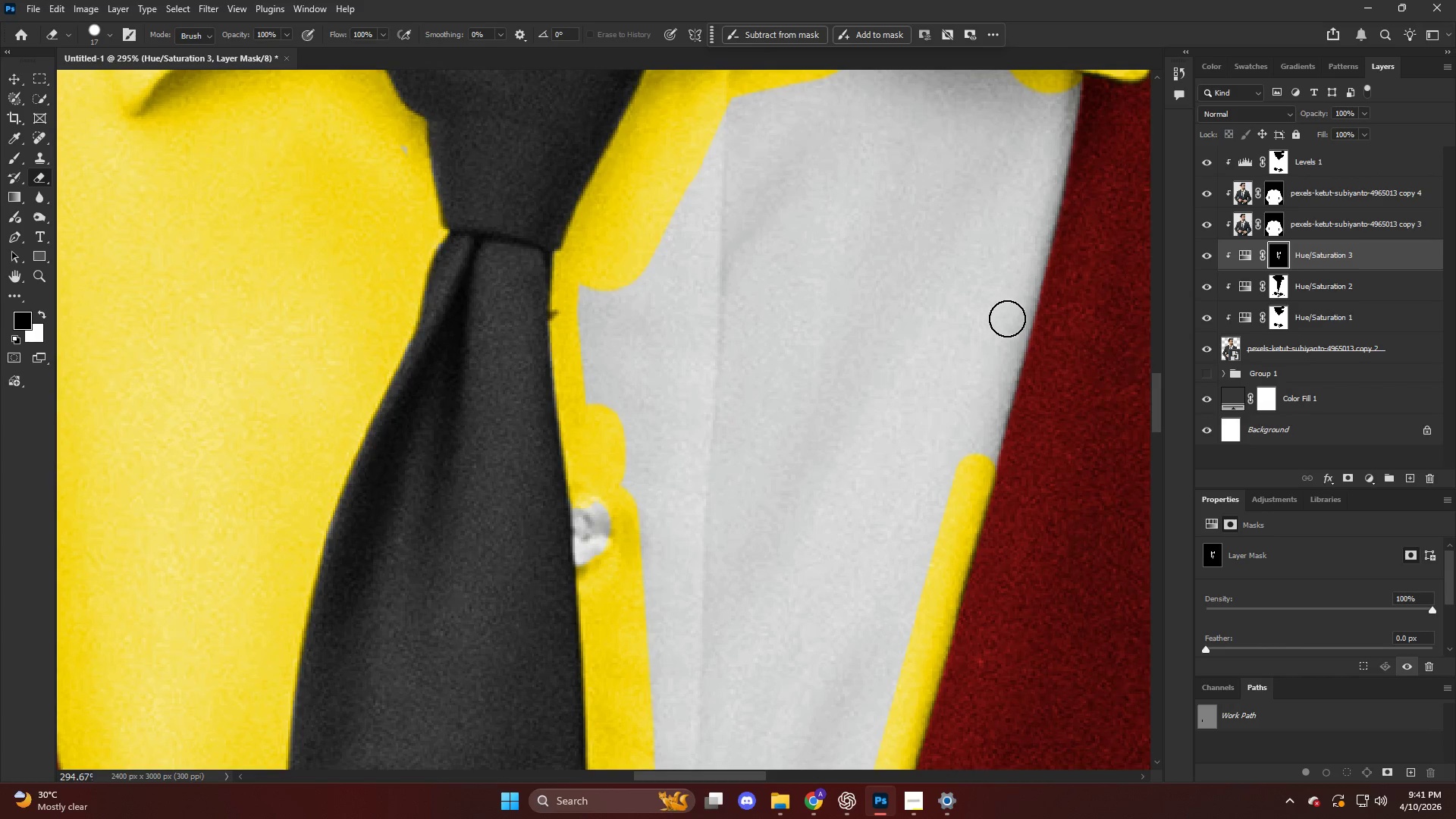 
left_click([1014, 324])
 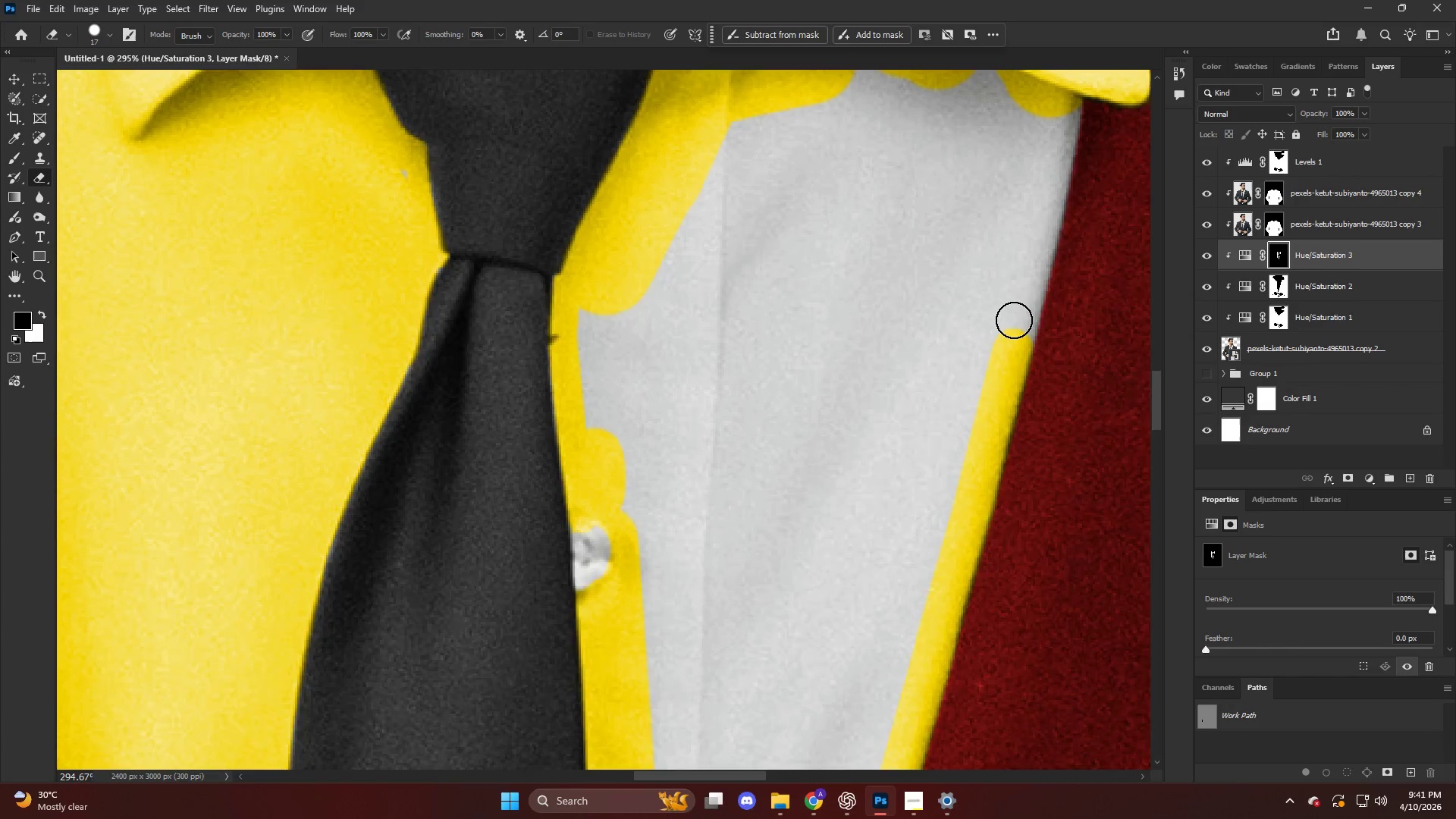 
hold_key(key=ShiftLeft, duration=0.55)
 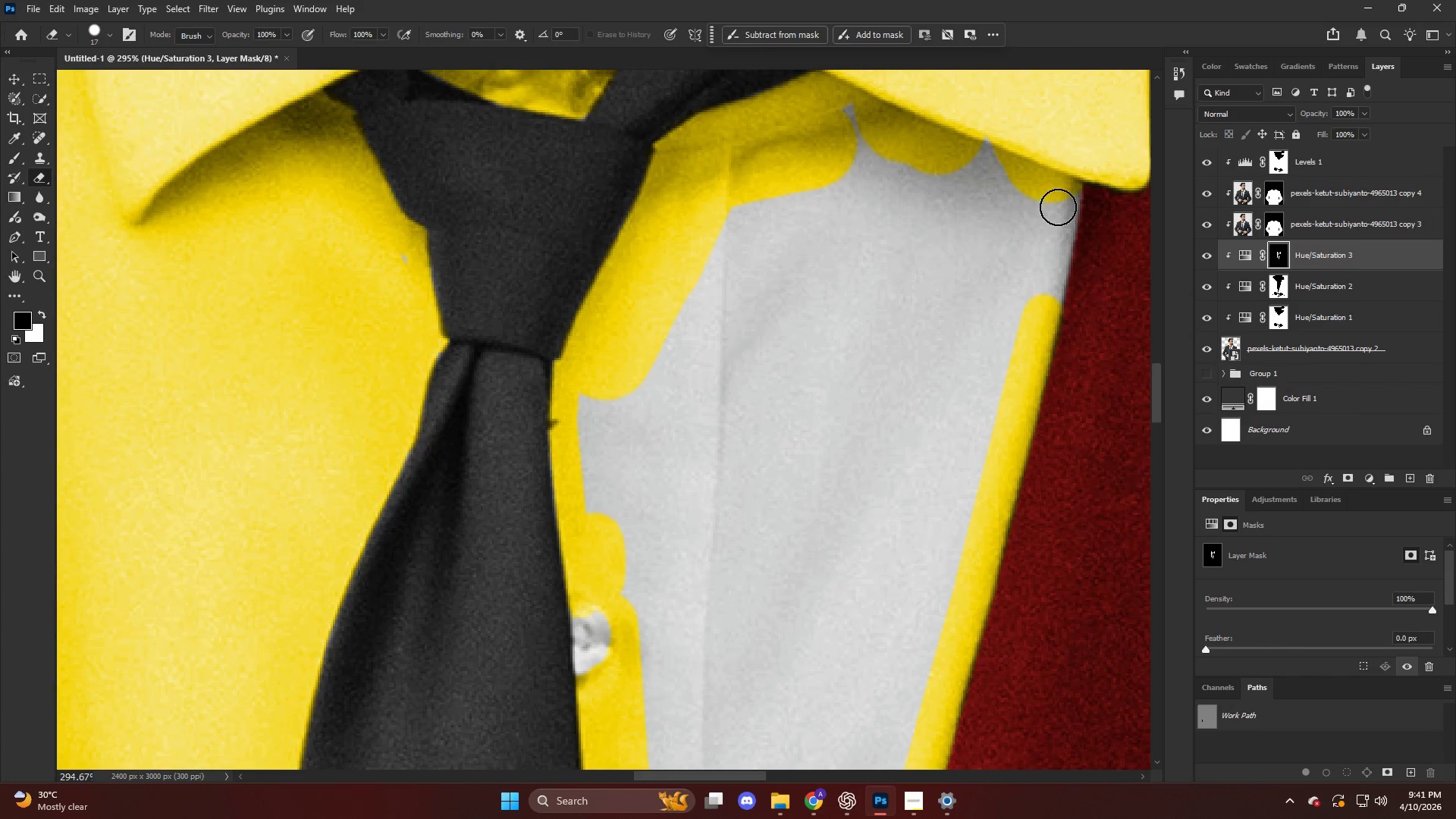 
scroll: coordinate [1021, 320], scroll_direction: up, amount: 9.0
 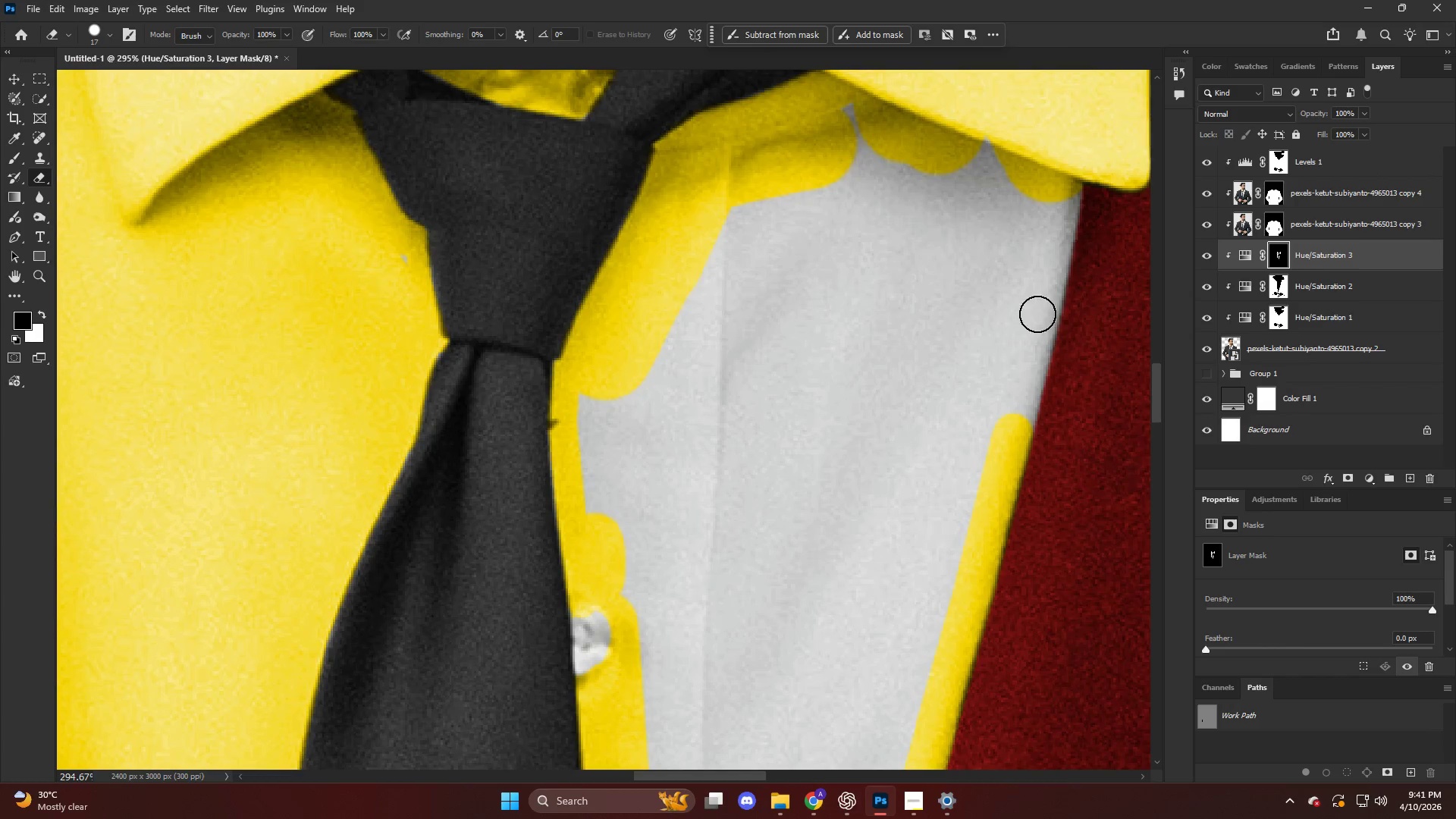 
left_click([1044, 313])
 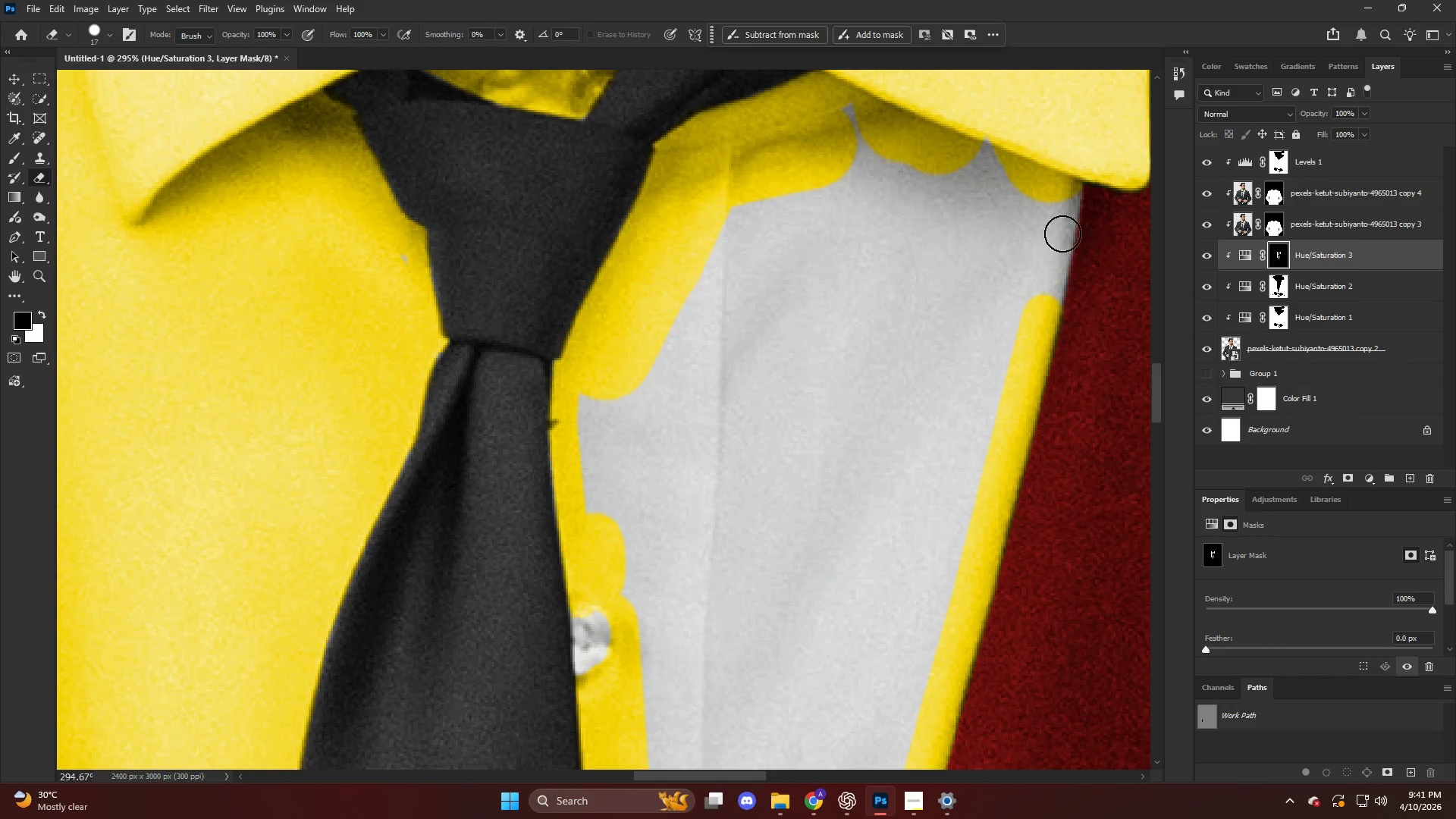 
hold_key(key=ShiftLeft, duration=1.05)
 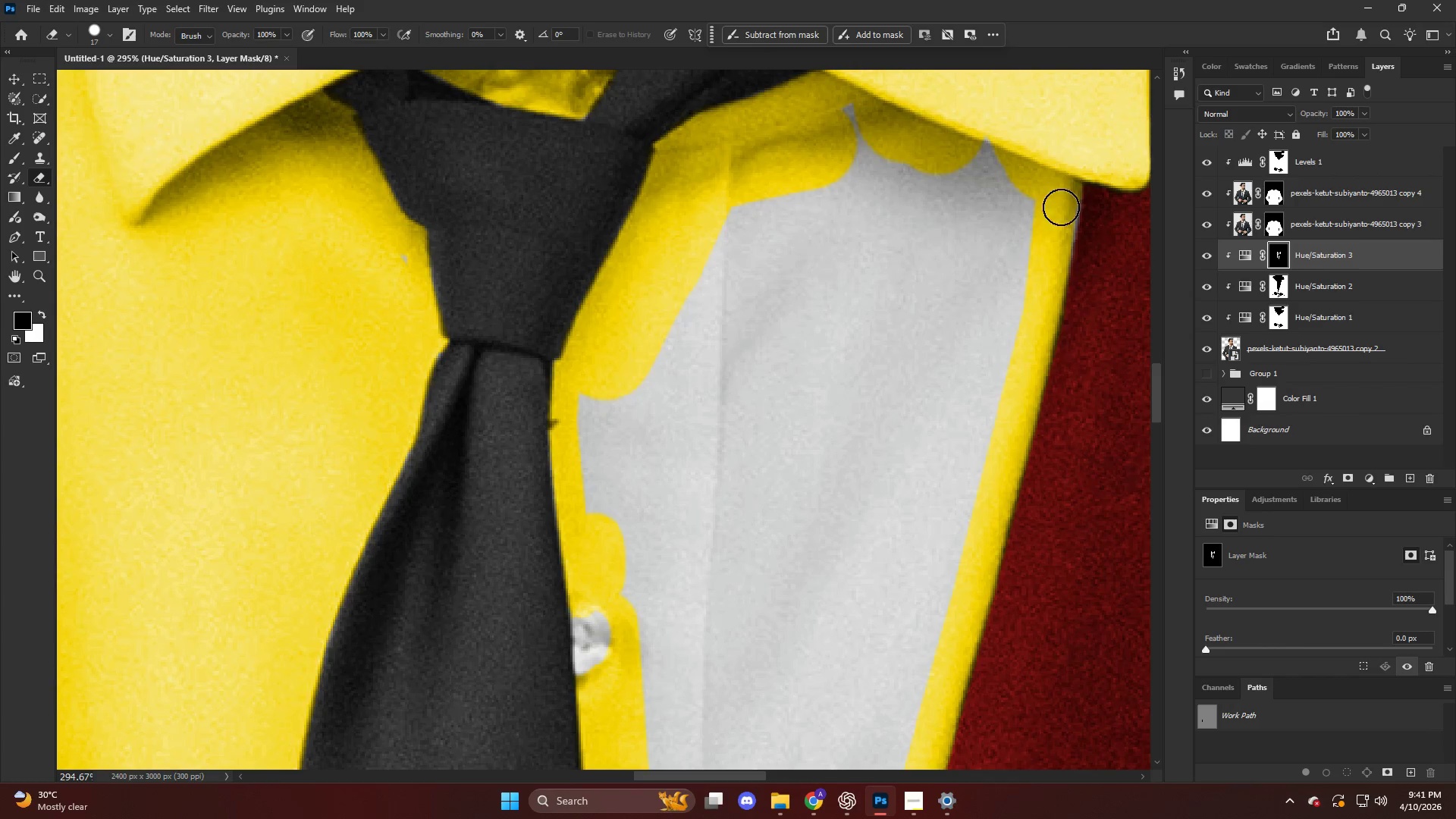 
left_click_drag(start_coordinate=[1064, 190], to_coordinate=[1046, 270])
 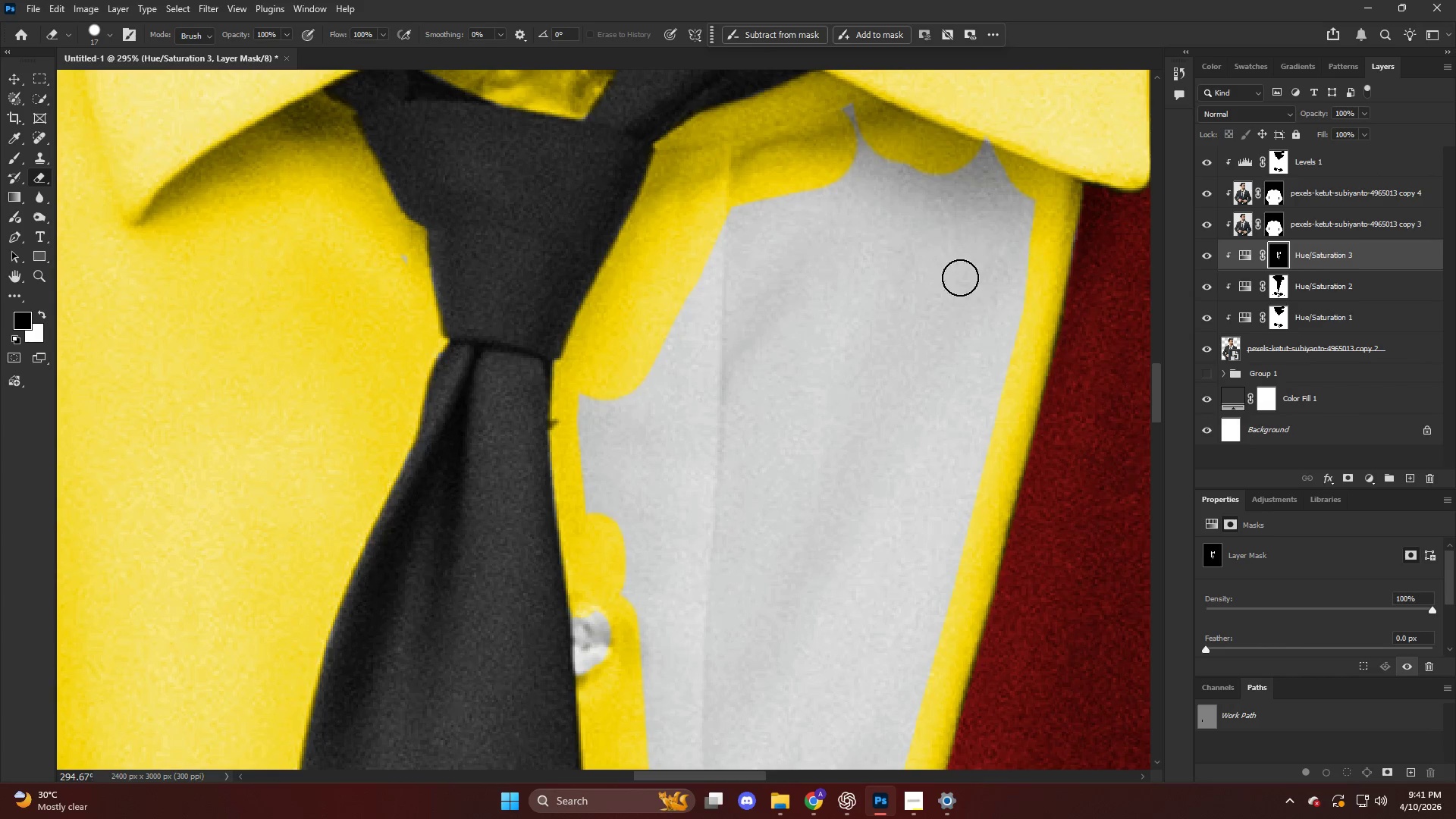 
key(Alt+AltLeft)
 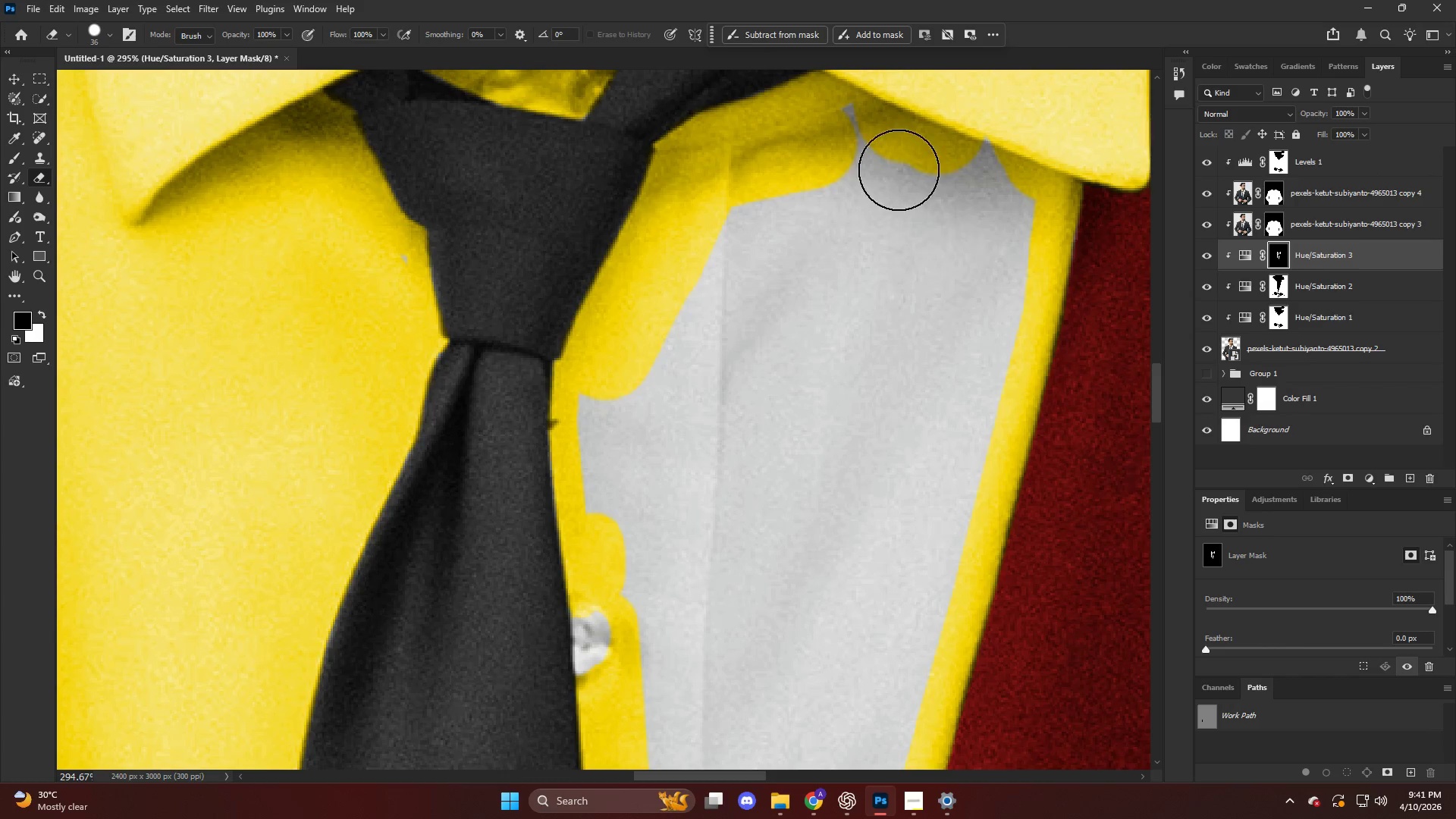 
left_click_drag(start_coordinate=[864, 118], to_coordinate=[850, 229])
 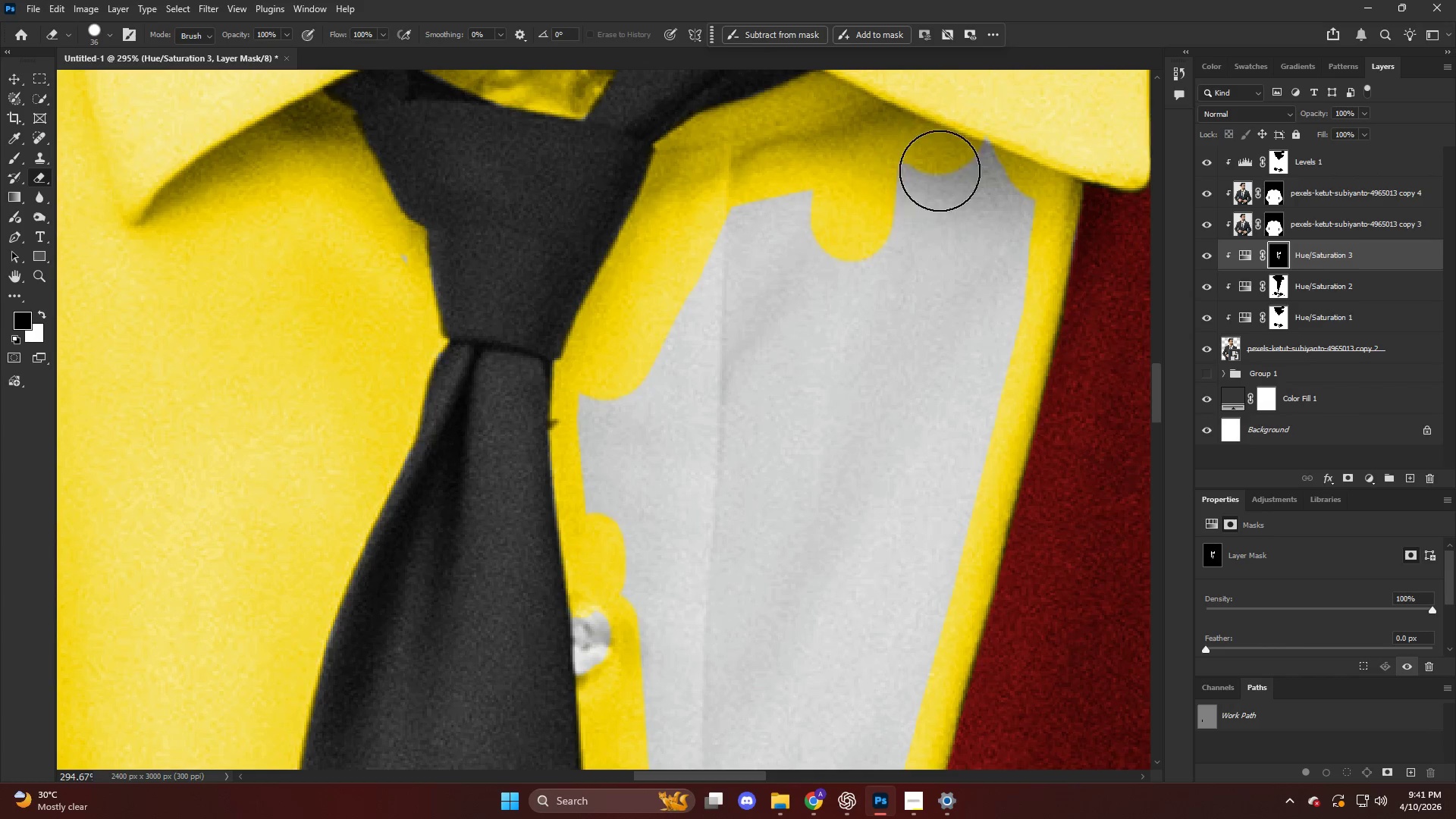 
hold_key(key=AltLeft, duration=0.31)
 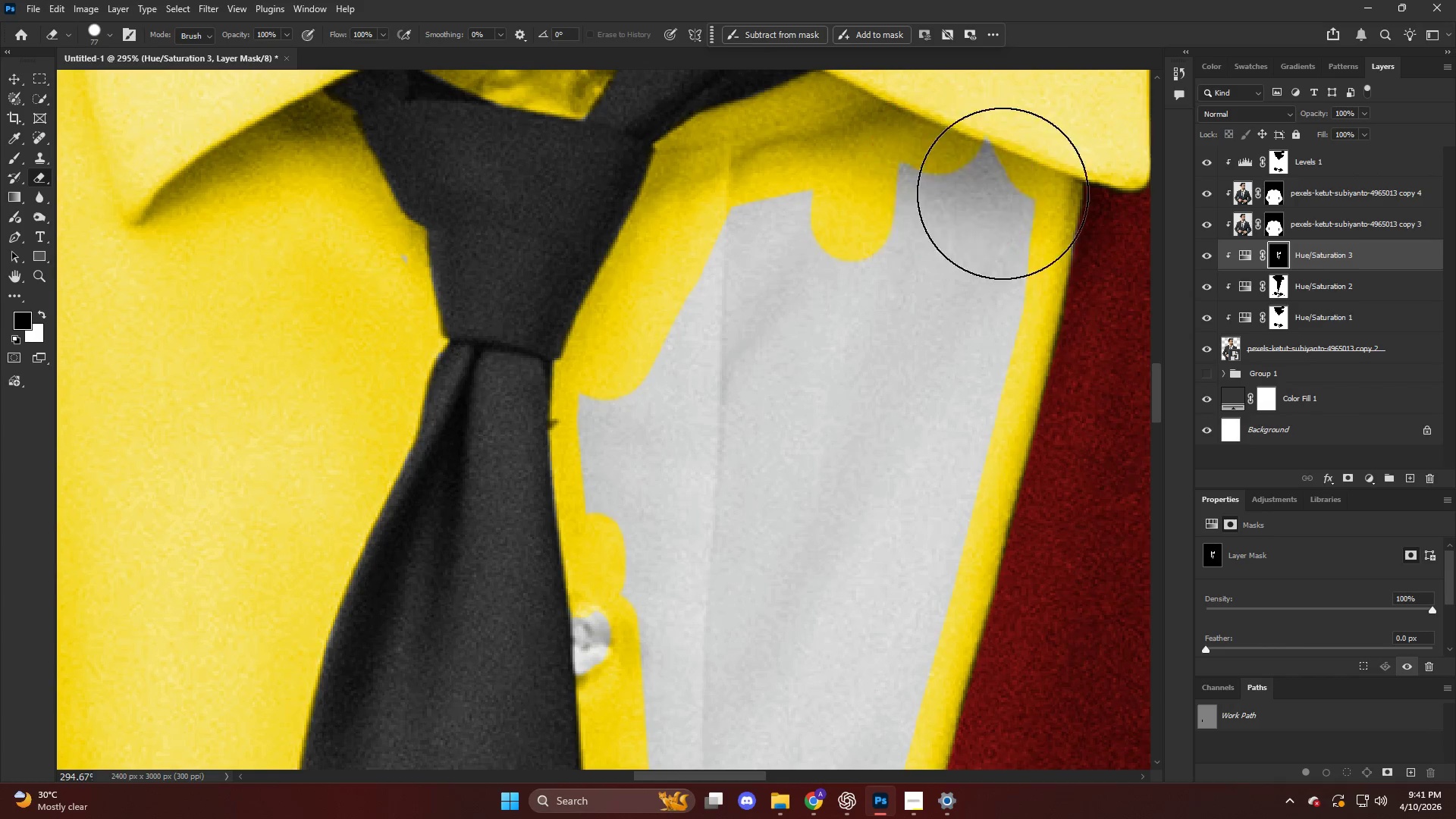 
left_click_drag(start_coordinate=[1004, 189], to_coordinate=[706, 579])
 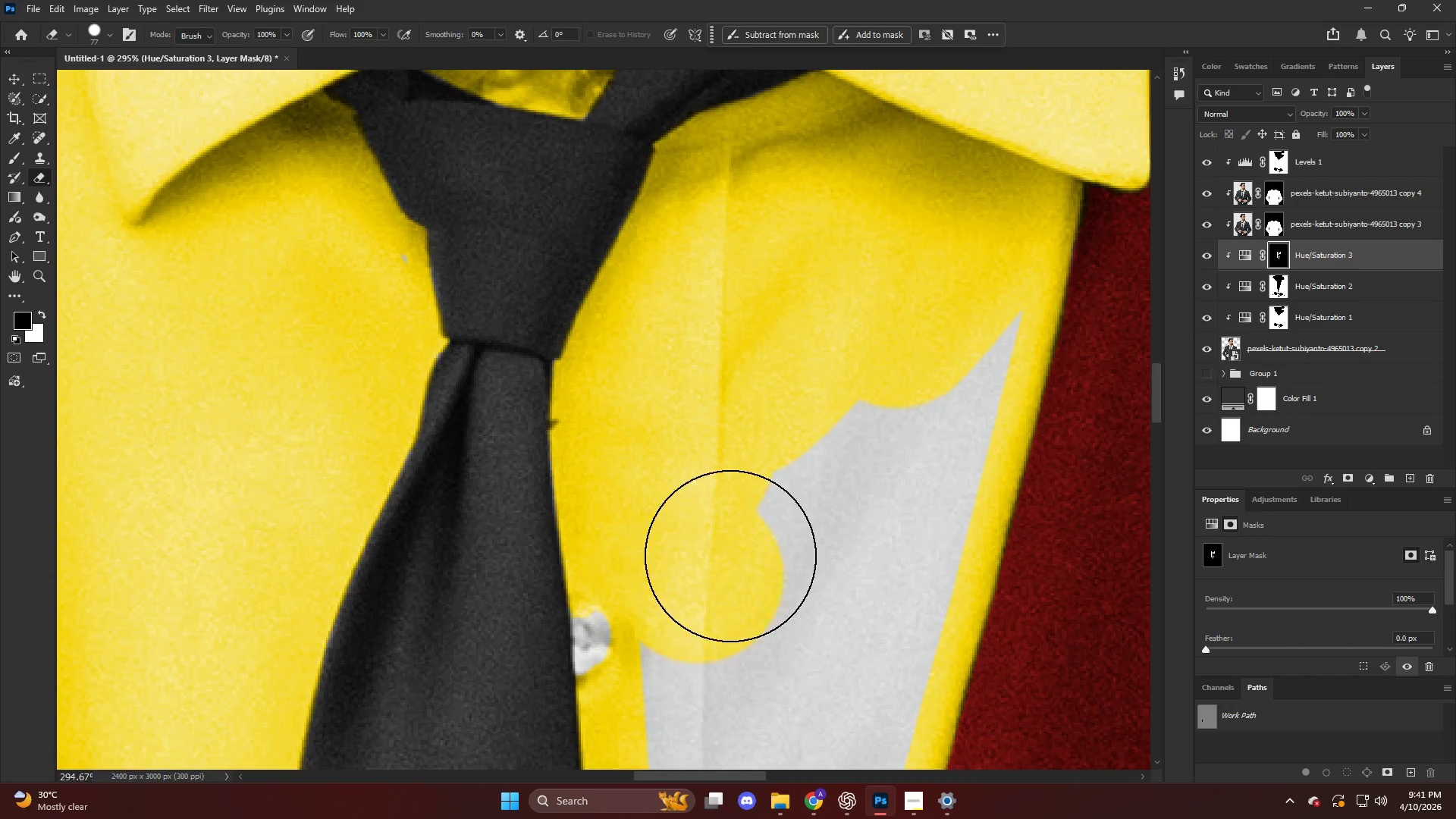 
key(Alt+AltLeft)
 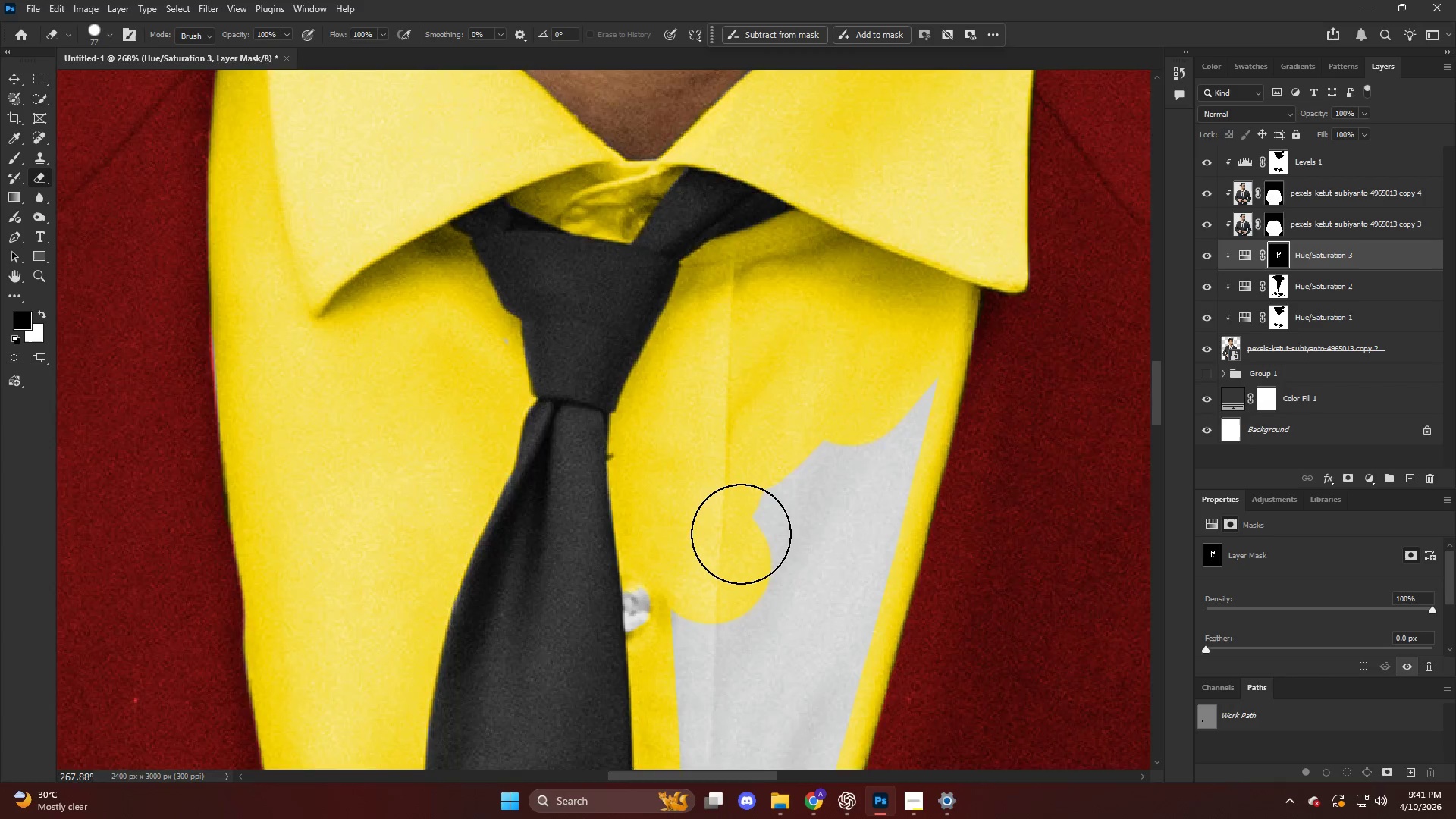 
left_click_drag(start_coordinate=[859, 353], to_coordinate=[766, 469])
 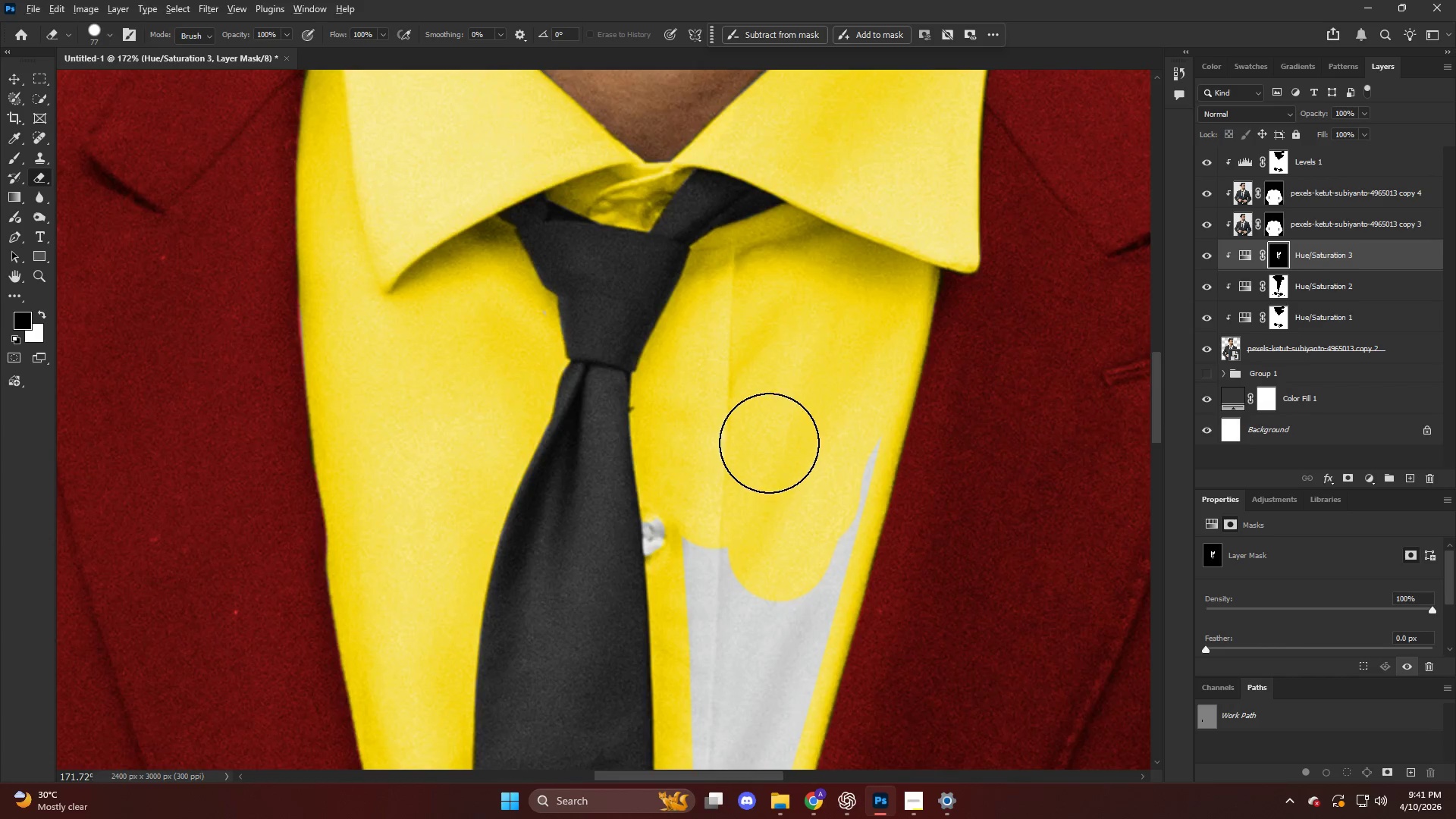 
scroll: coordinate [741, 534], scroll_direction: down, amount: 11.0
 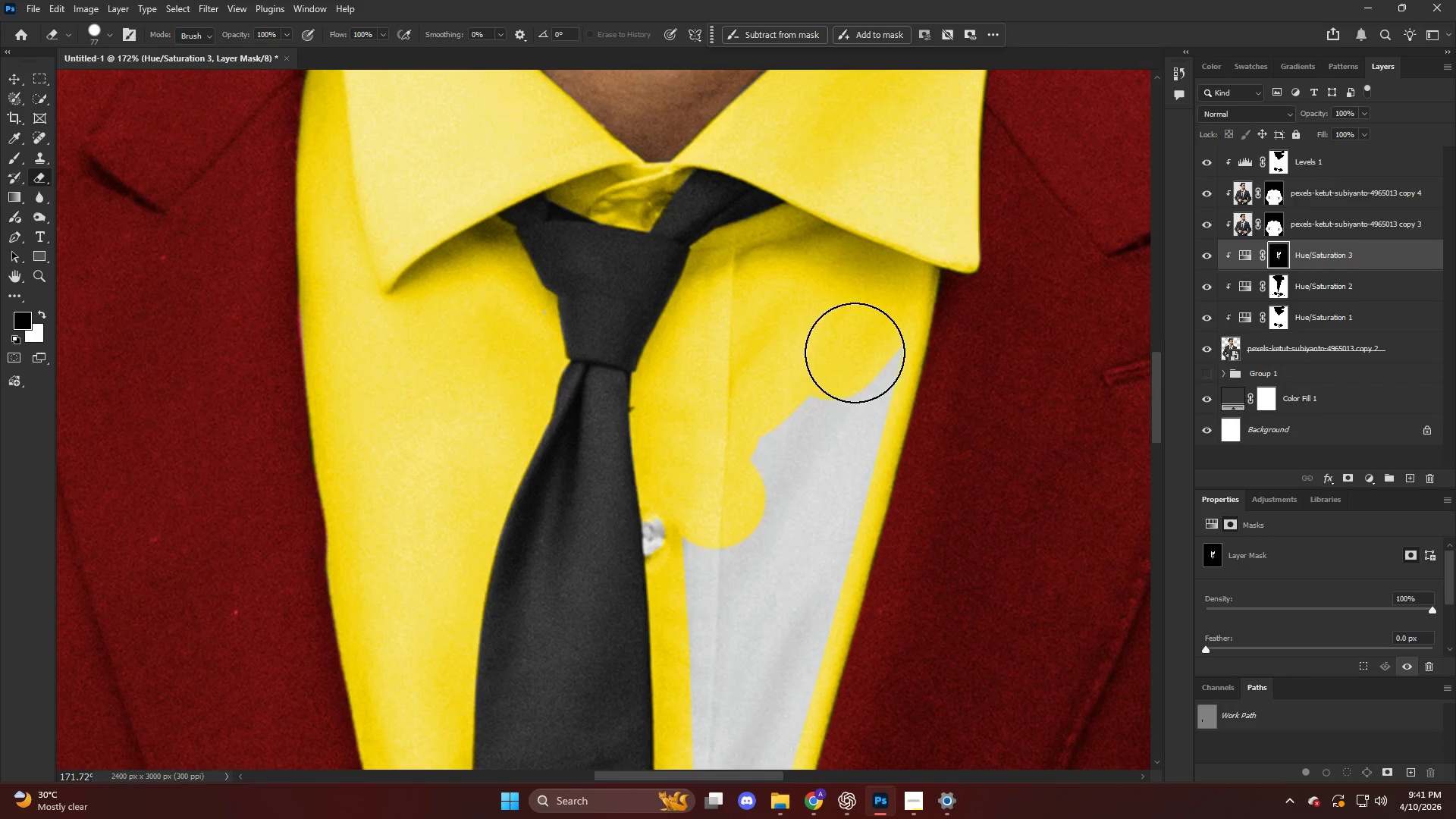 
hold_key(key=AltLeft, duration=0.61)
scroll: coordinate [770, 431], scroll_direction: down, amount: 12.0
 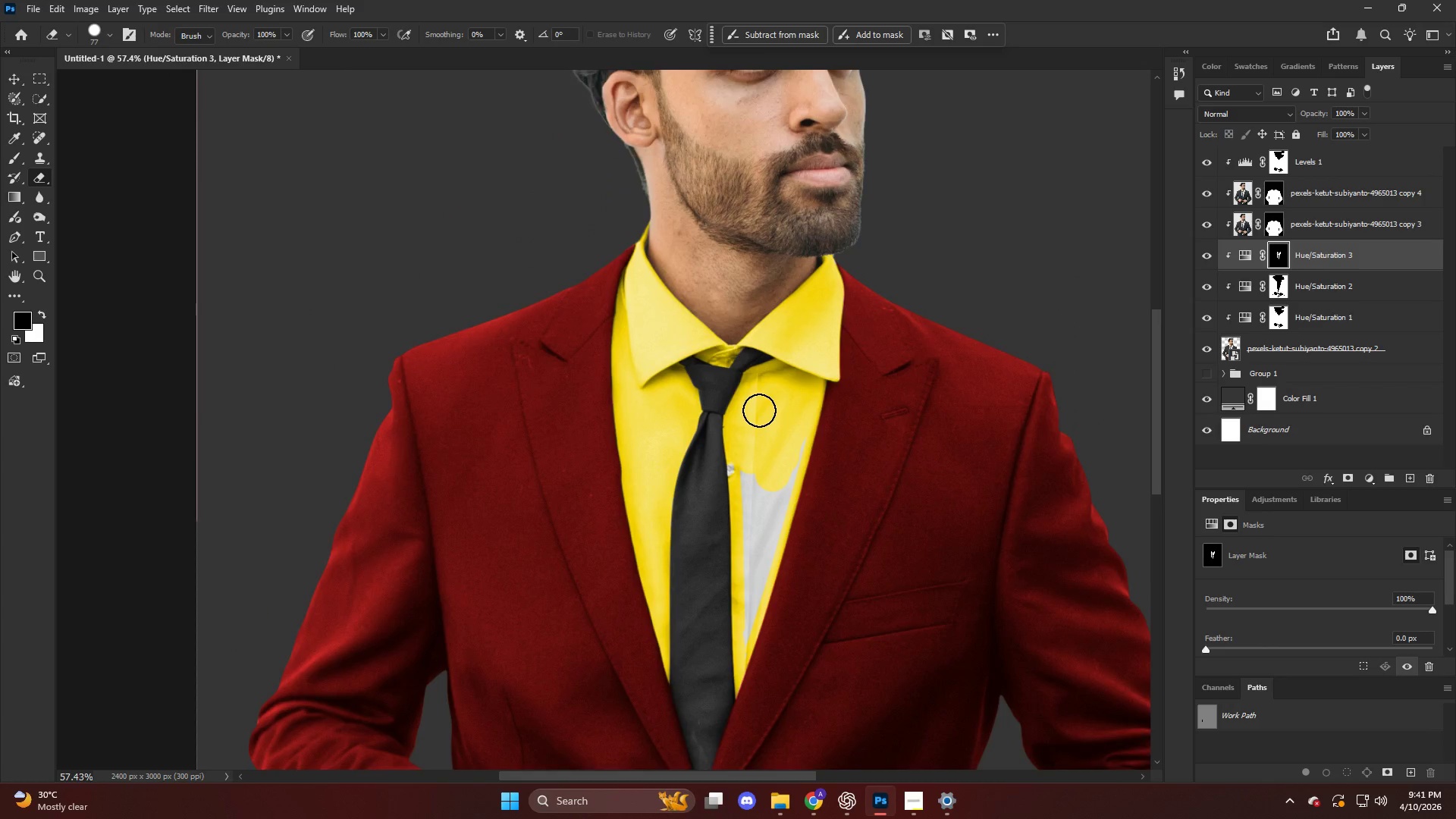 
hold_key(key=AltLeft, duration=0.39)
scroll: coordinate [758, 428], scroll_direction: down, amount: 13.0
 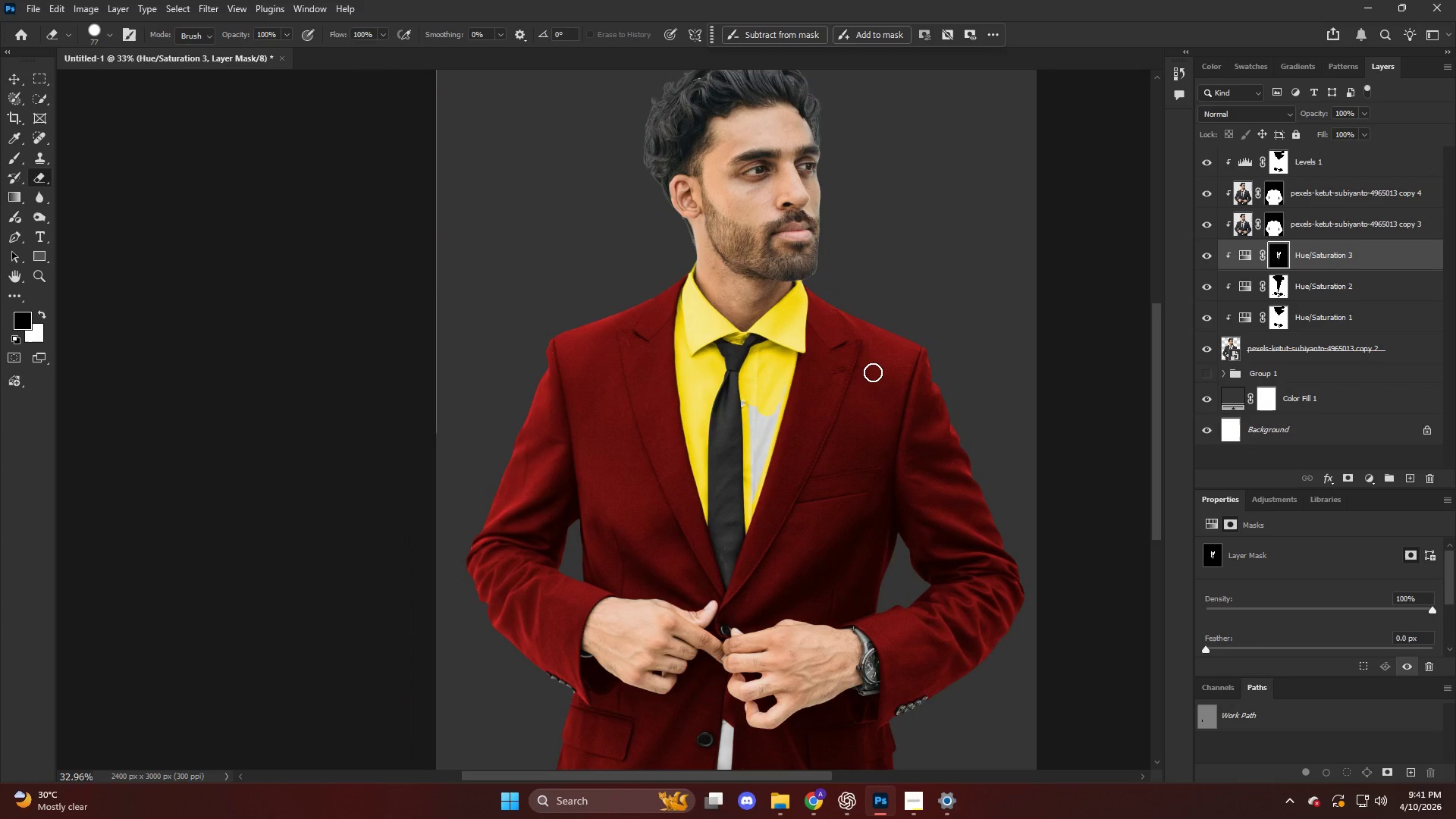 
hold_key(key=AltLeft, duration=0.8)
 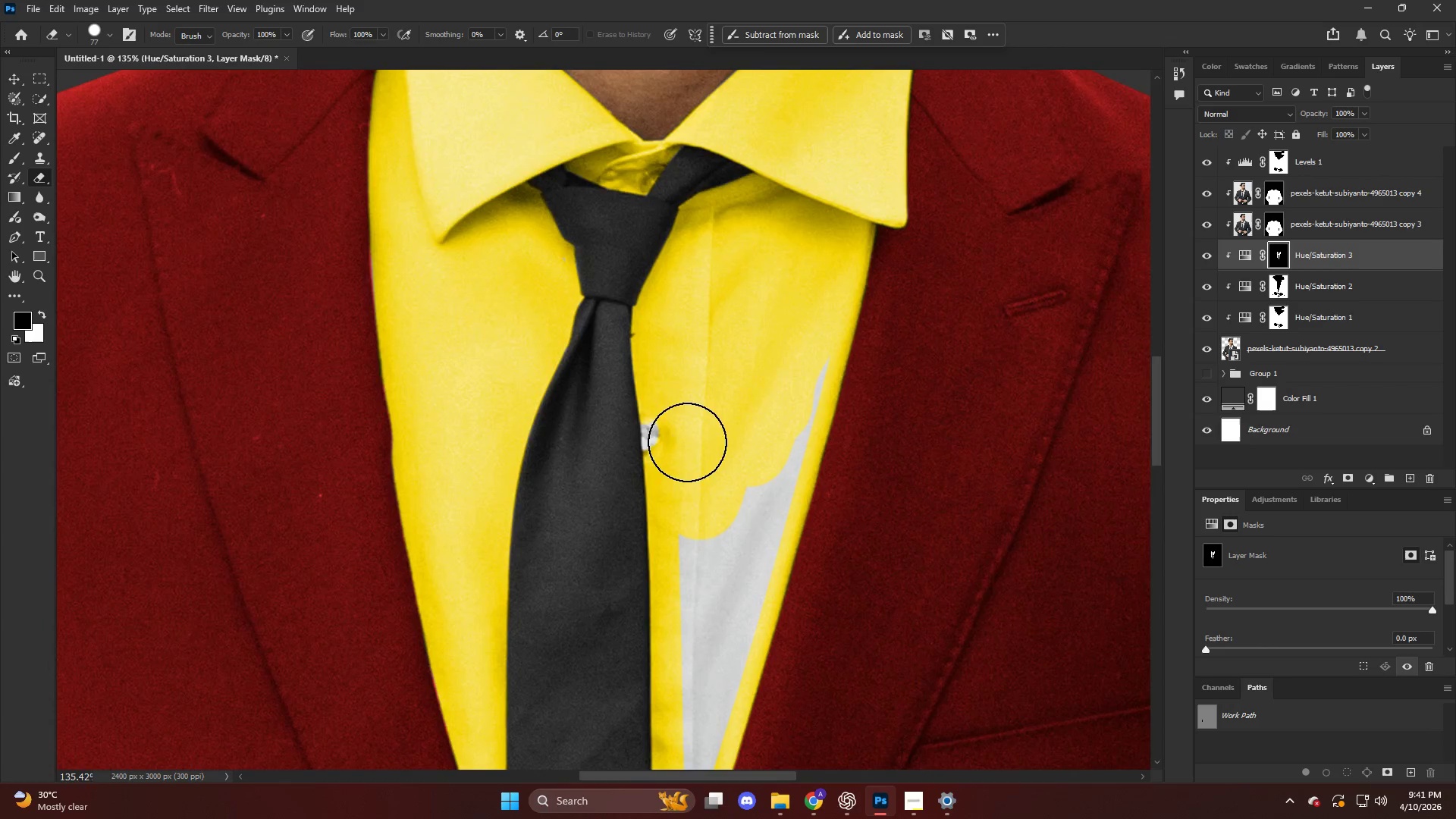 
left_click_drag(start_coordinate=[716, 427], to_coordinate=[791, 372])
 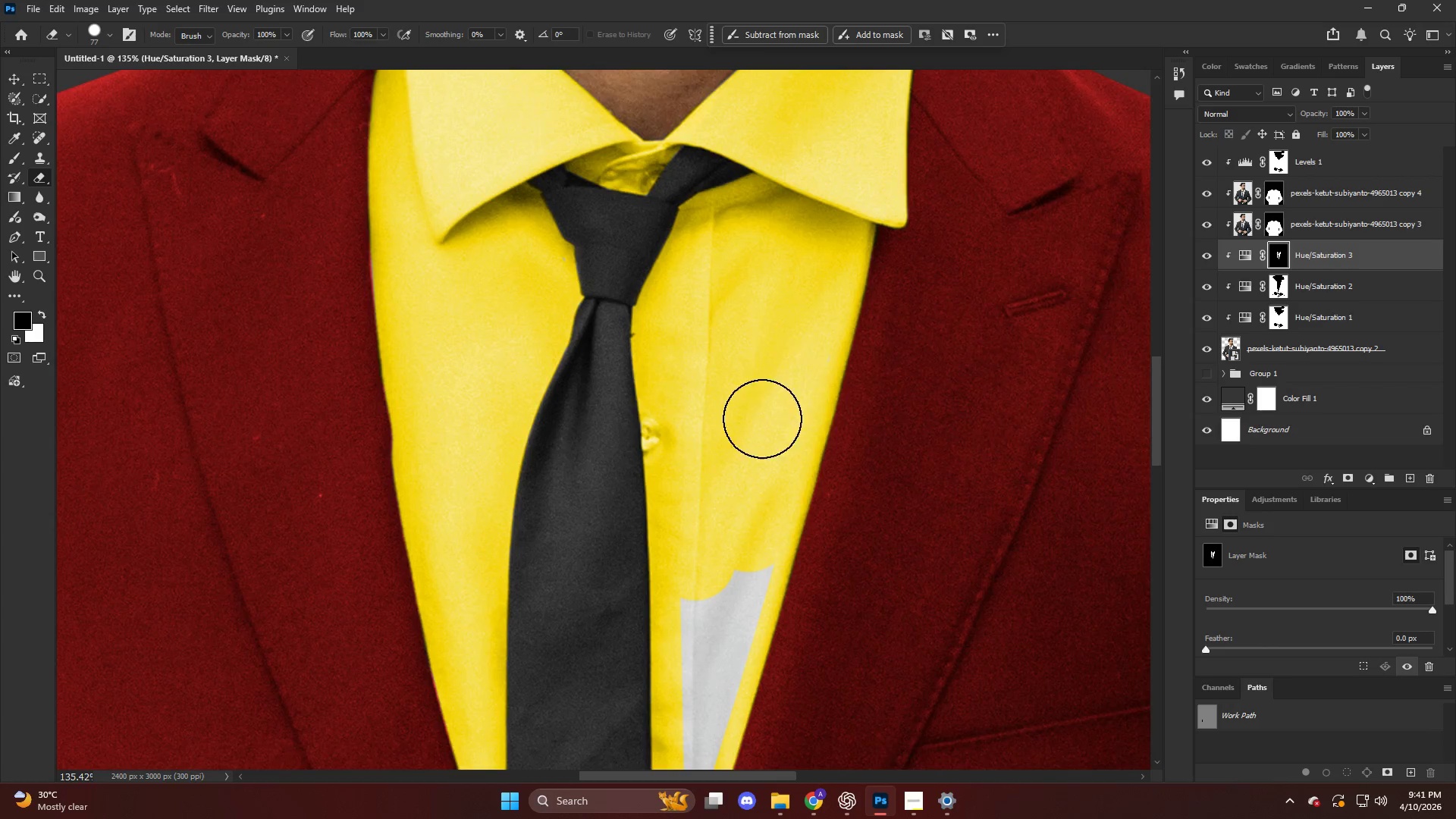 
scroll: coordinate [721, 427], scroll_direction: up, amount: 15.0
 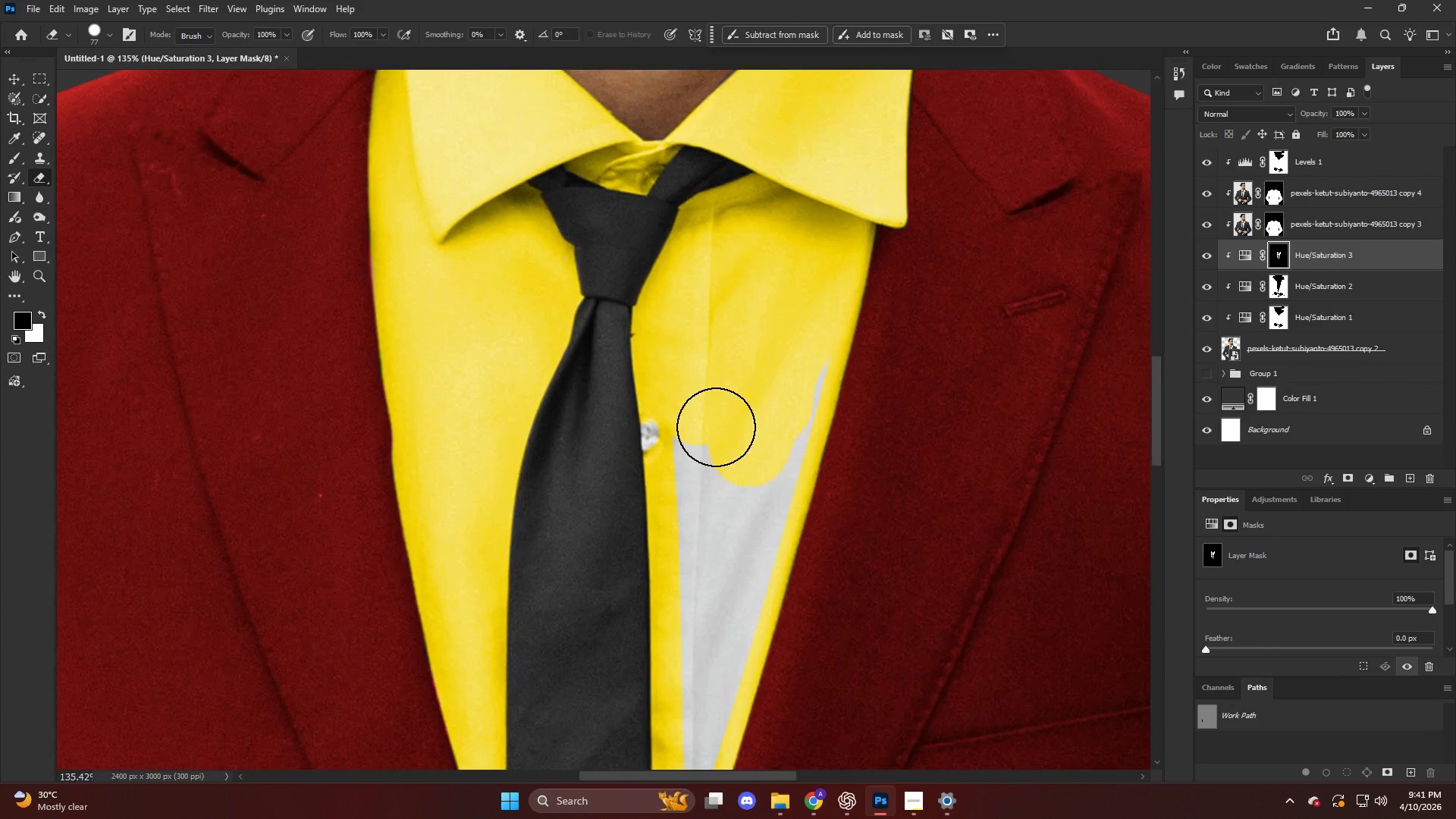 
scroll: coordinate [688, 525], scroll_direction: down, amount: 10.0
 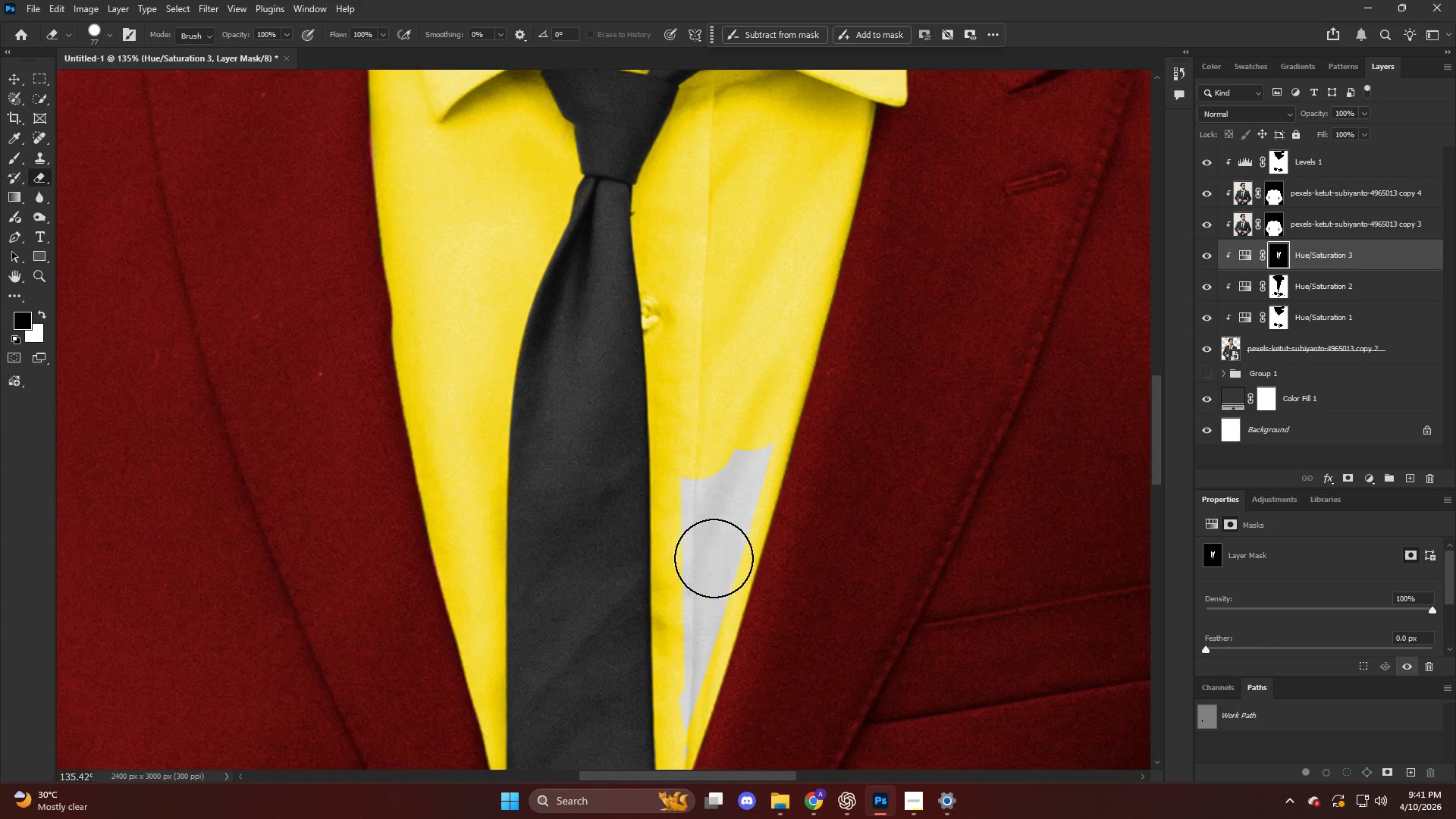 
hold_key(key=AltLeft, duration=0.47)
scroll: coordinate [713, 557], scroll_direction: up, amount: 5.0
 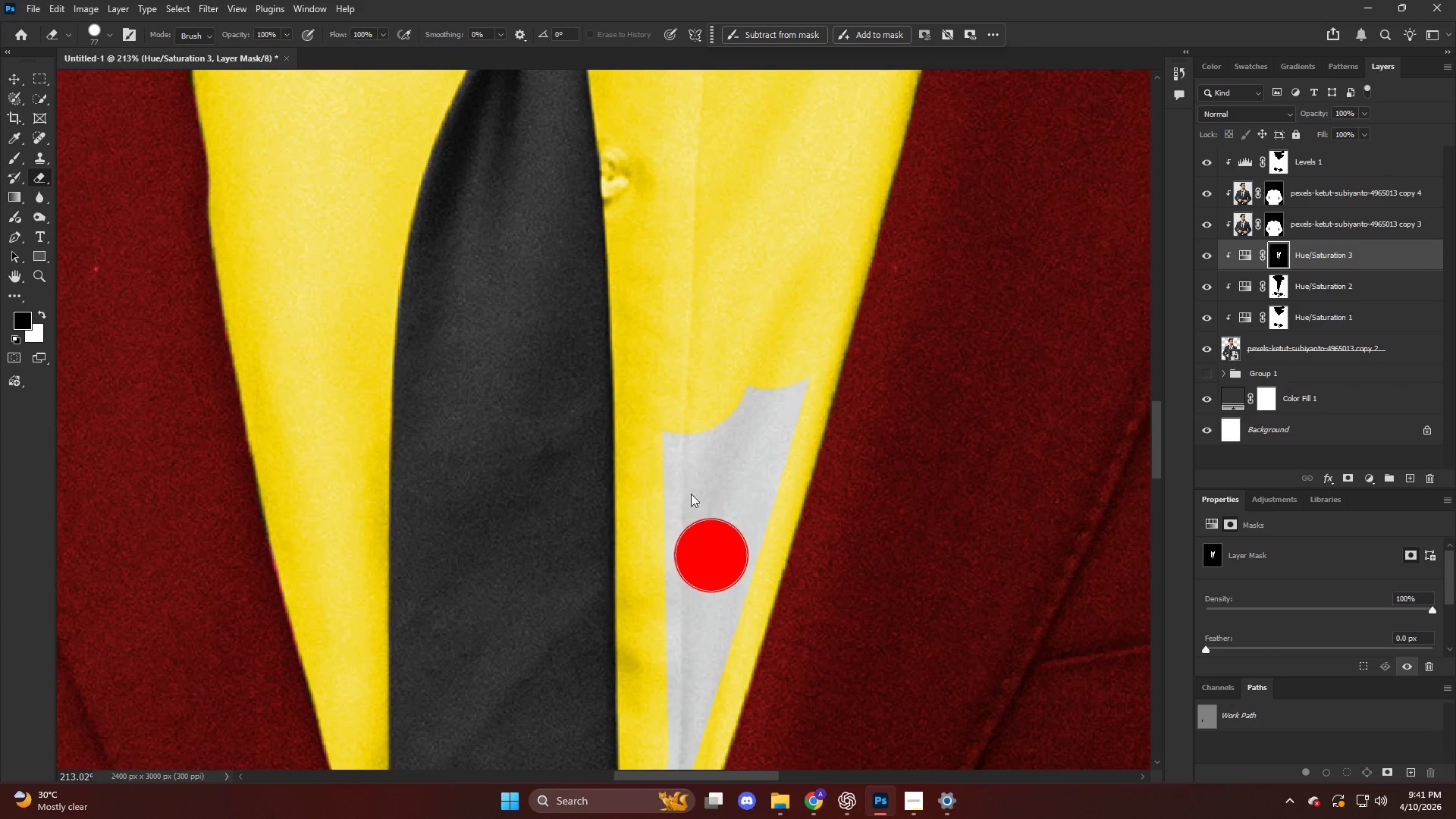 
left_click_drag(start_coordinate=[697, 407], to_coordinate=[715, 614])
 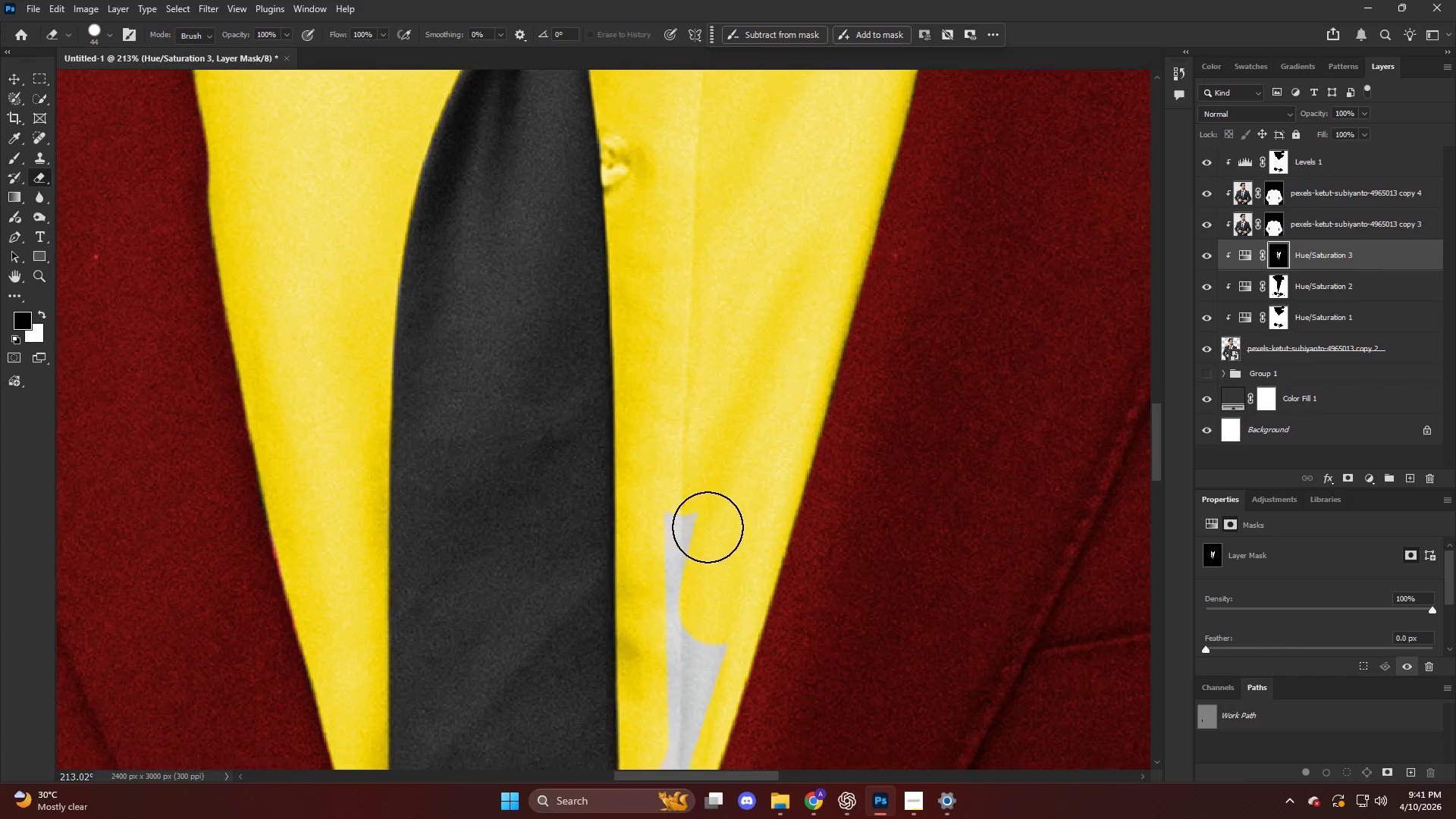 
left_click_drag(start_coordinate=[693, 444], to_coordinate=[680, 582])
 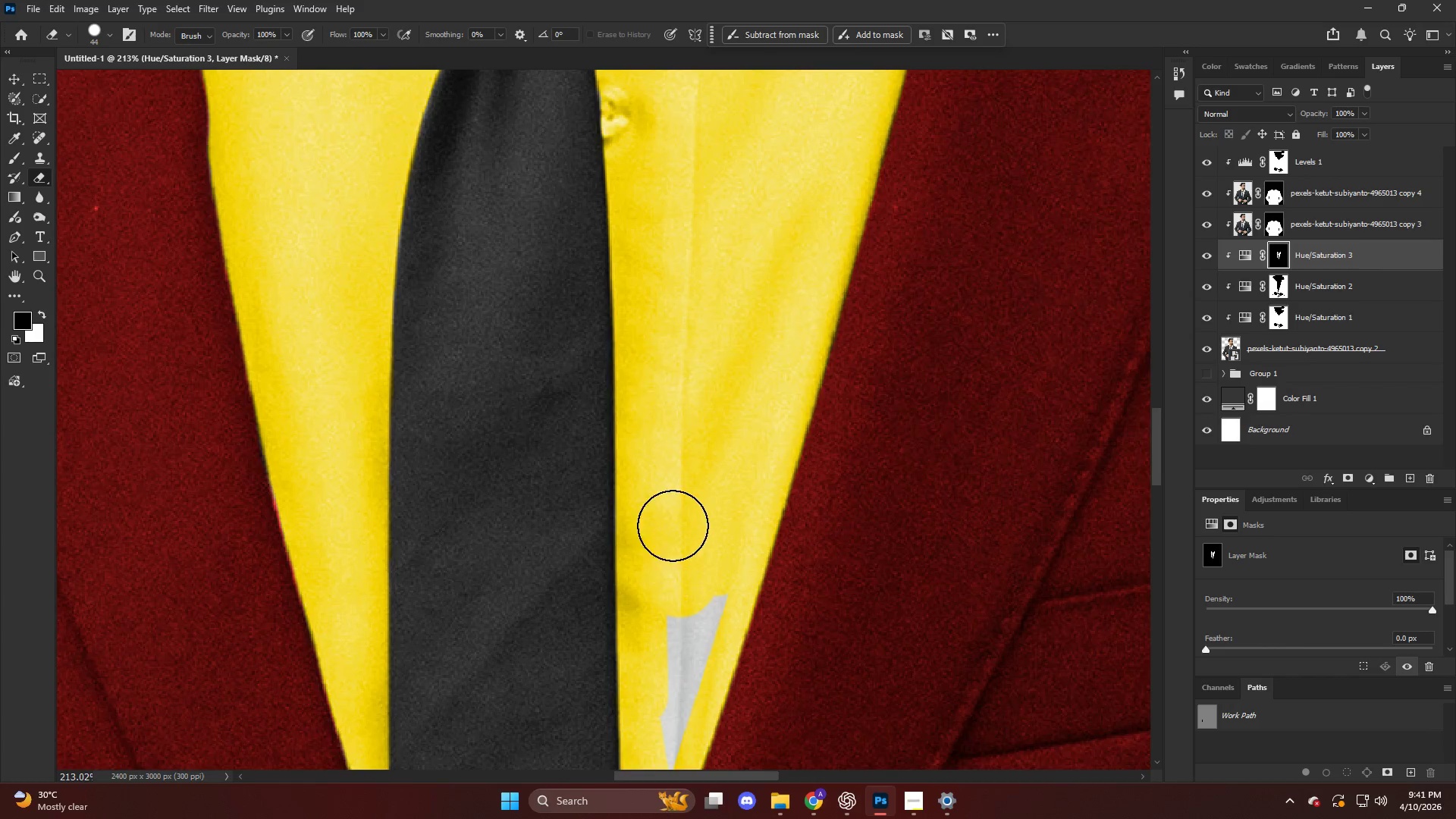 
scroll: coordinate [702, 521], scroll_direction: down, amount: 5.0
 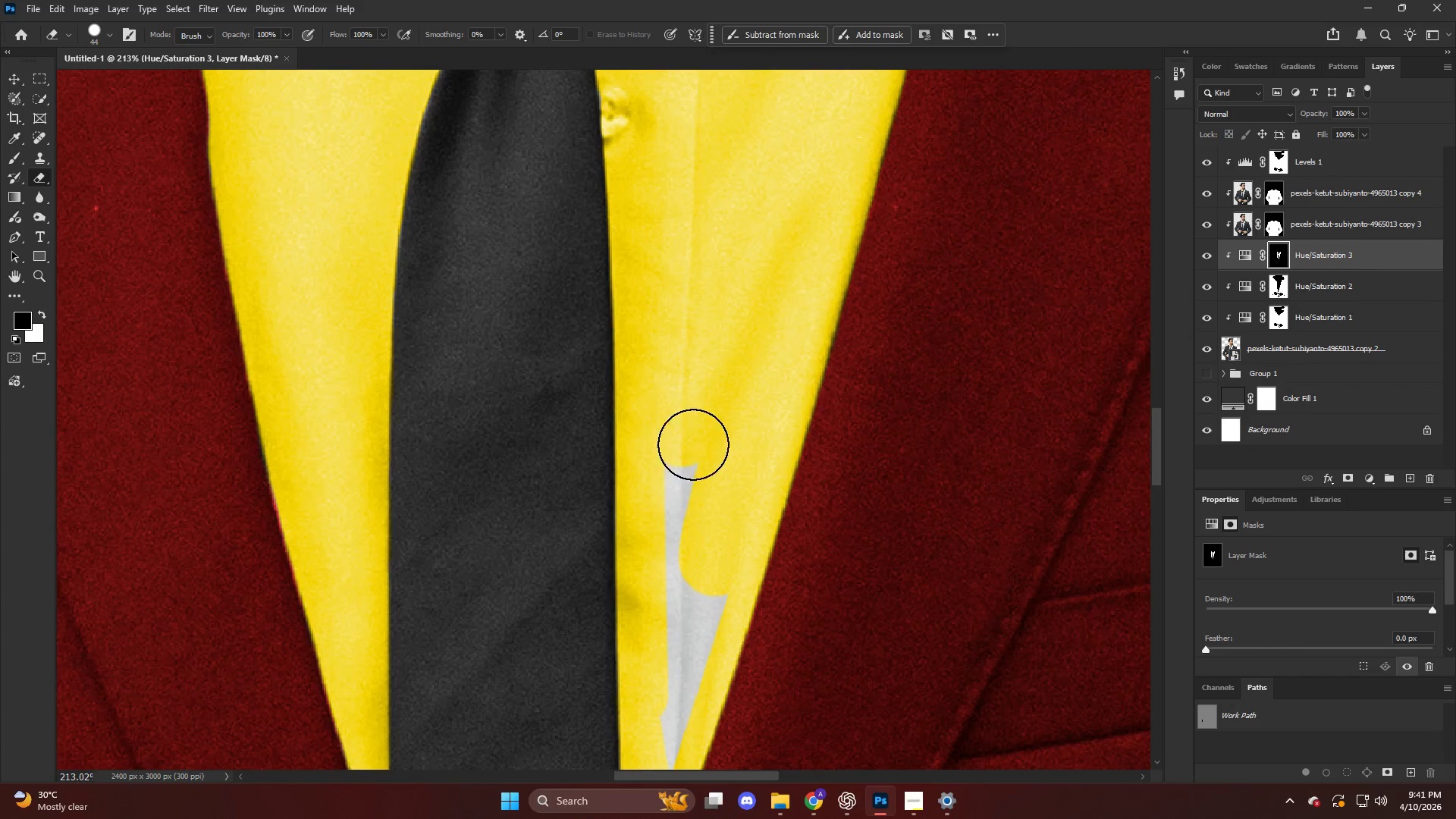 
left_click_drag(start_coordinate=[694, 487], to_coordinate=[673, 629])
 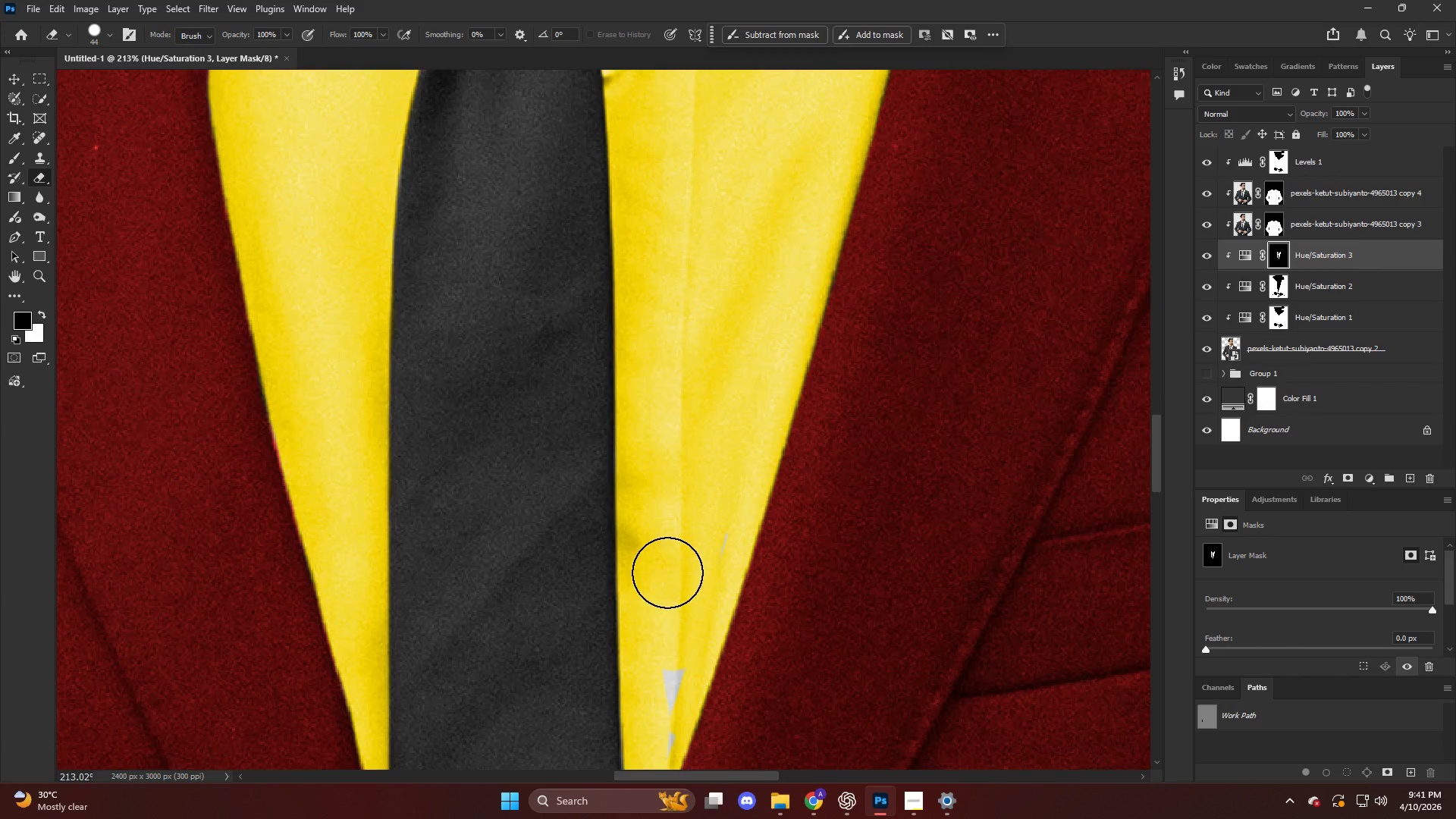 
scroll: coordinate [673, 525], scroll_direction: down, amount: 5.0
 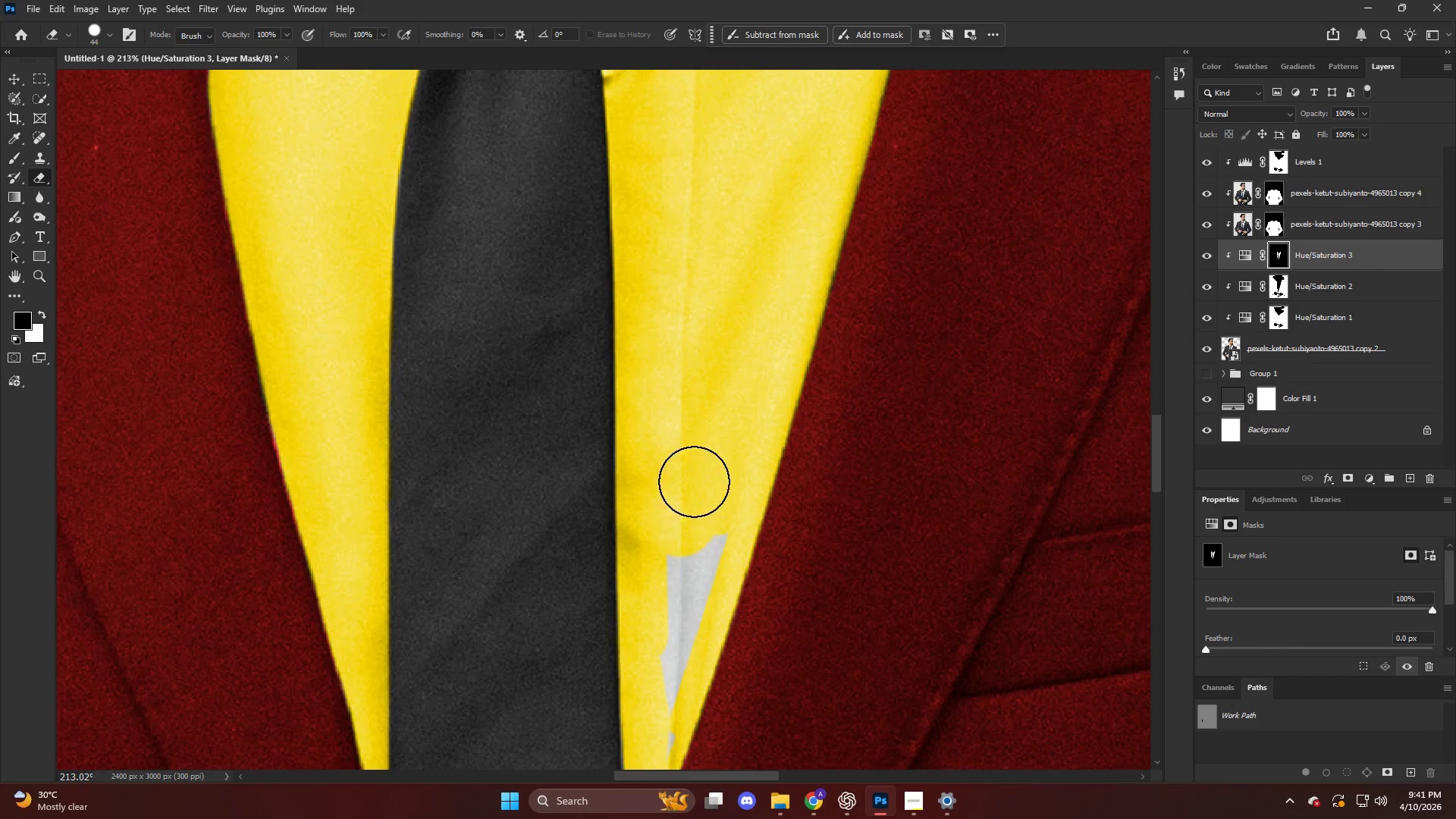 
left_click_drag(start_coordinate=[697, 475], to_coordinate=[688, 522])
 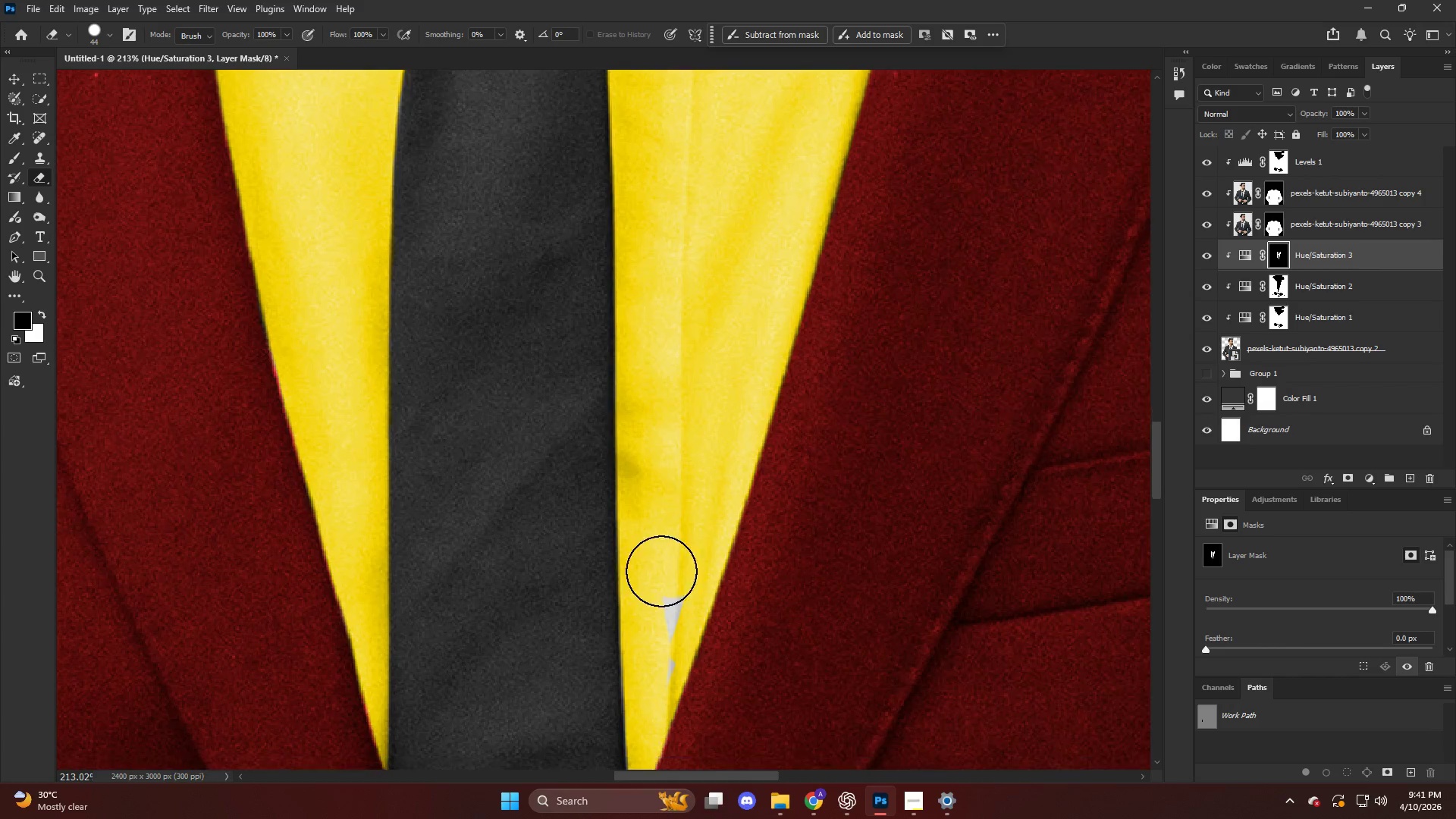 
scroll: coordinate [667, 571], scroll_direction: down, amount: 5.0
 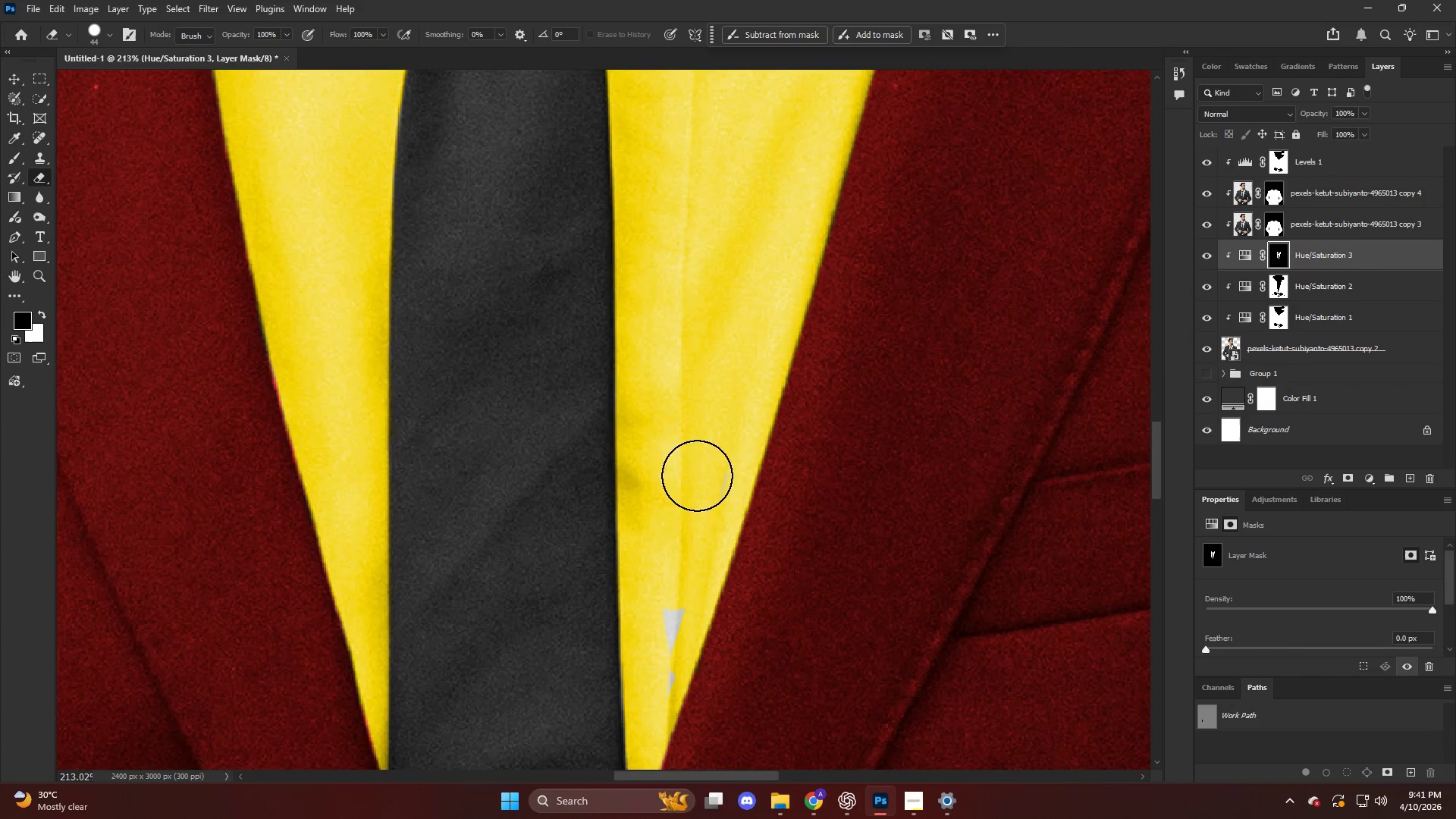 
hold_key(key=AltLeft, duration=0.86)
 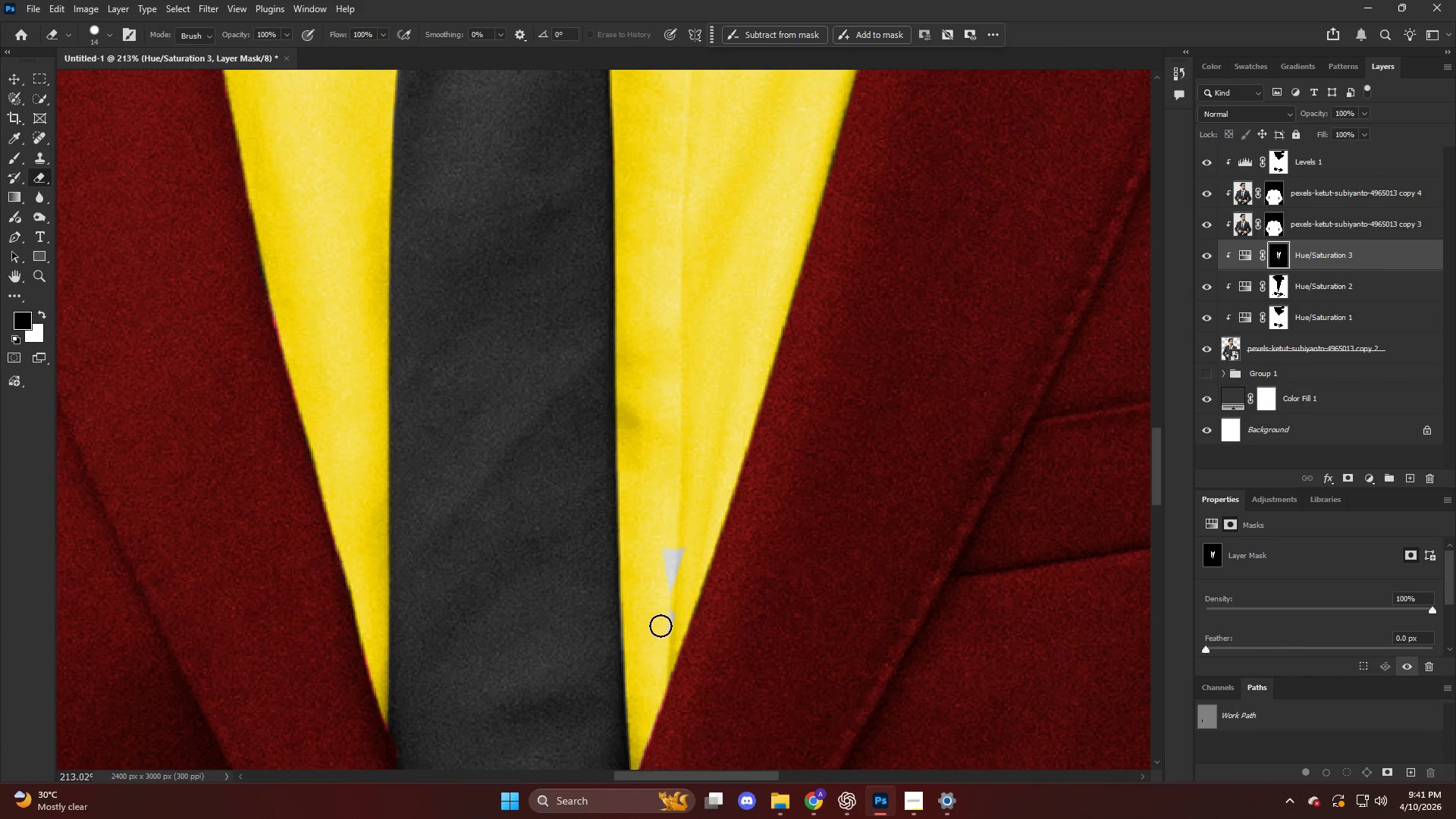 
scroll: coordinate [640, 602], scroll_direction: down, amount: 5.0
 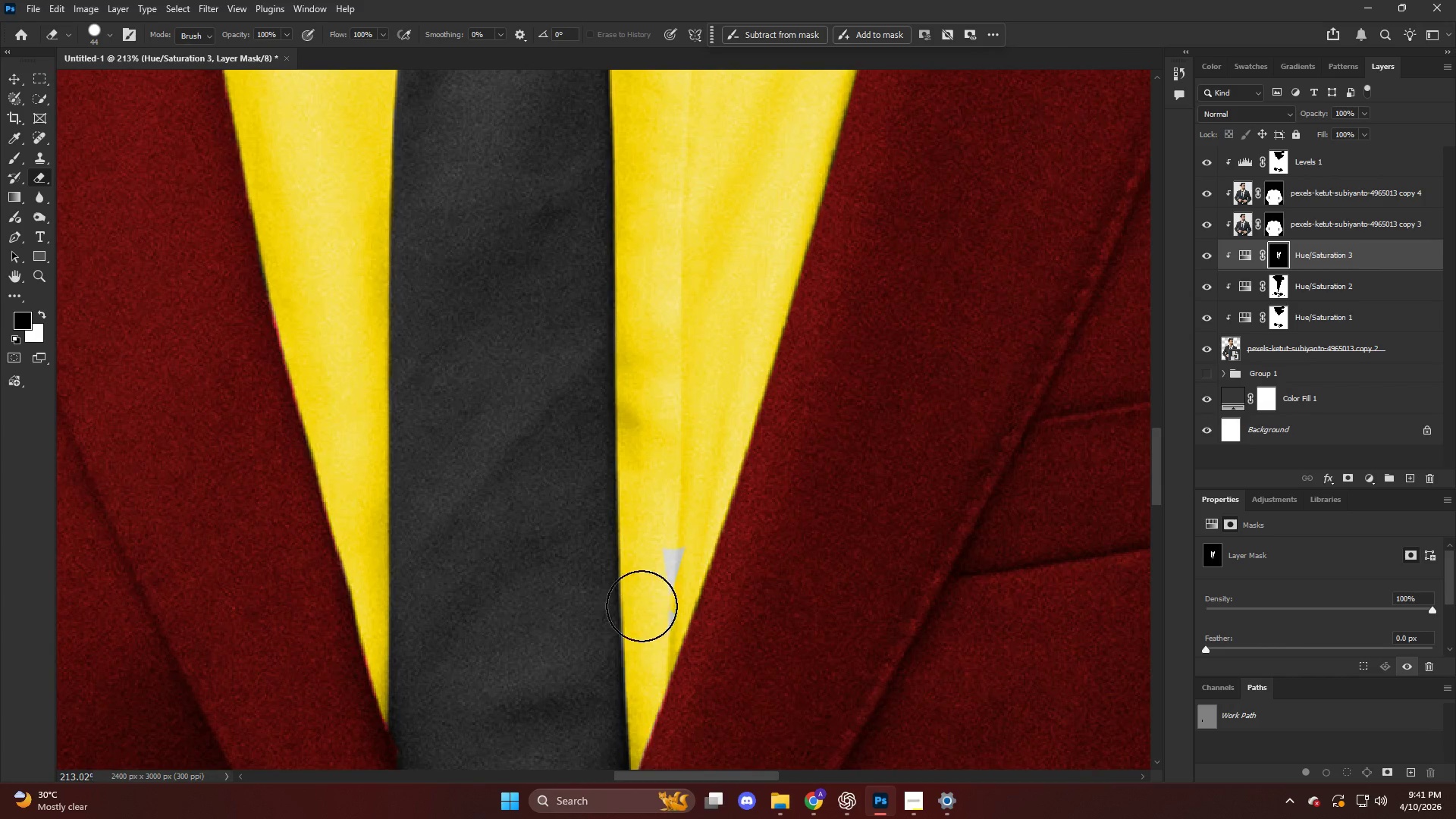 
left_click_drag(start_coordinate=[661, 625], to_coordinate=[675, 604])
 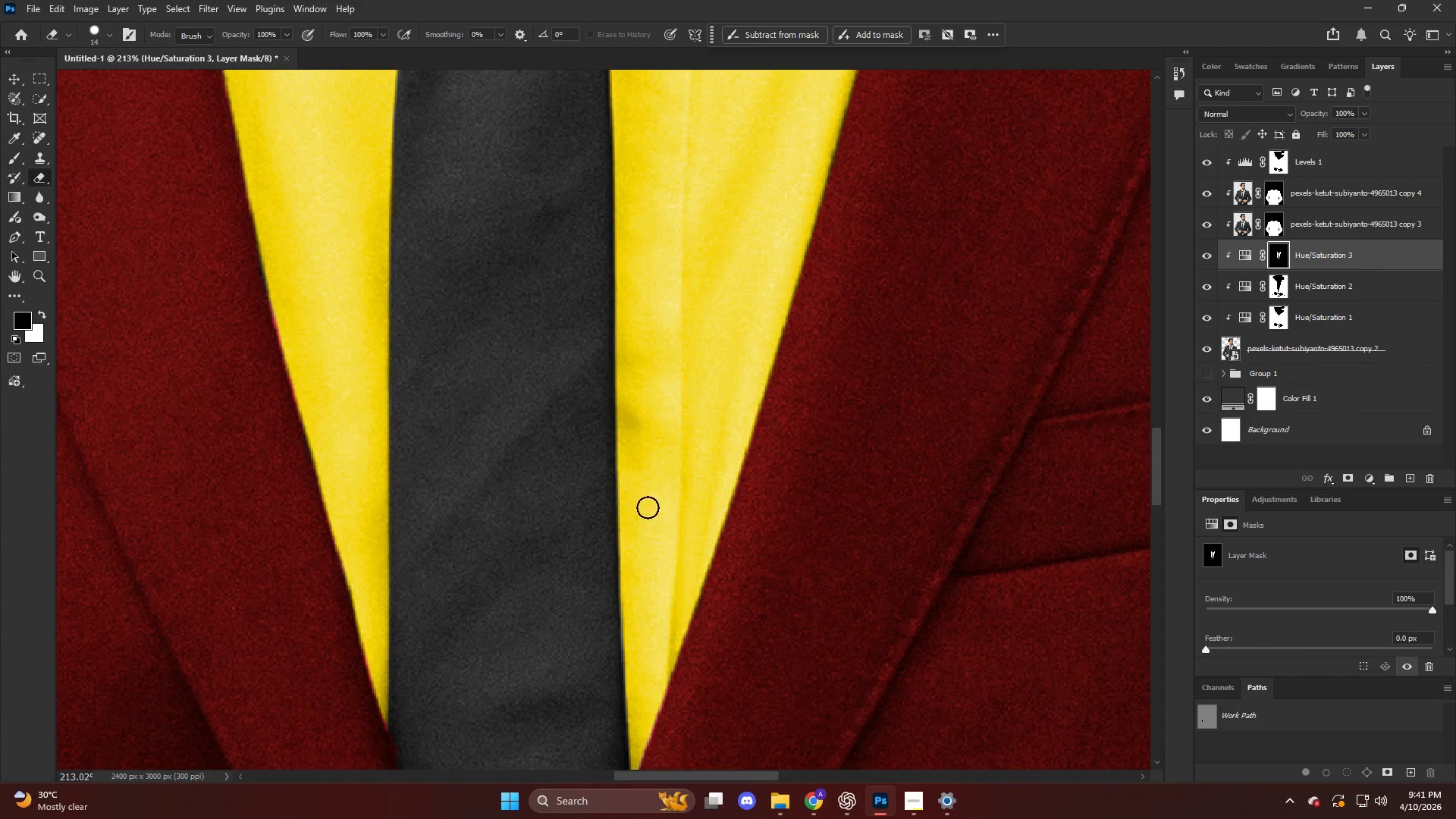 
hold_key(key=AltLeft, duration=0.92)
scroll: coordinate [670, 378], scroll_direction: down, amount: 17.0
 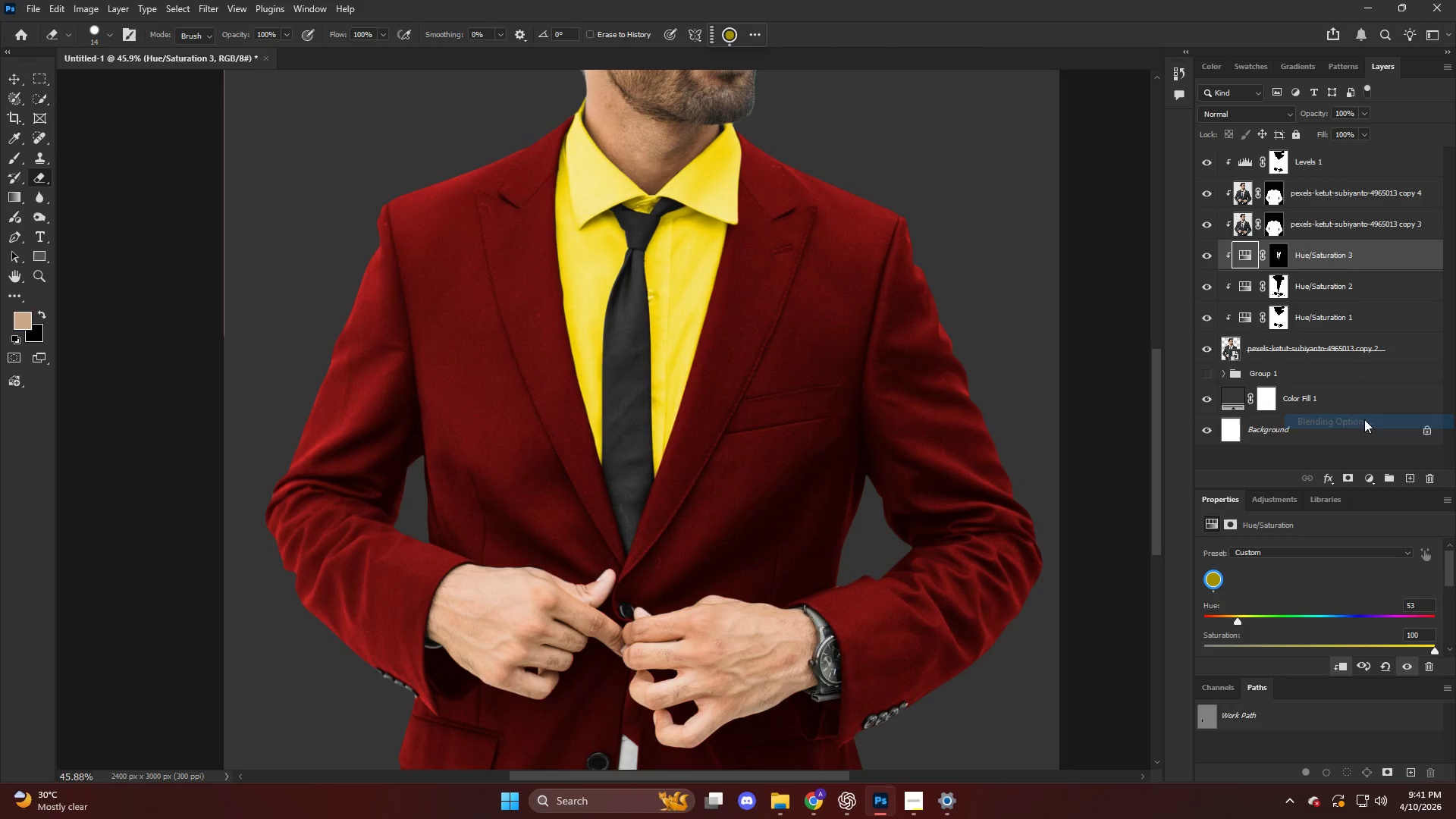 
hold_key(key=AltLeft, duration=2.88)
left_click_drag(start_coordinate=[1244, 648], to_coordinate=[1184, 648])
 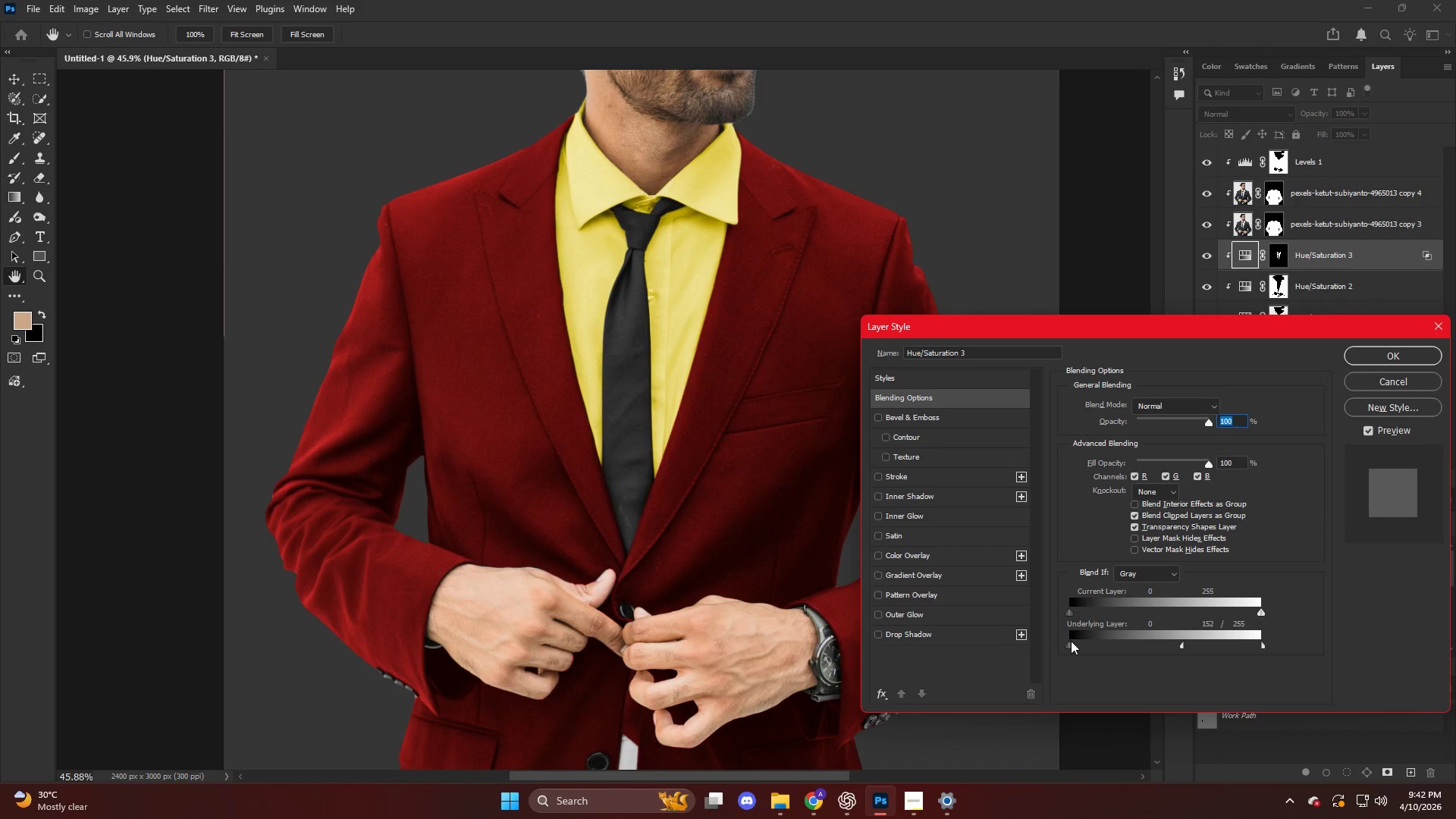 
hold_key(key=AltLeft, duration=2.06)
left_click_drag(start_coordinate=[1086, 638], to_coordinate=[1025, 635])
 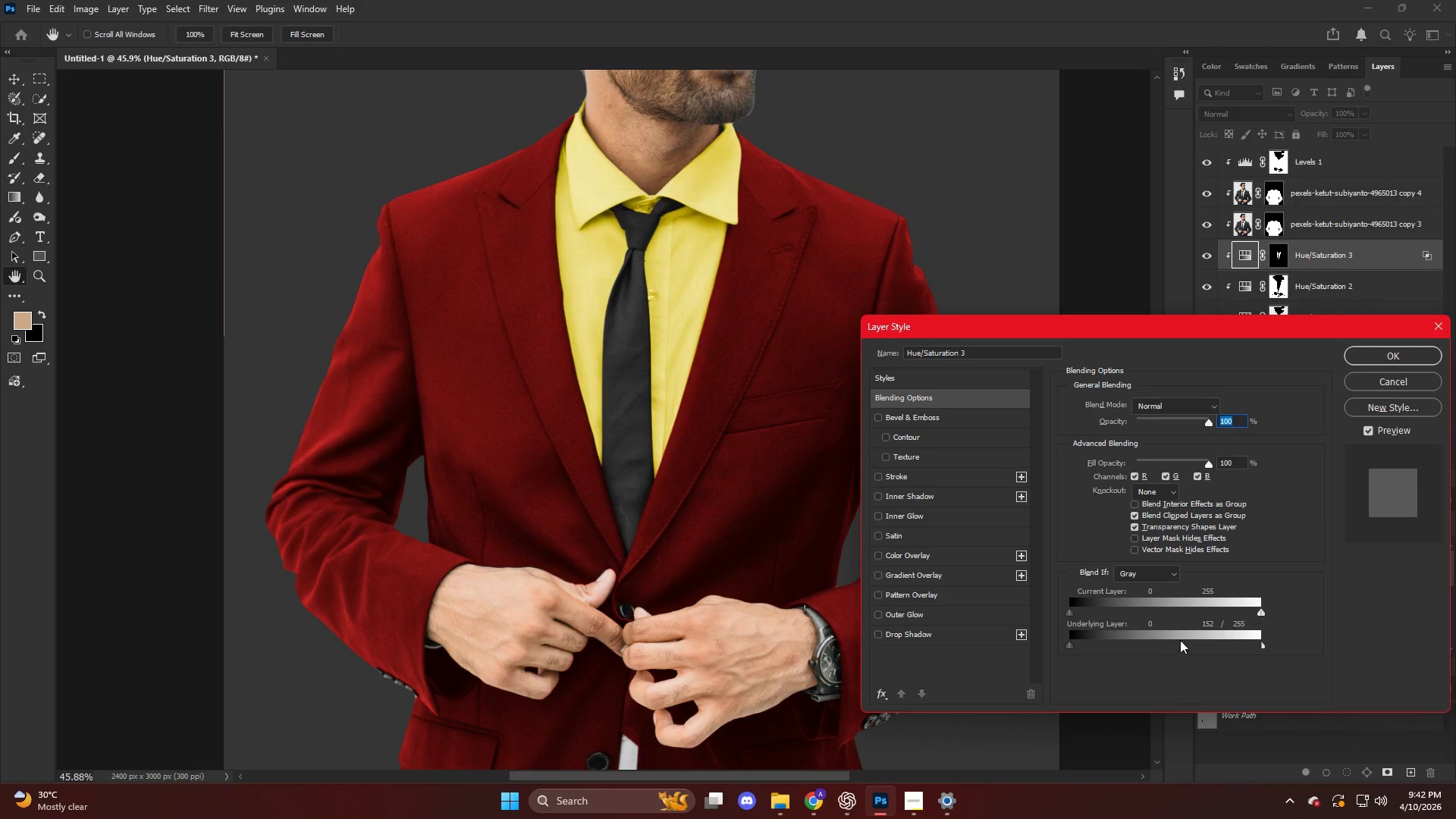 
left_click_drag(start_coordinate=[1180, 640], to_coordinate=[1200, 648])
 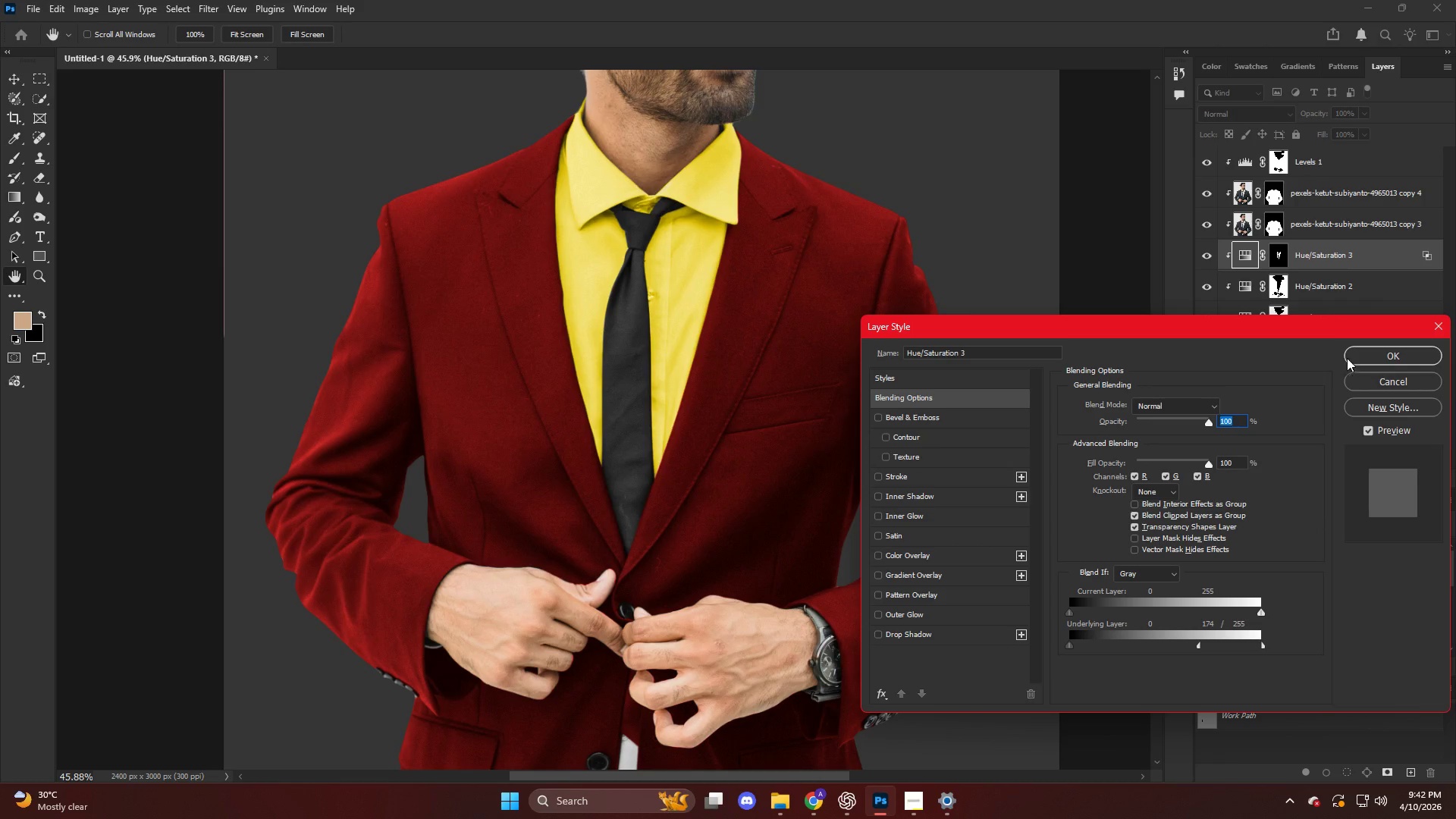 
left_click([1364, 350])
 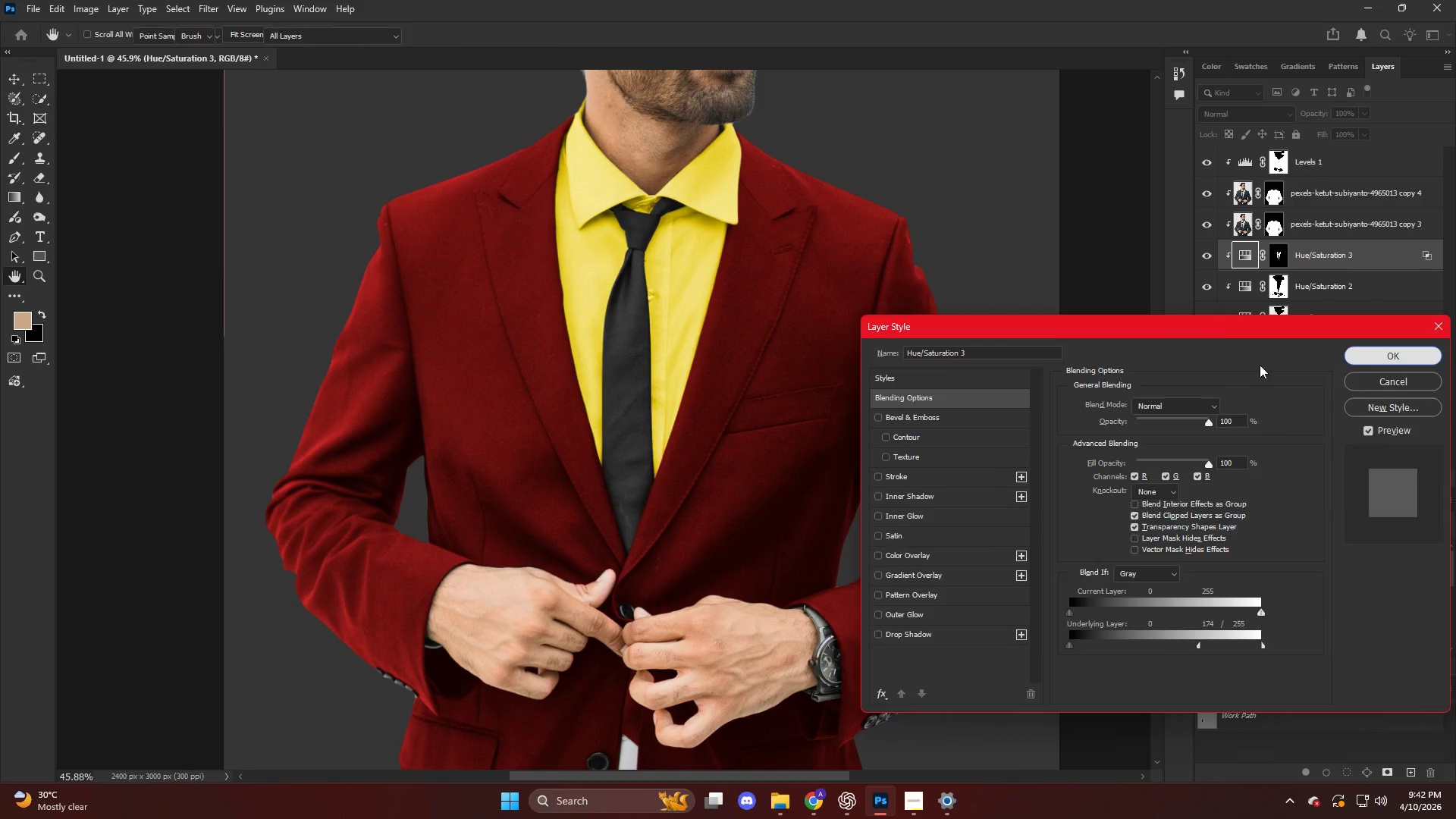 
hold_key(key=AltLeft, duration=0.45)
hold_key(key=AltLeft, duration=0.81)
scroll: coordinate [781, 378], scroll_direction: up, amount: 7.0
 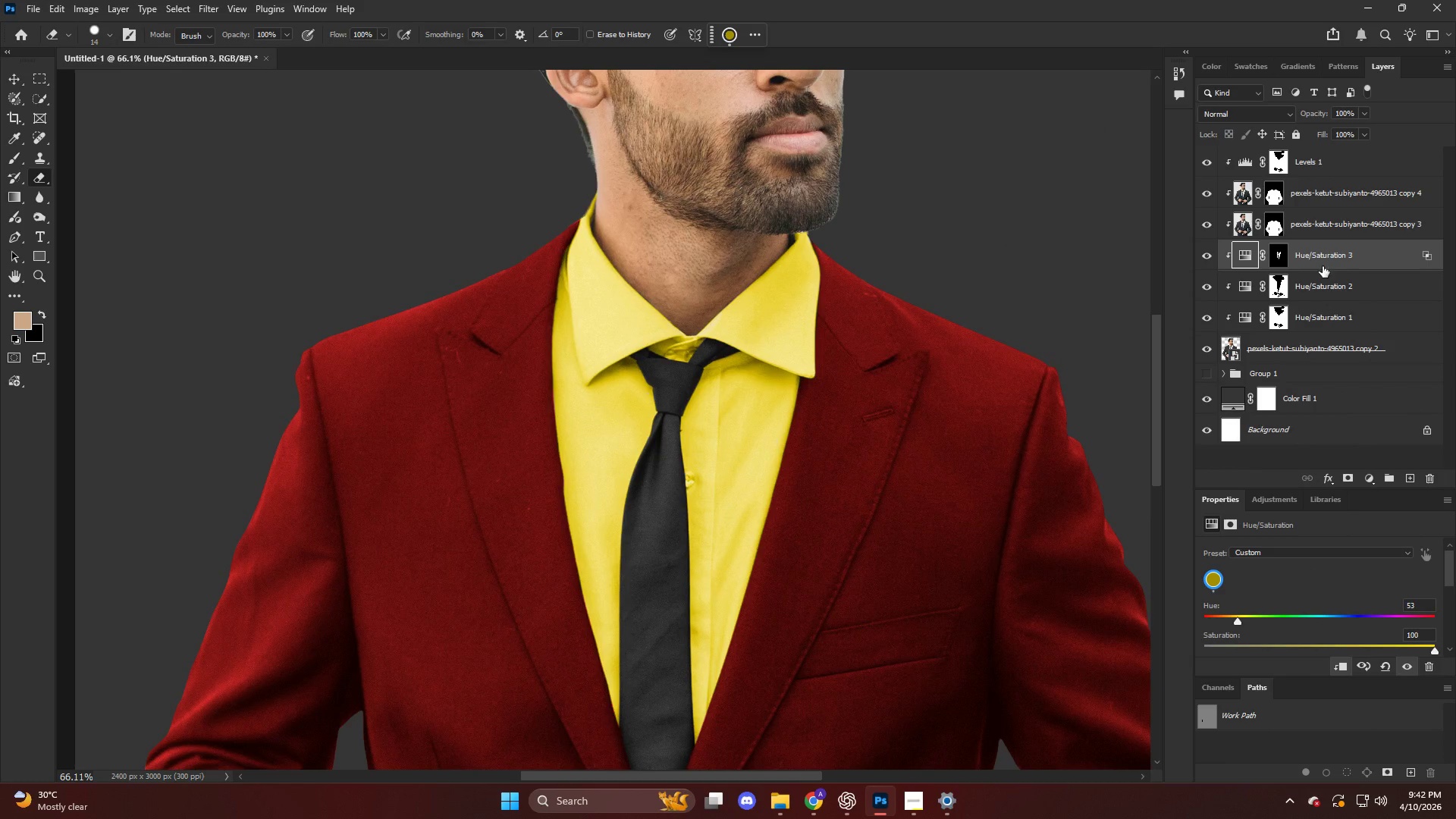 
left_click([1388, 283])
 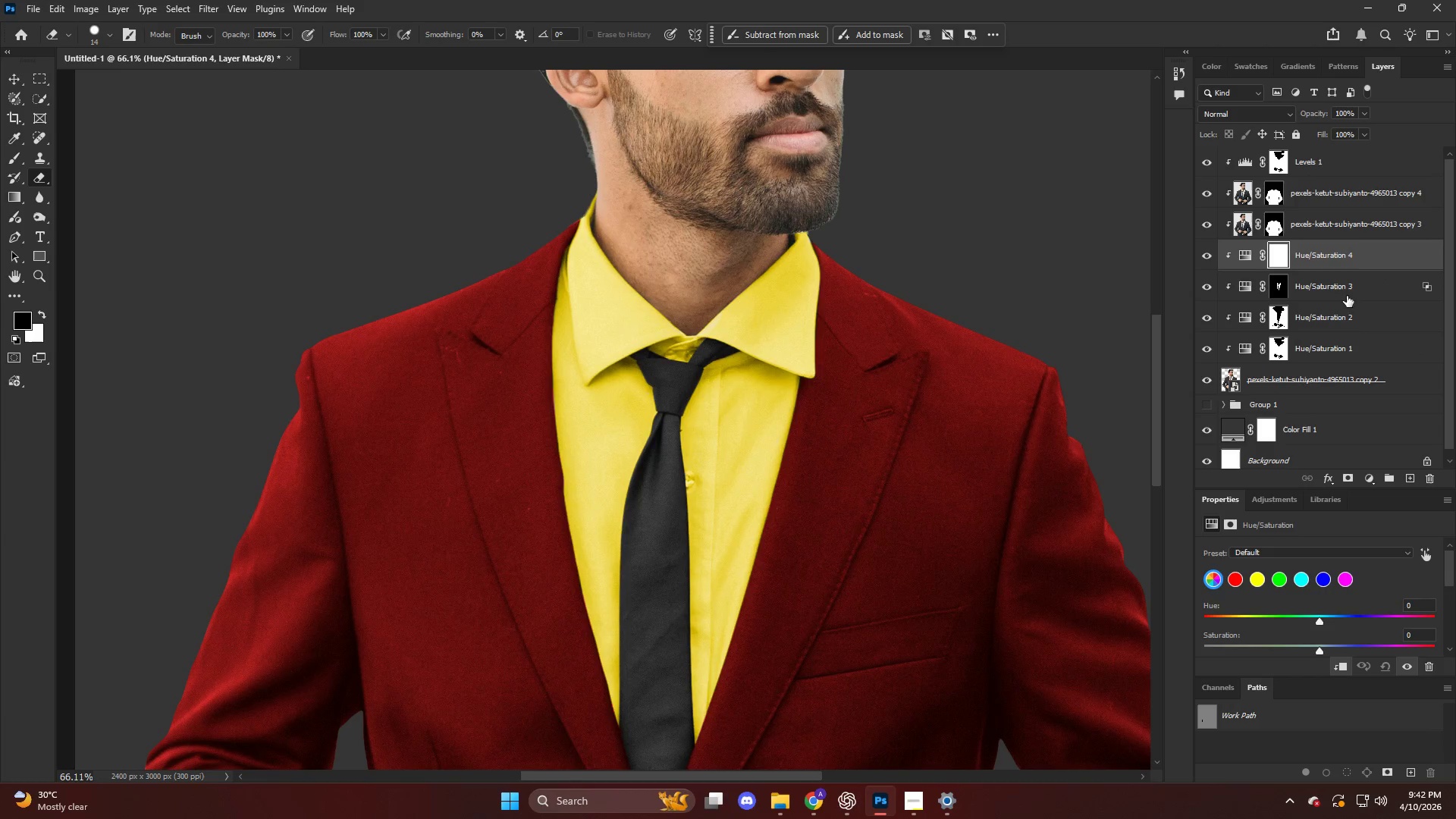 
scroll: coordinate [1230, 627], scroll_direction: down, amount: 5.0
 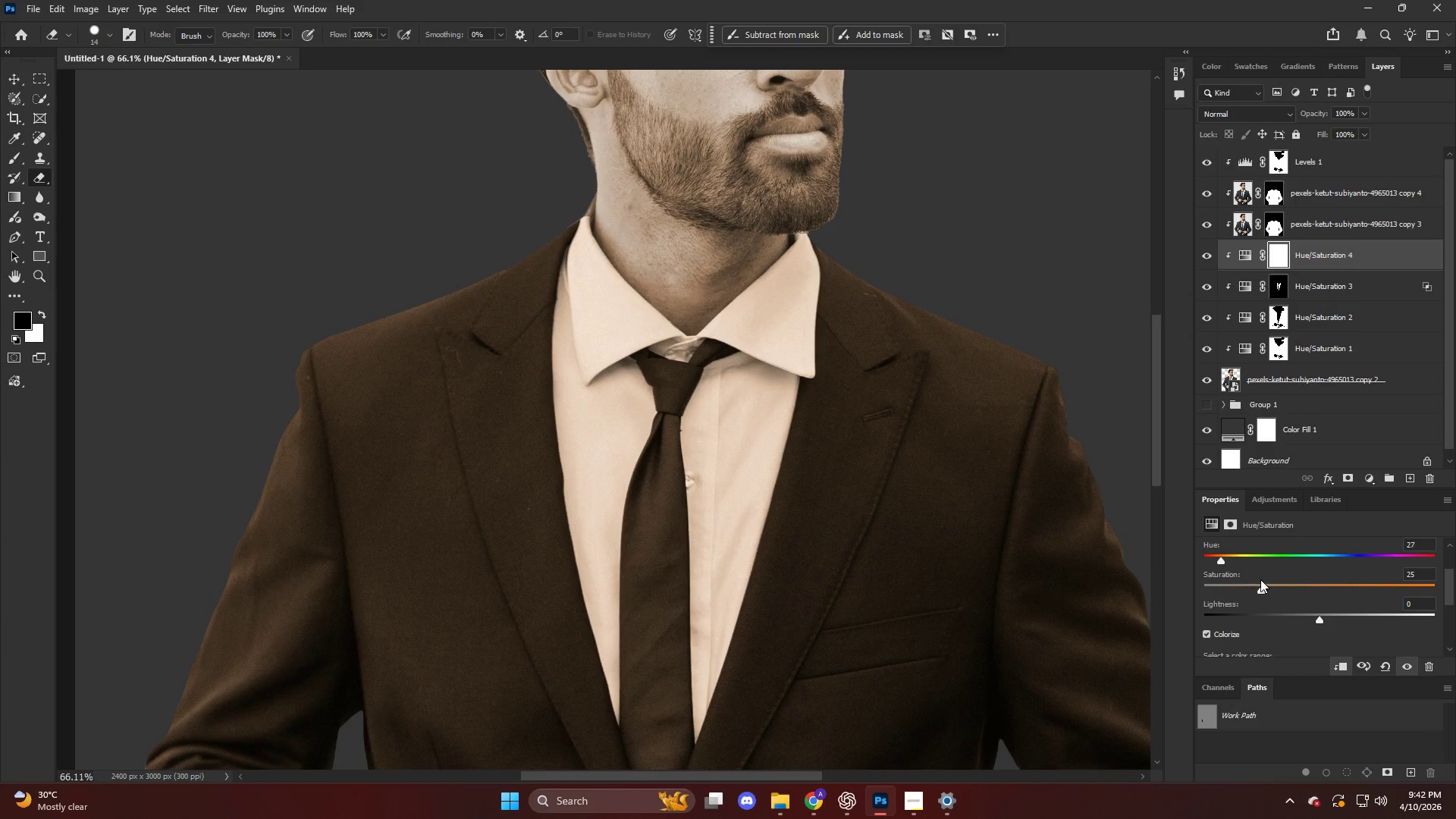 
left_click_drag(start_coordinate=[1288, 578], to_coordinate=[1379, 590])
 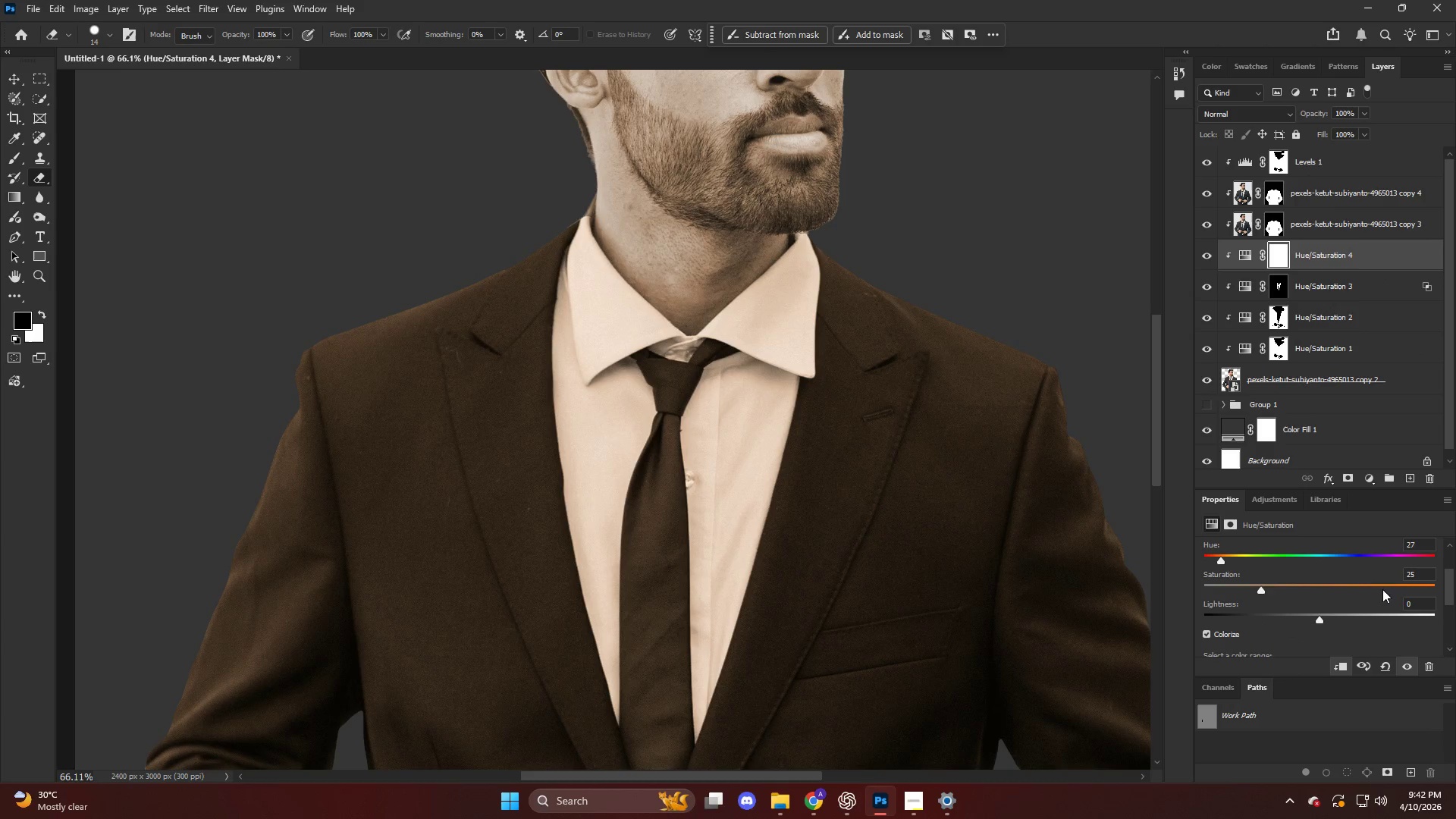 
left_click_drag(start_coordinate=[1384, 589], to_coordinate=[1414, 584])
 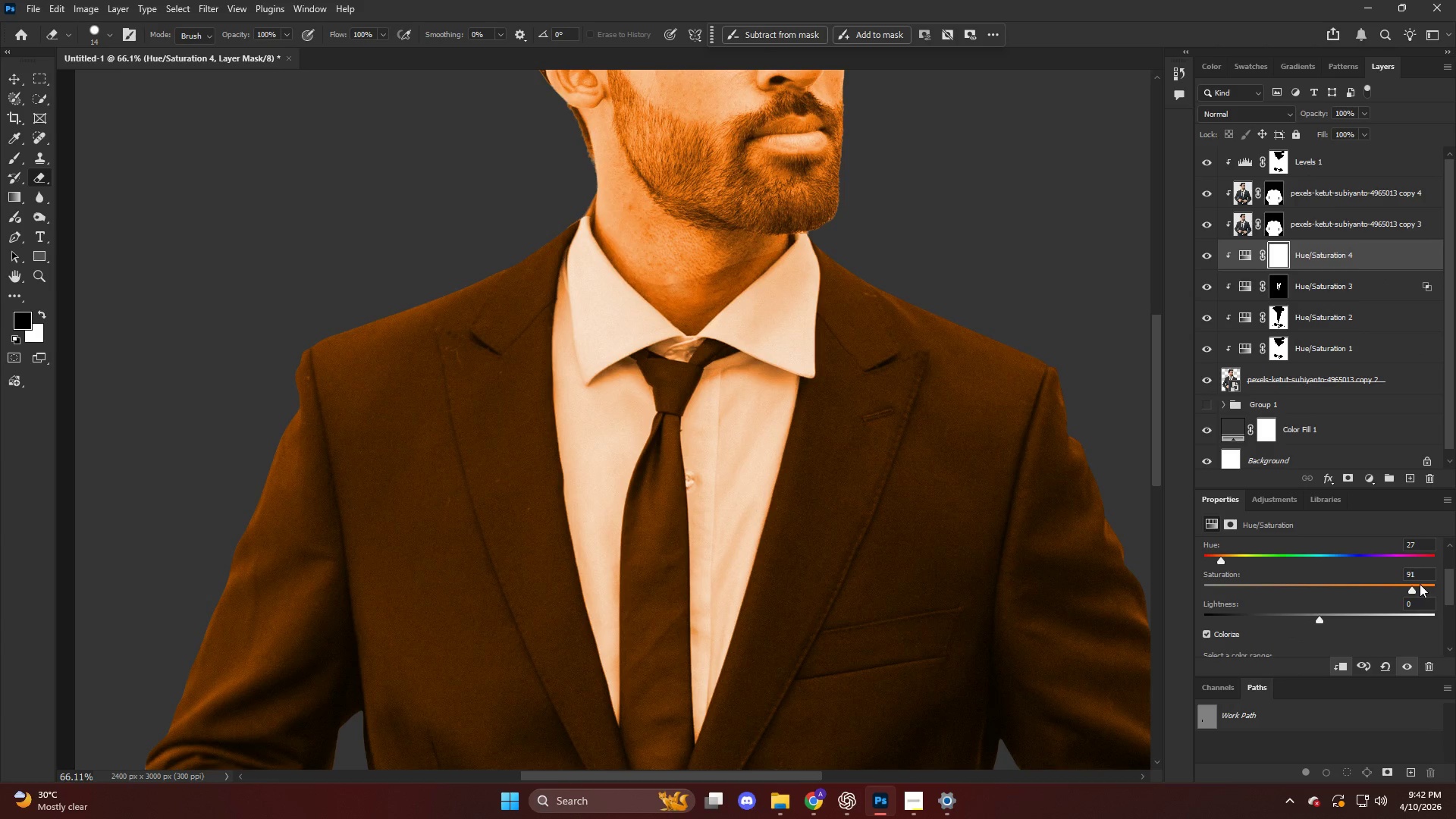 
left_click_drag(start_coordinate=[1420, 584], to_coordinate=[1445, 587])
 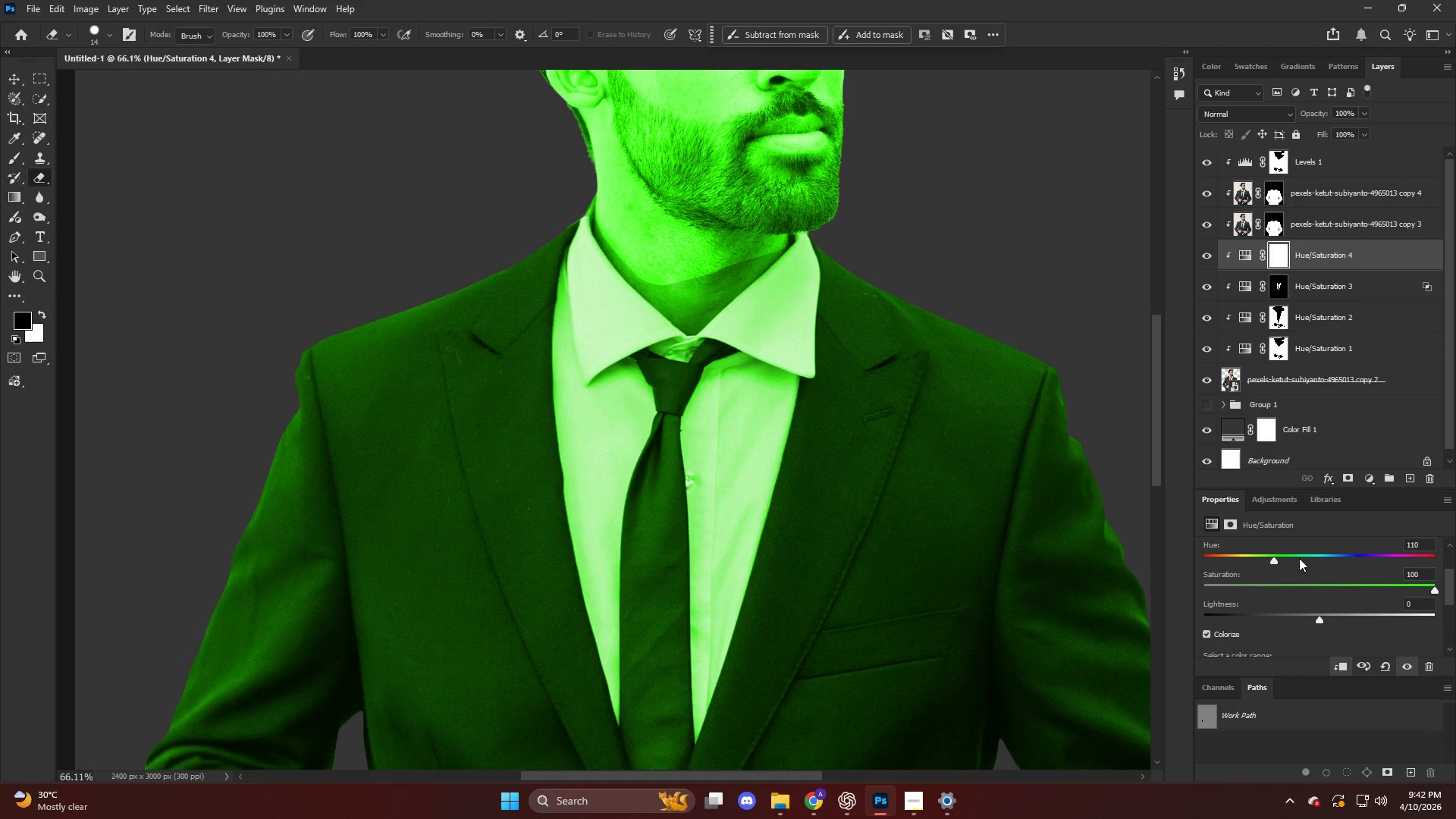 
key(Control+I)
 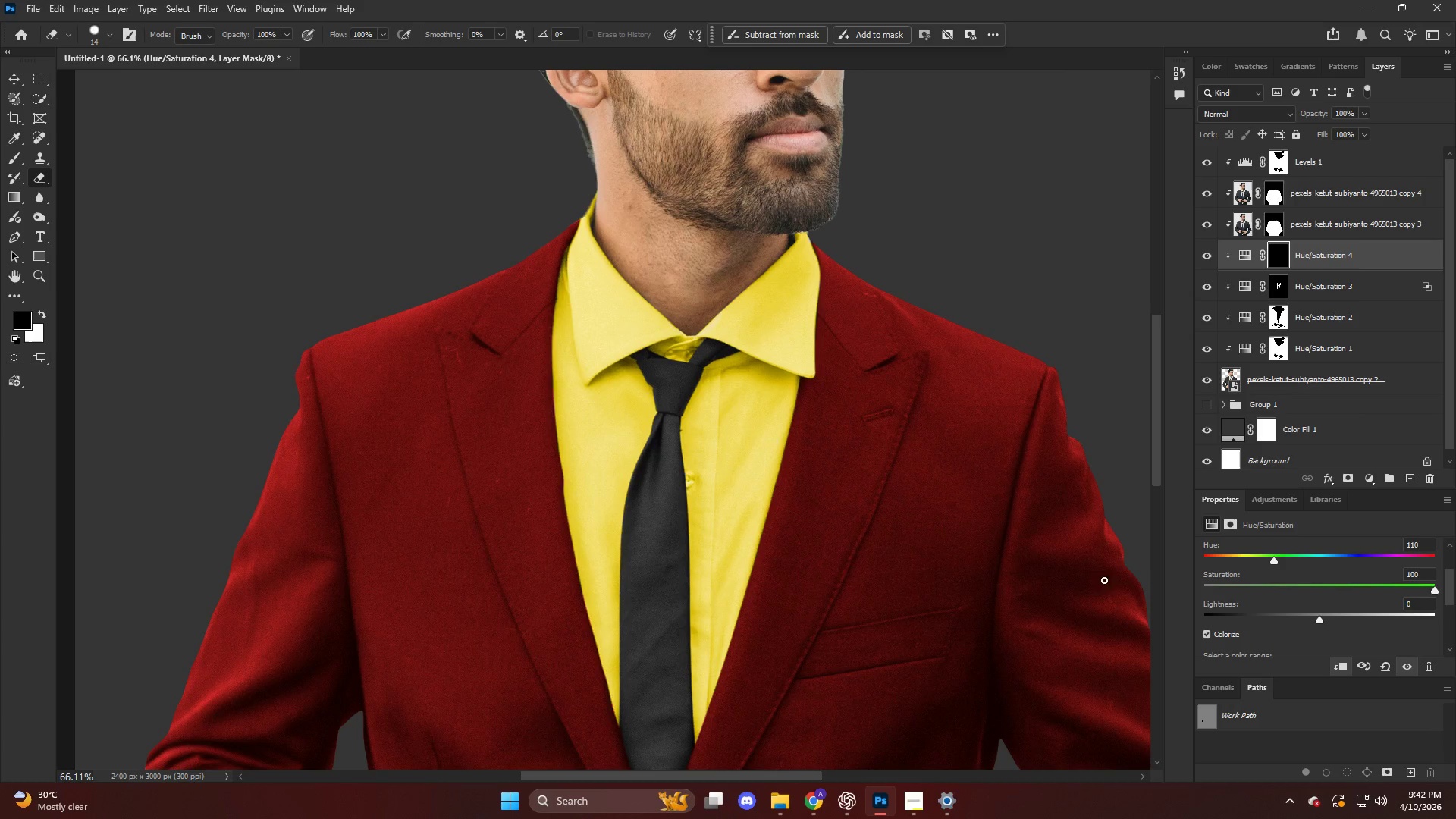 
left_click([915, 803])
 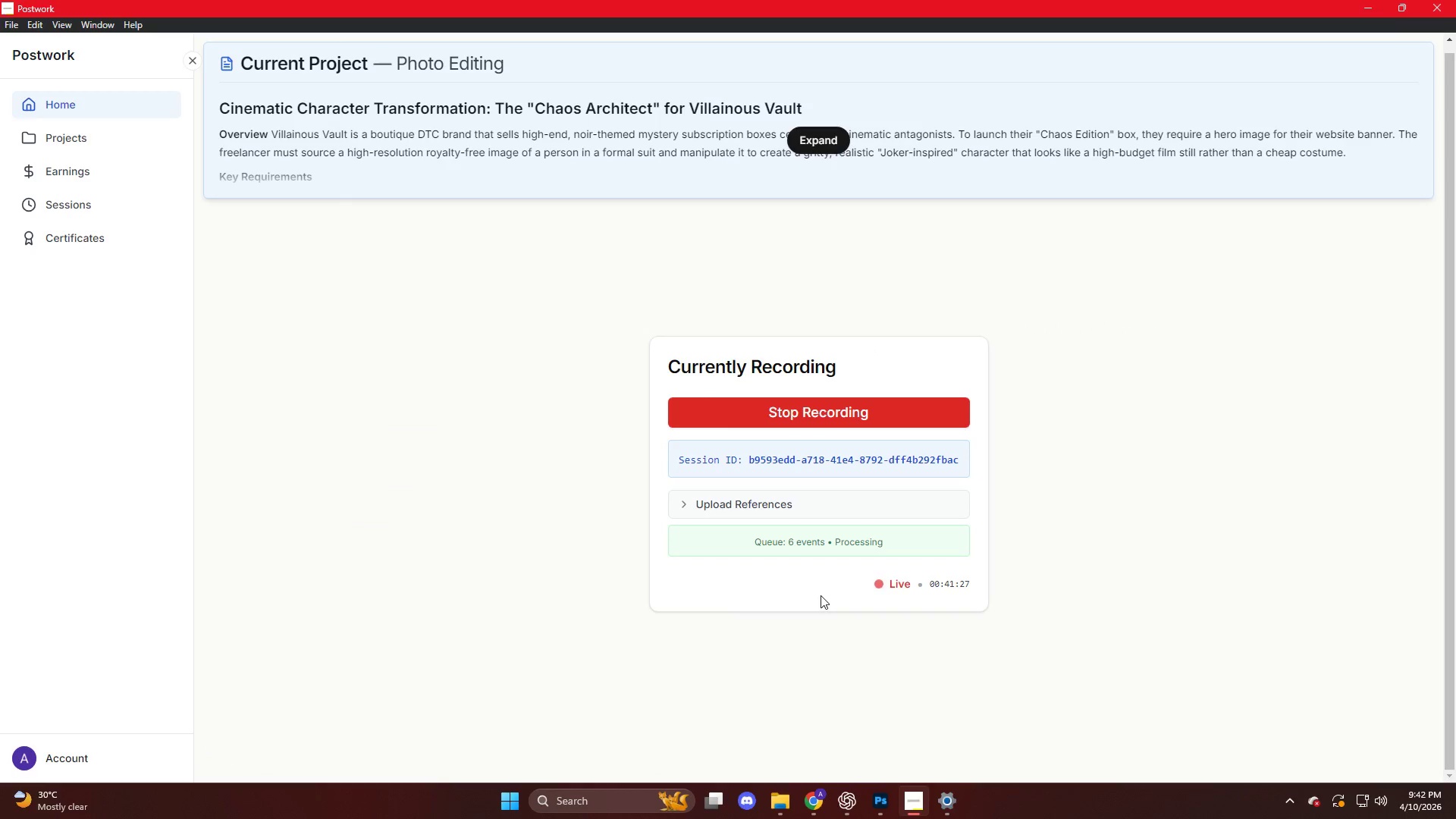 
left_click([882, 797])
 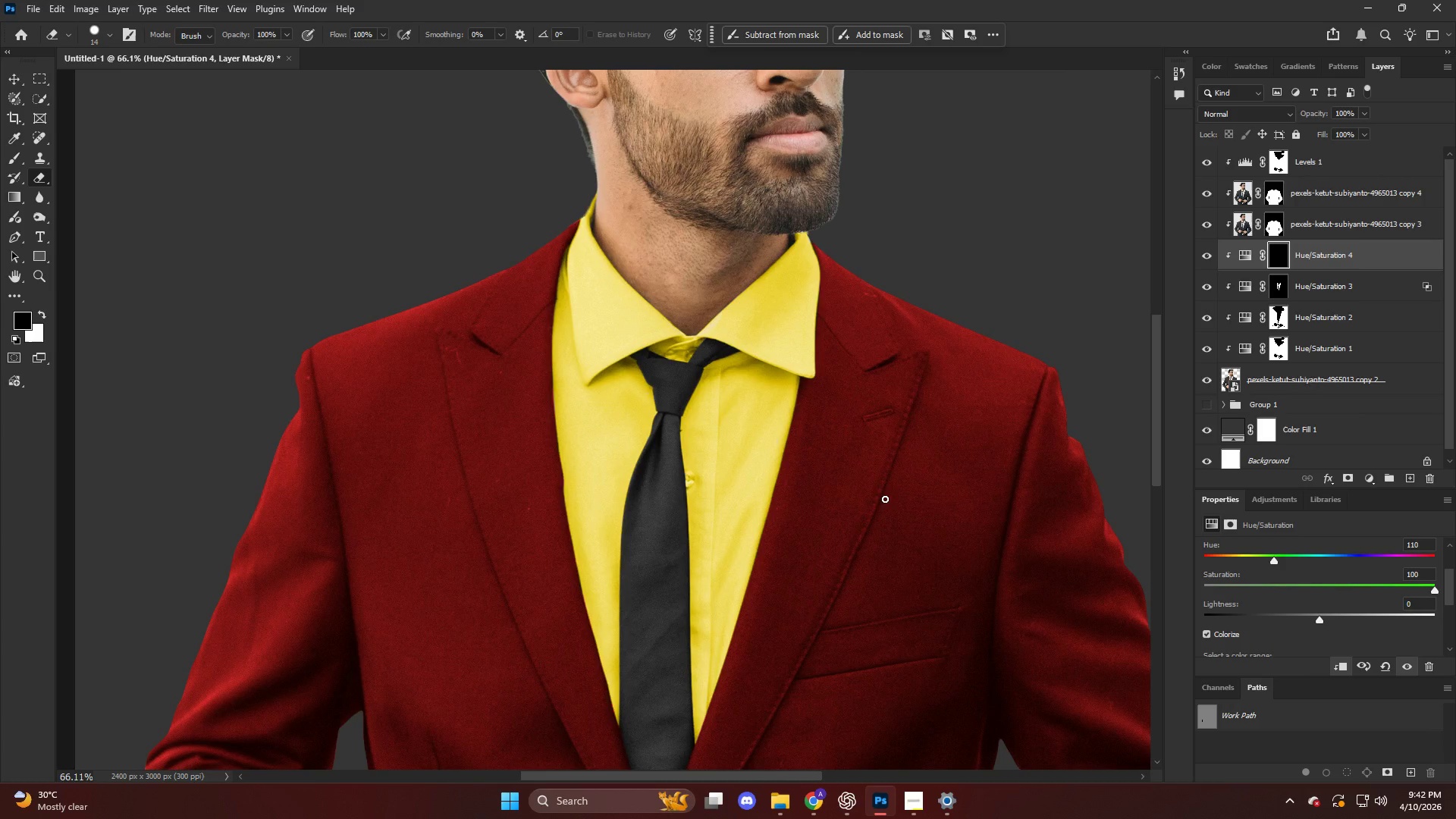 
hold_key(key=AltLeft, duration=1.64)
 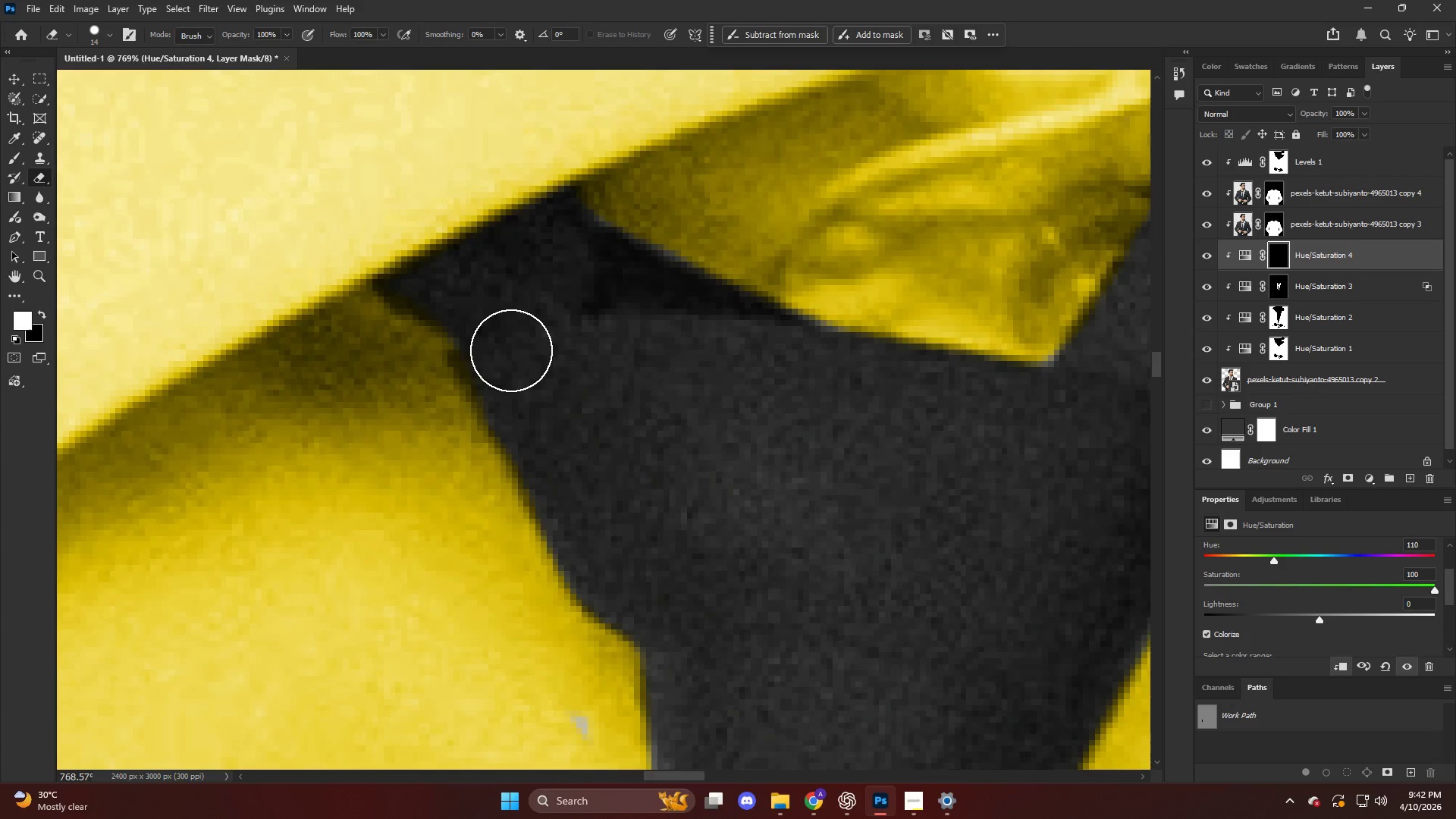 
key(X)
 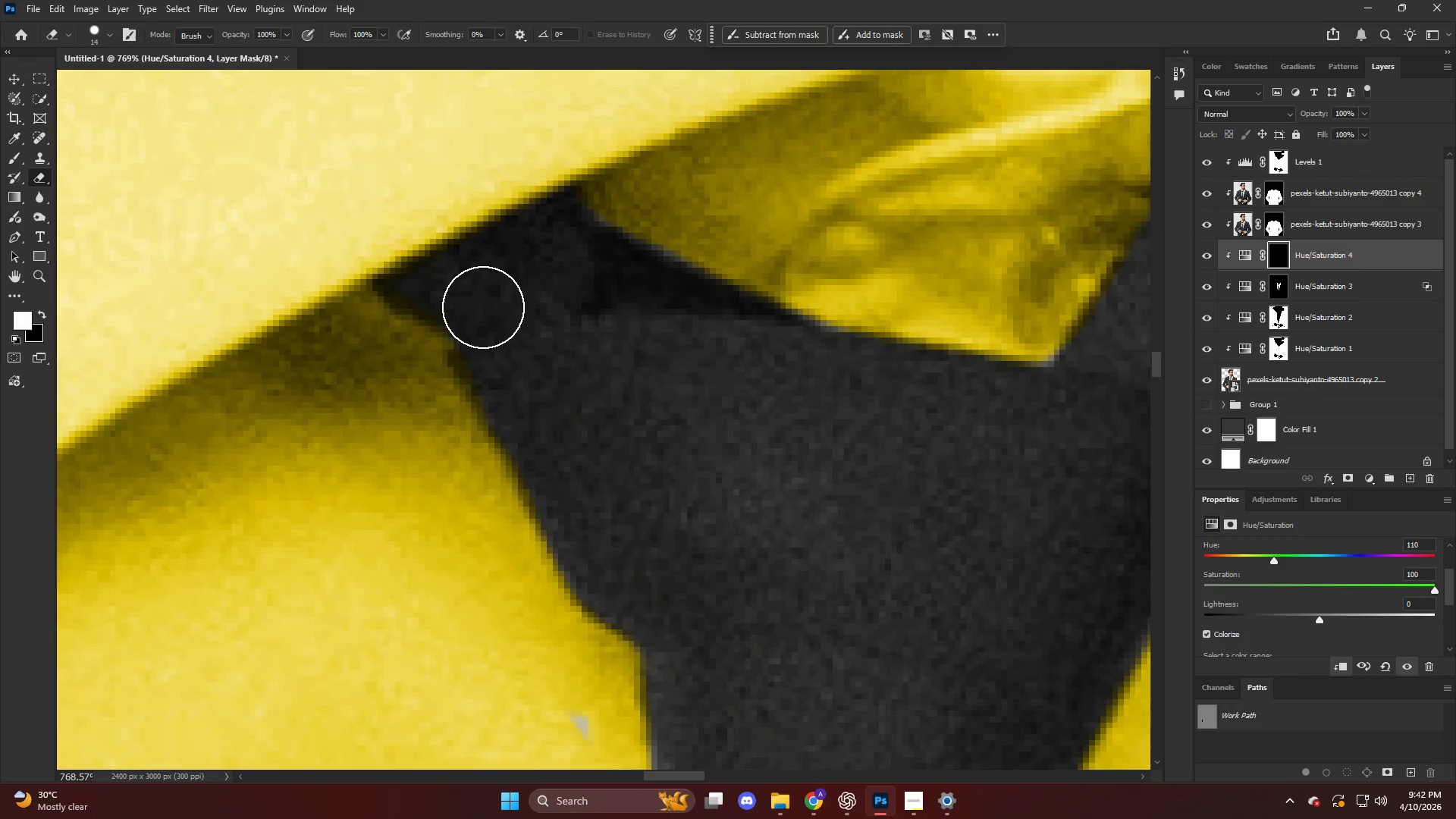 
scroll: coordinate [492, 334], scroll_direction: up, amount: 26.0
 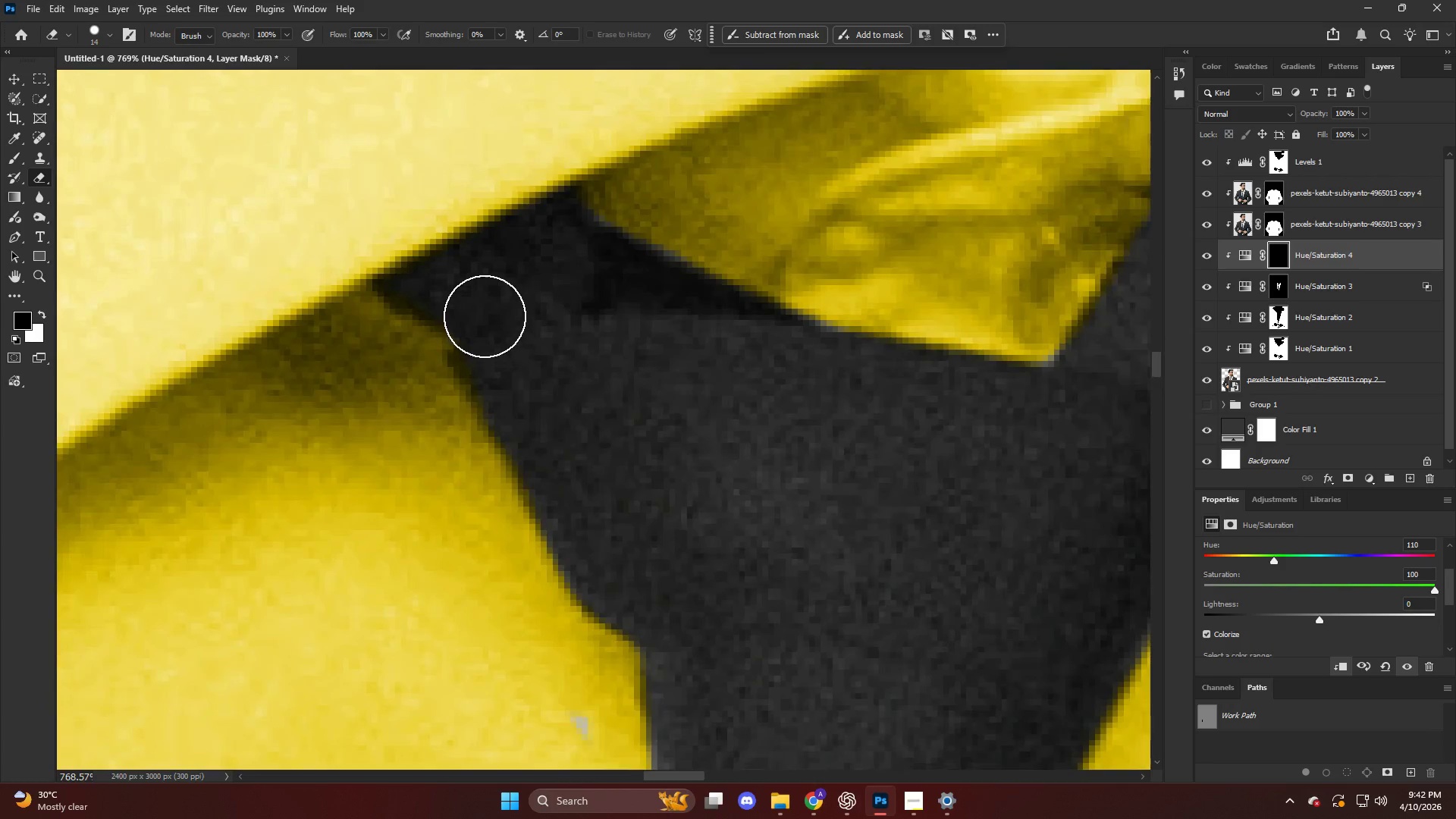 
left_click_drag(start_coordinate=[483, 307], to_coordinate=[498, 334])
 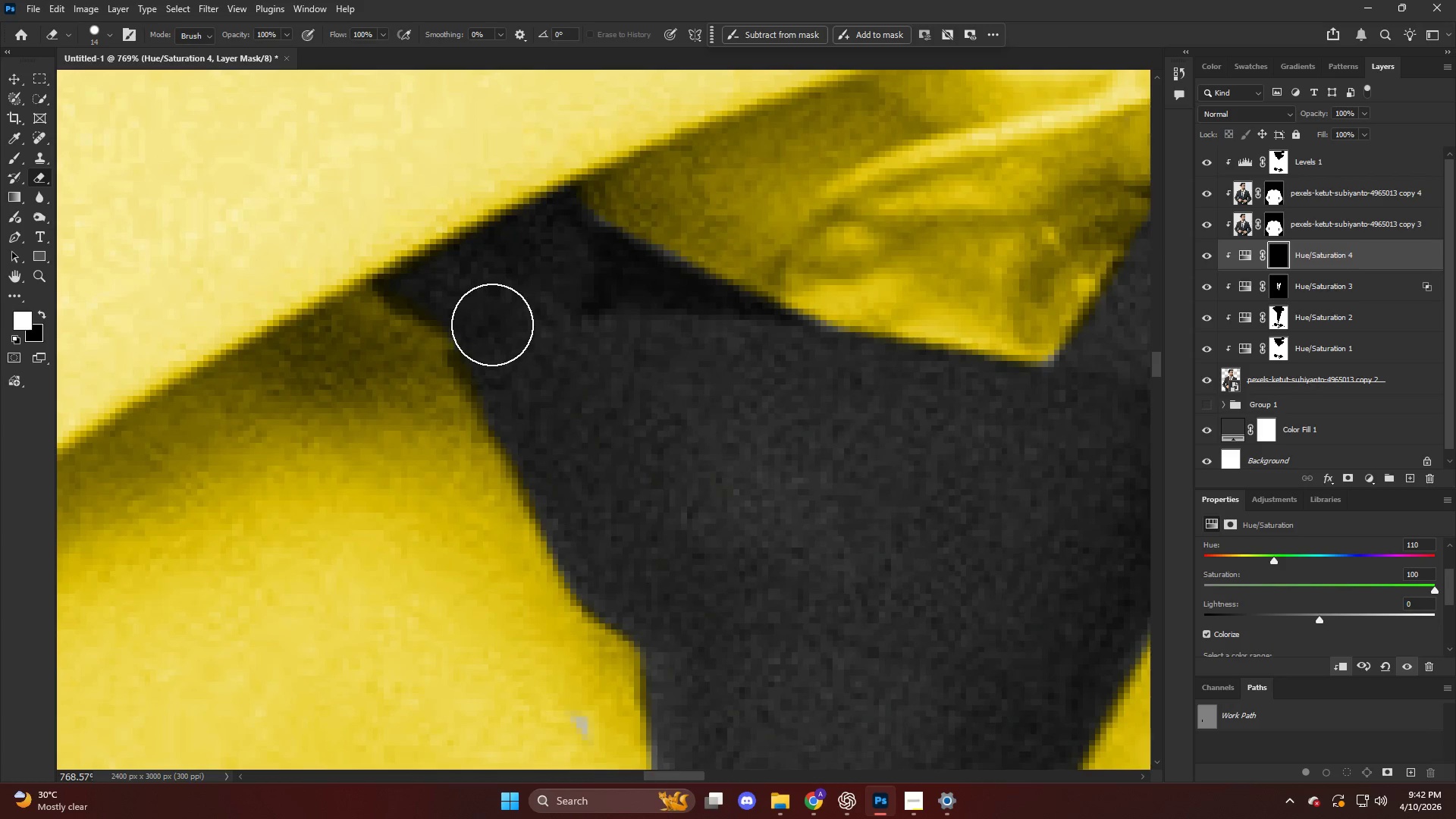 
key(X)
 